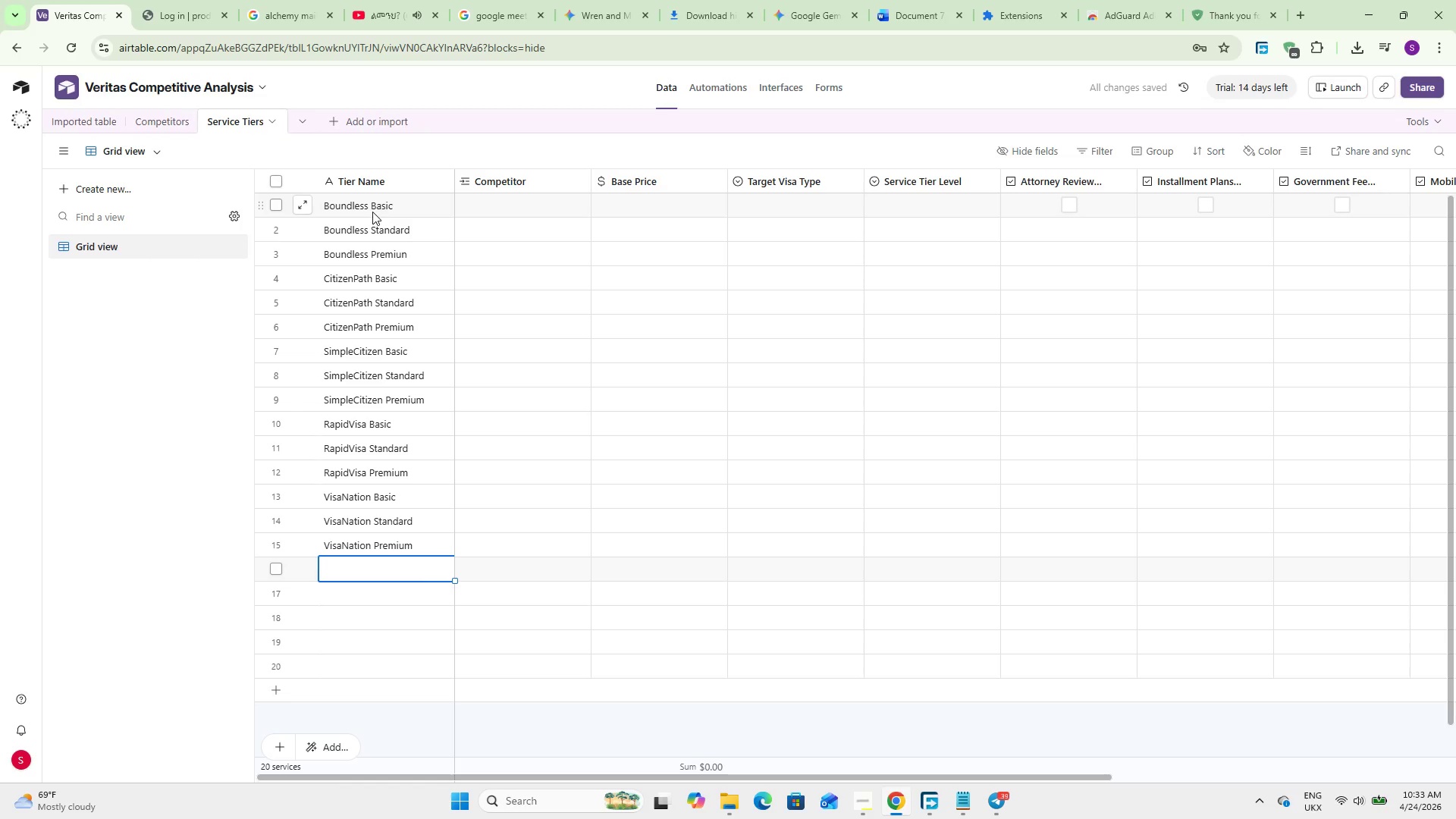 
type(Bumdl)
key(Backspace)
key(Backspace)
key(Backspace)
type(ndless IR-1 Standard)
 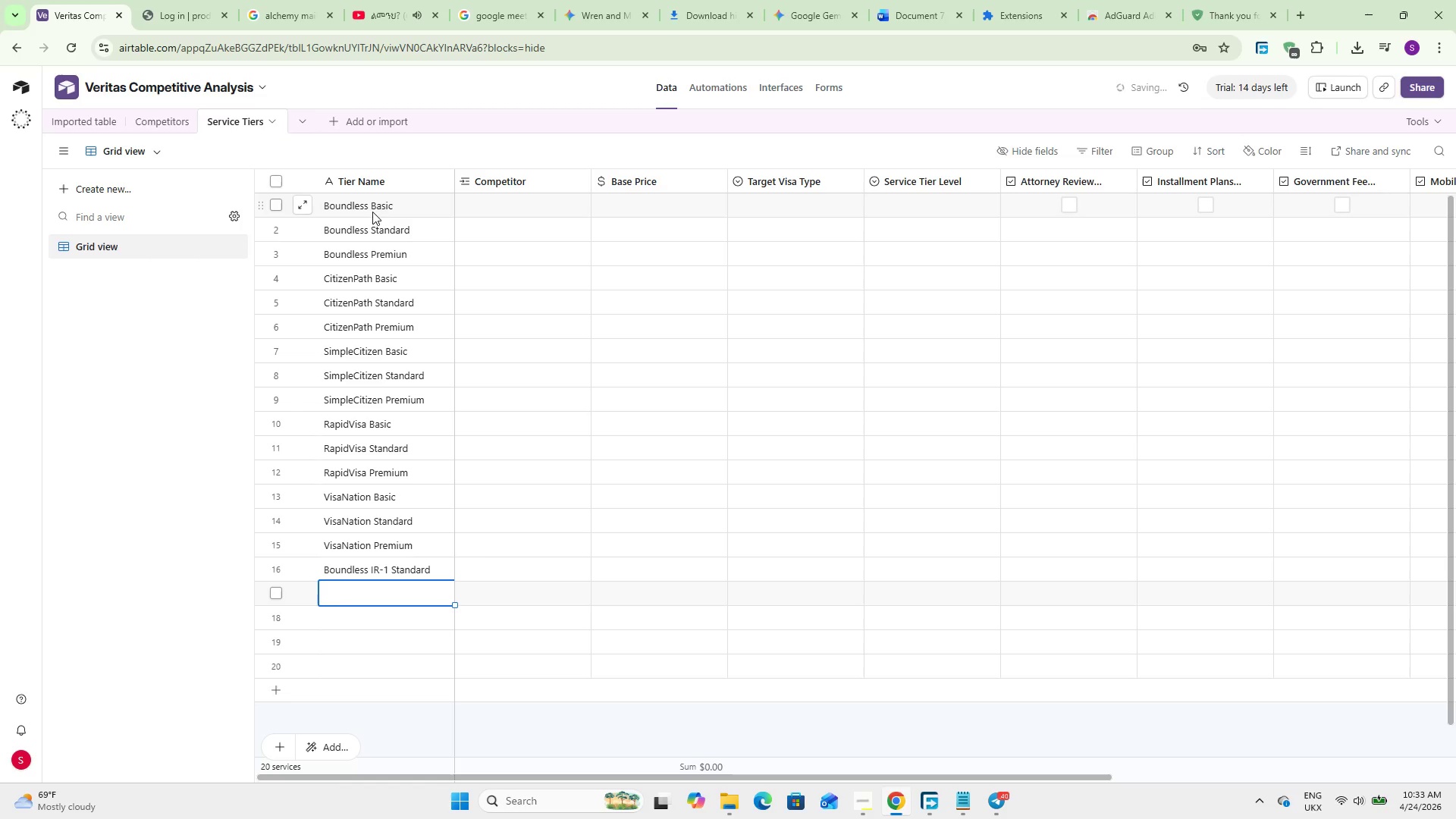 
hold_key(key=O, duration=0.41)
 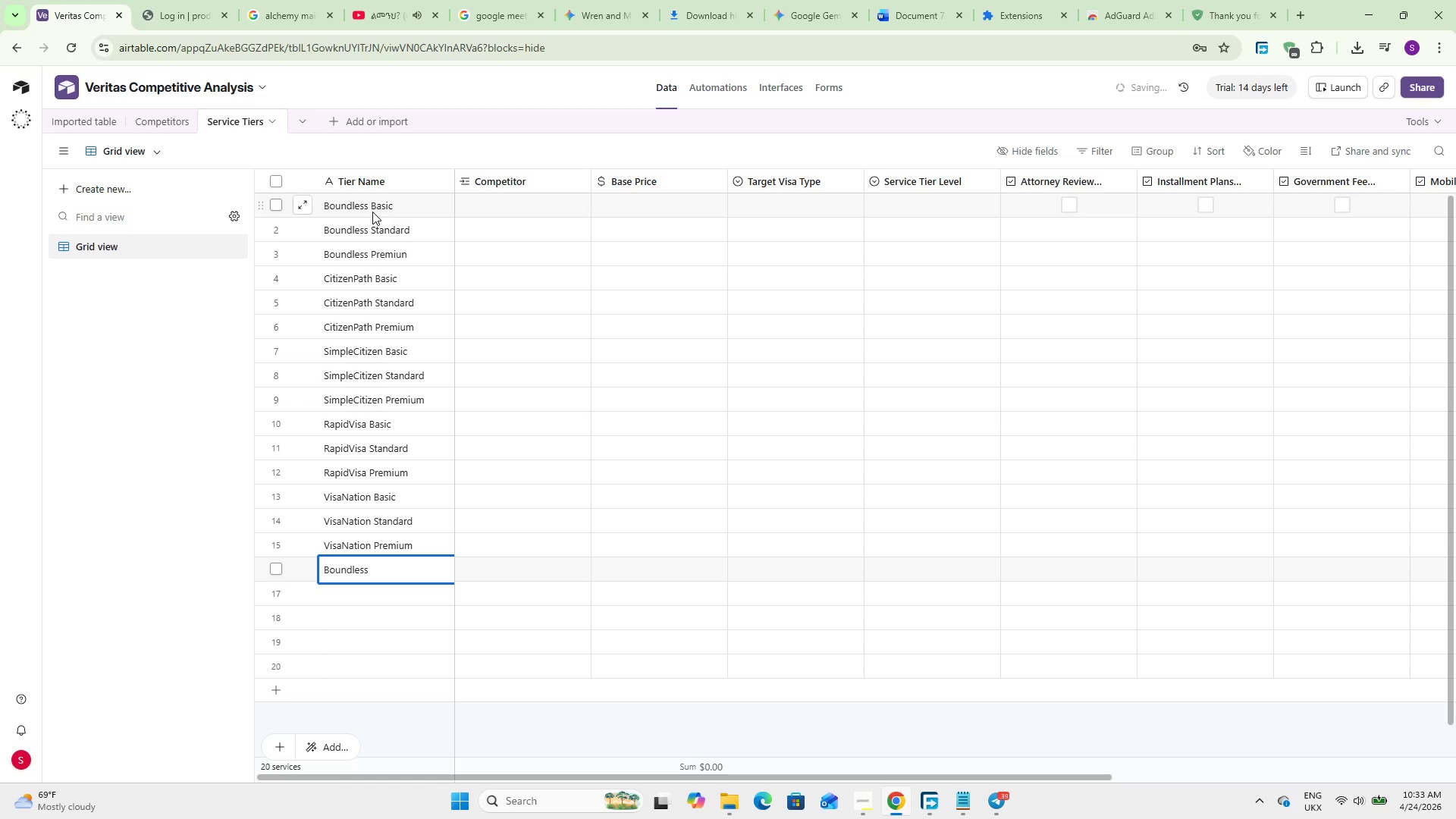 
key(Enter)
 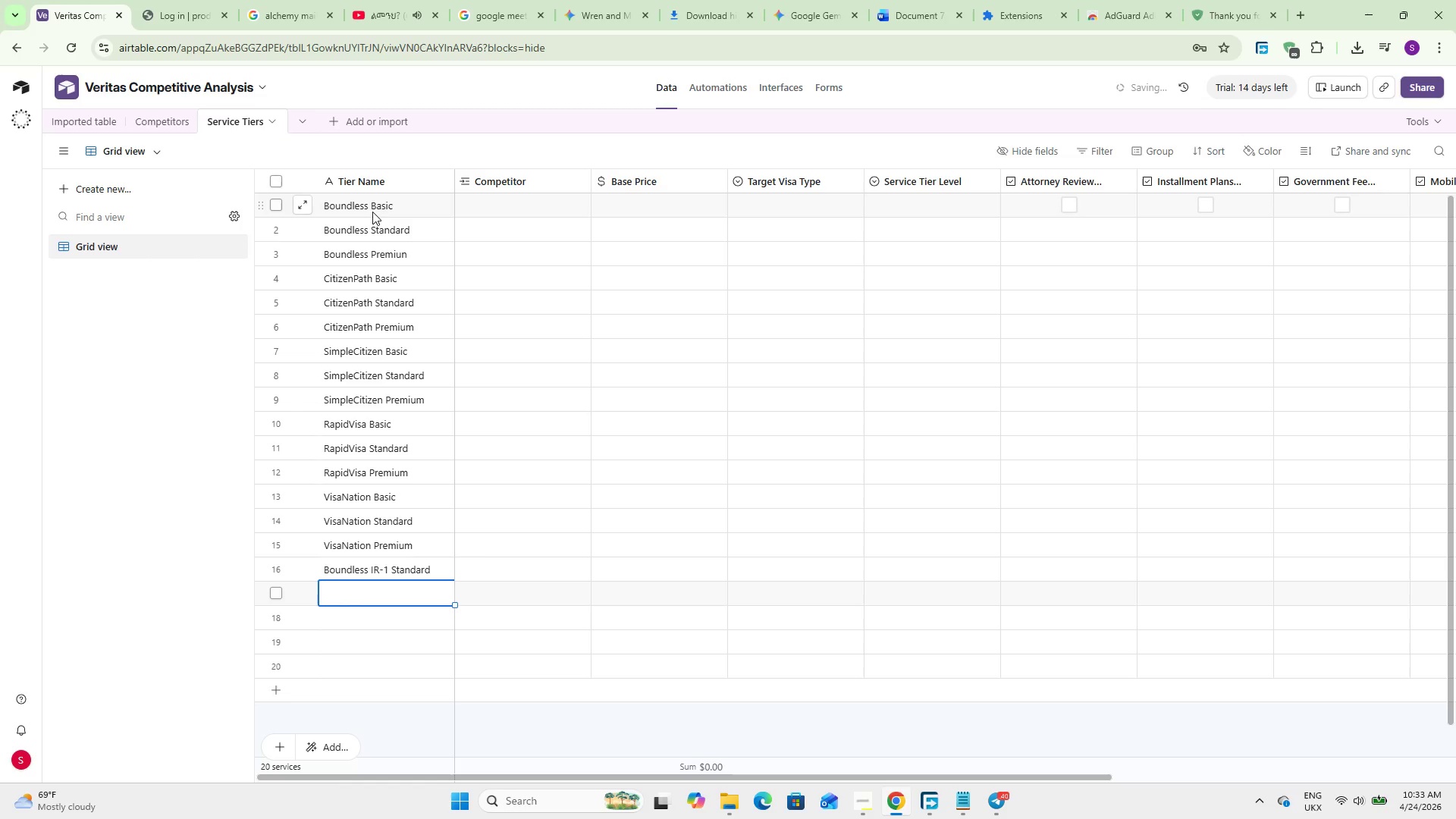 
type(CitizenPath K-1 Basic)
 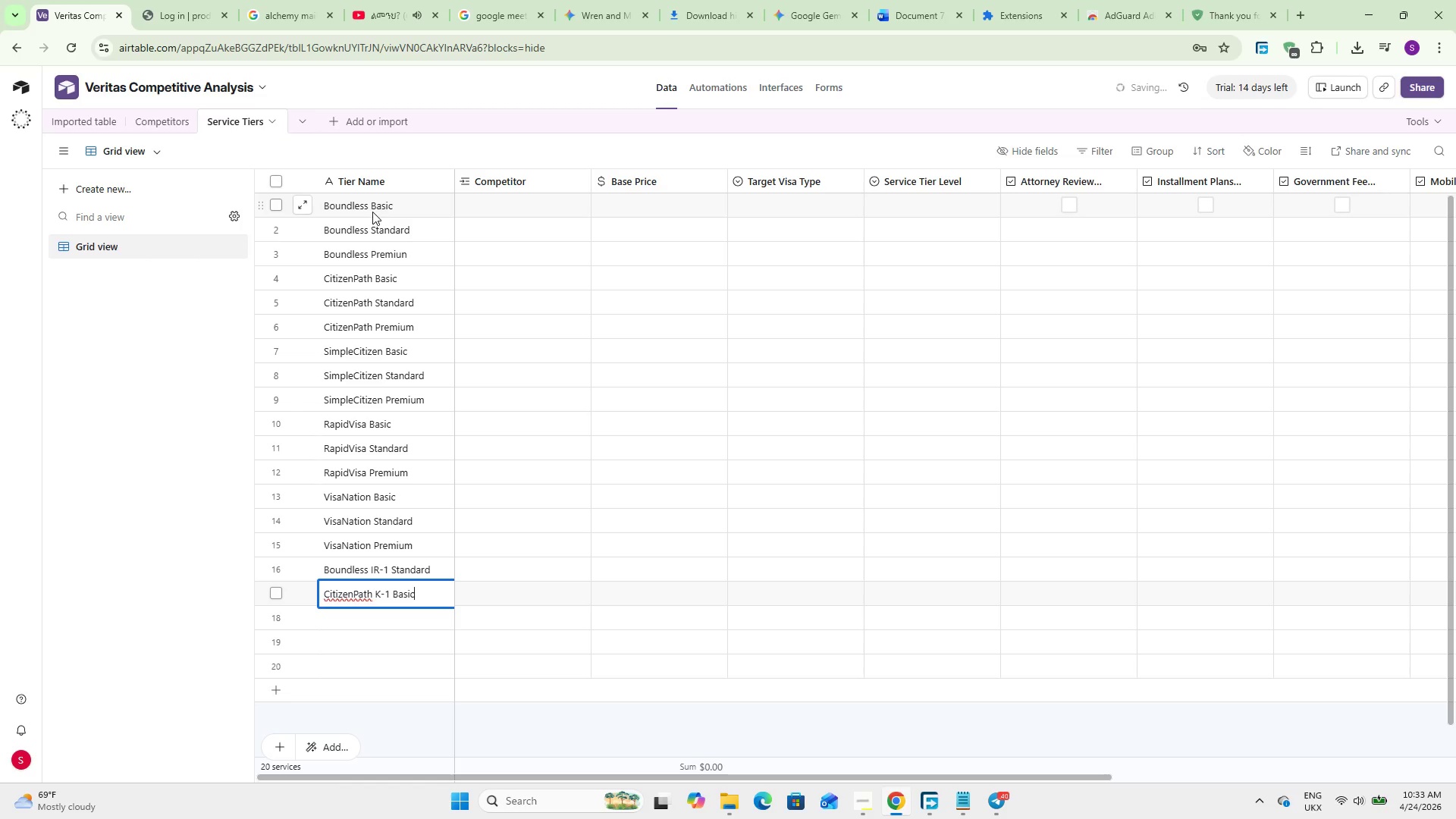 
key(Enter)
 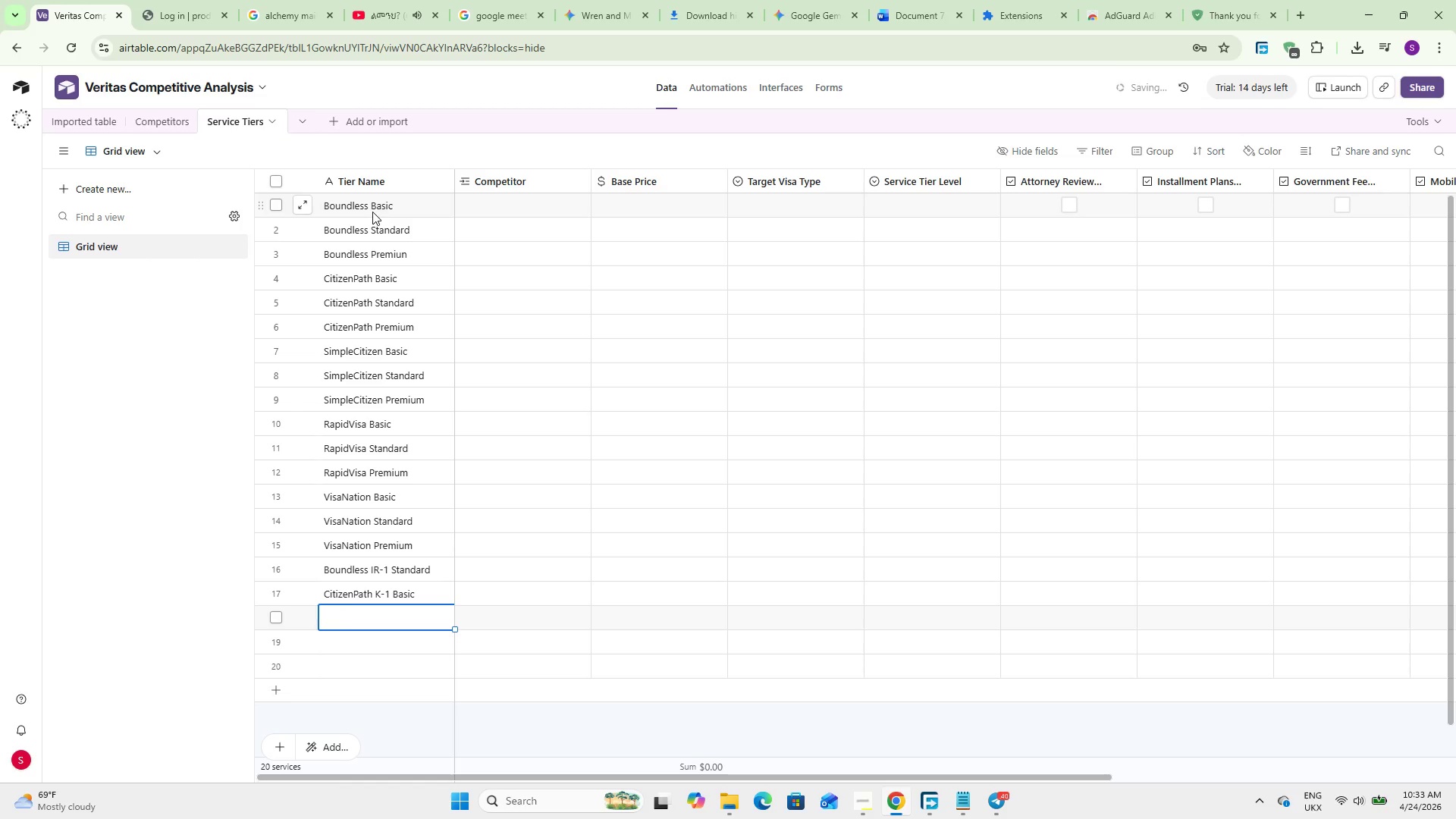 
type(SimpleCitizen N-400)
 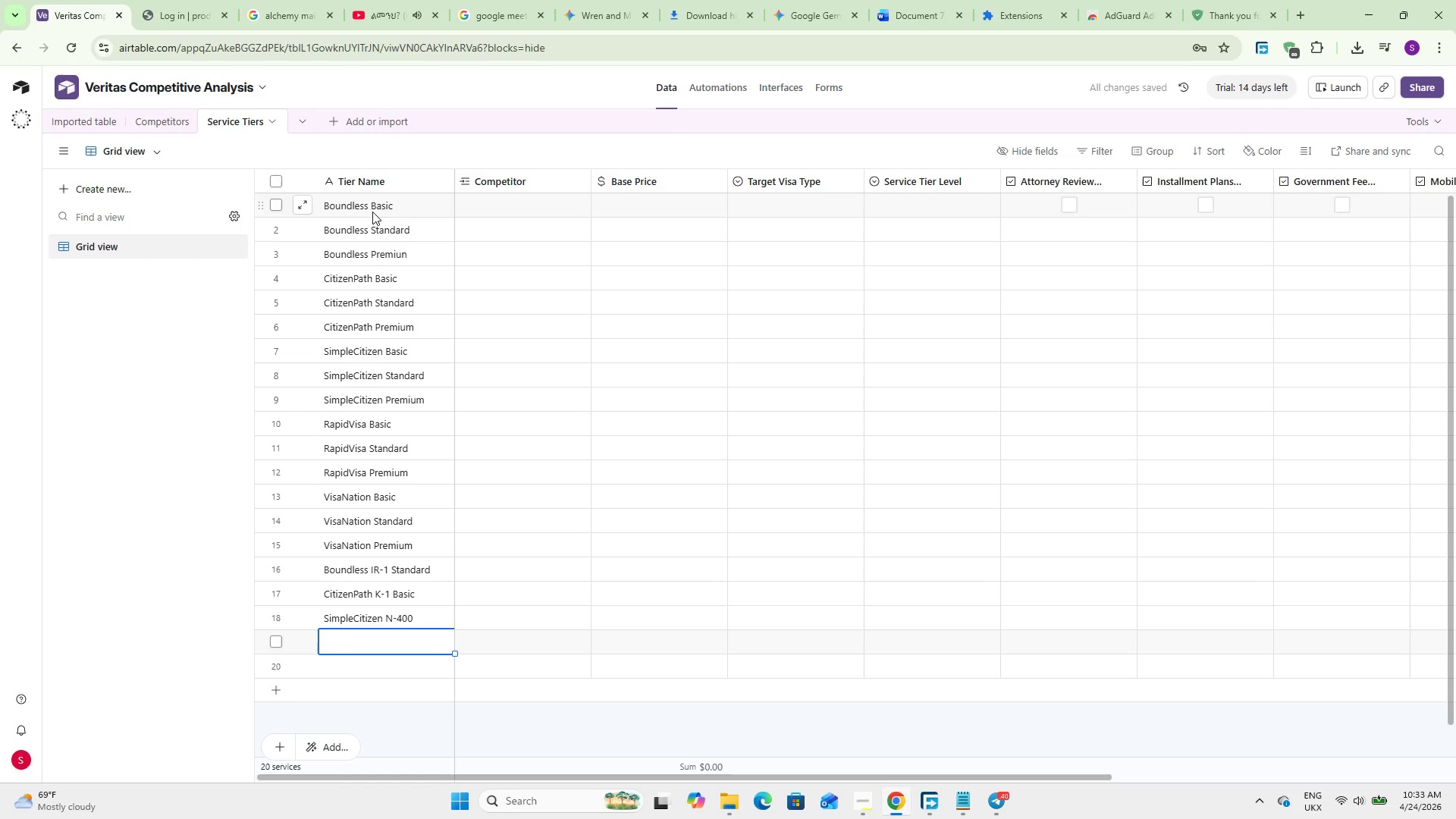 
 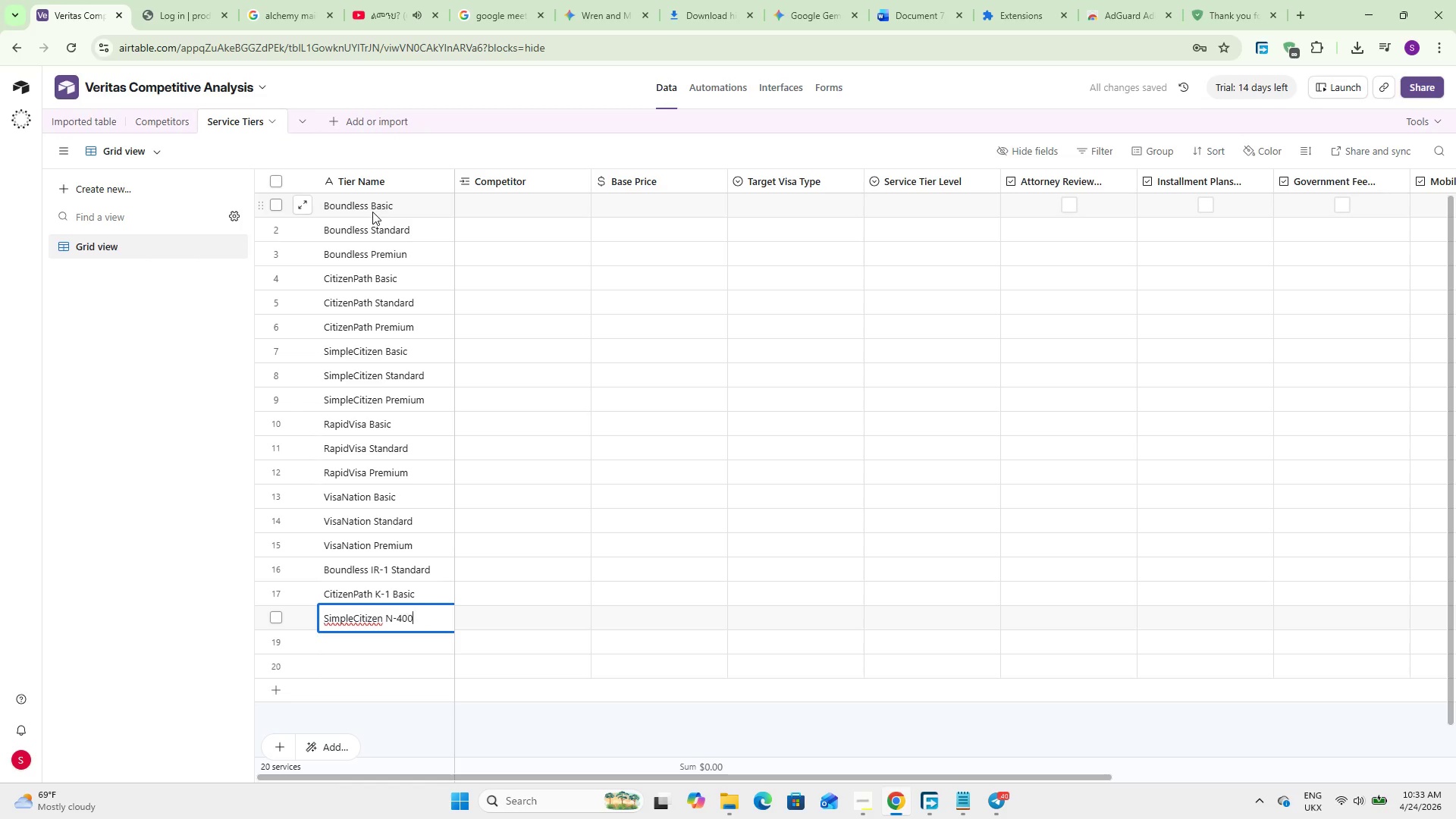 
key(Enter)
 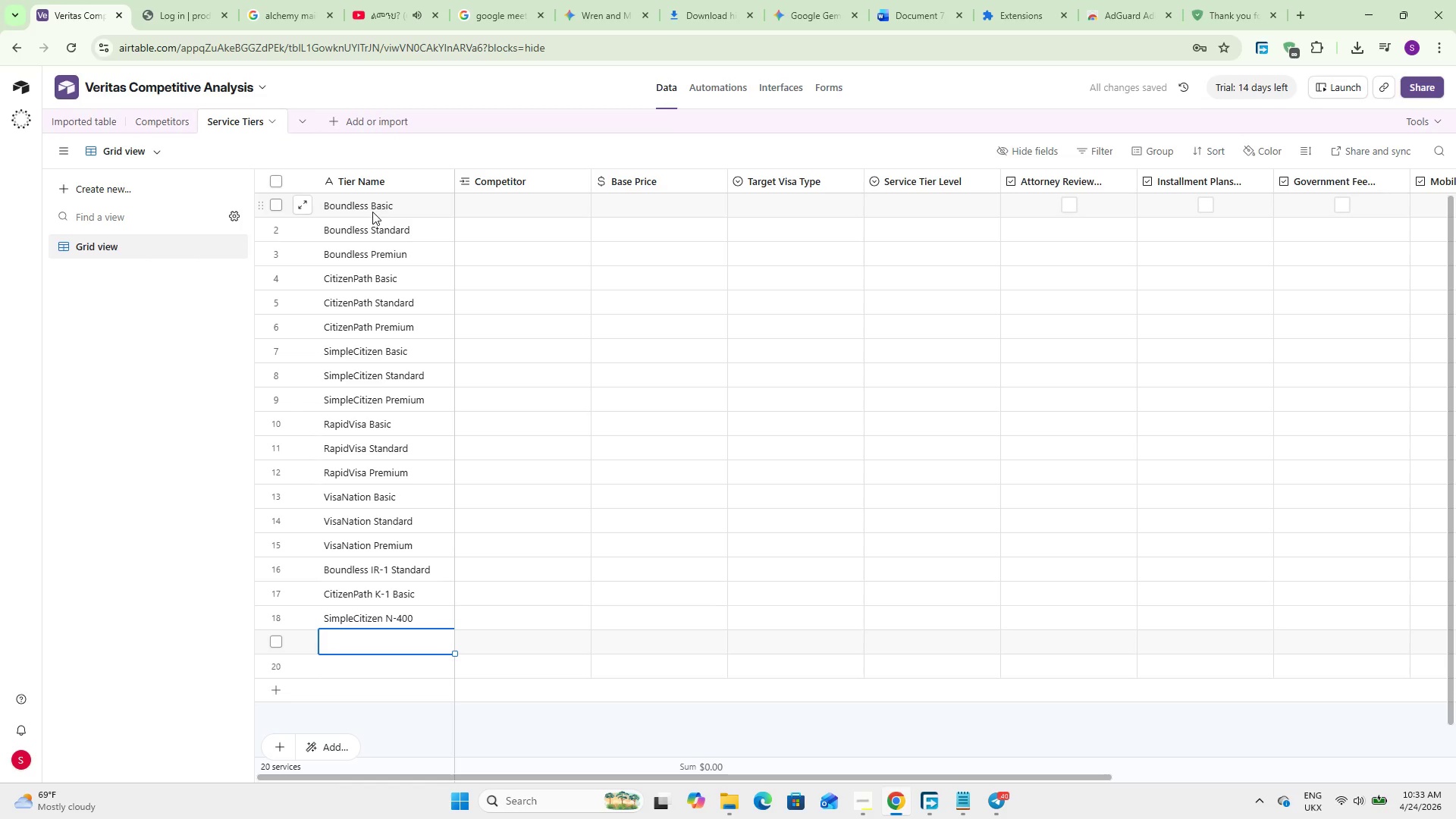 
type(RapidVisa N-400)
 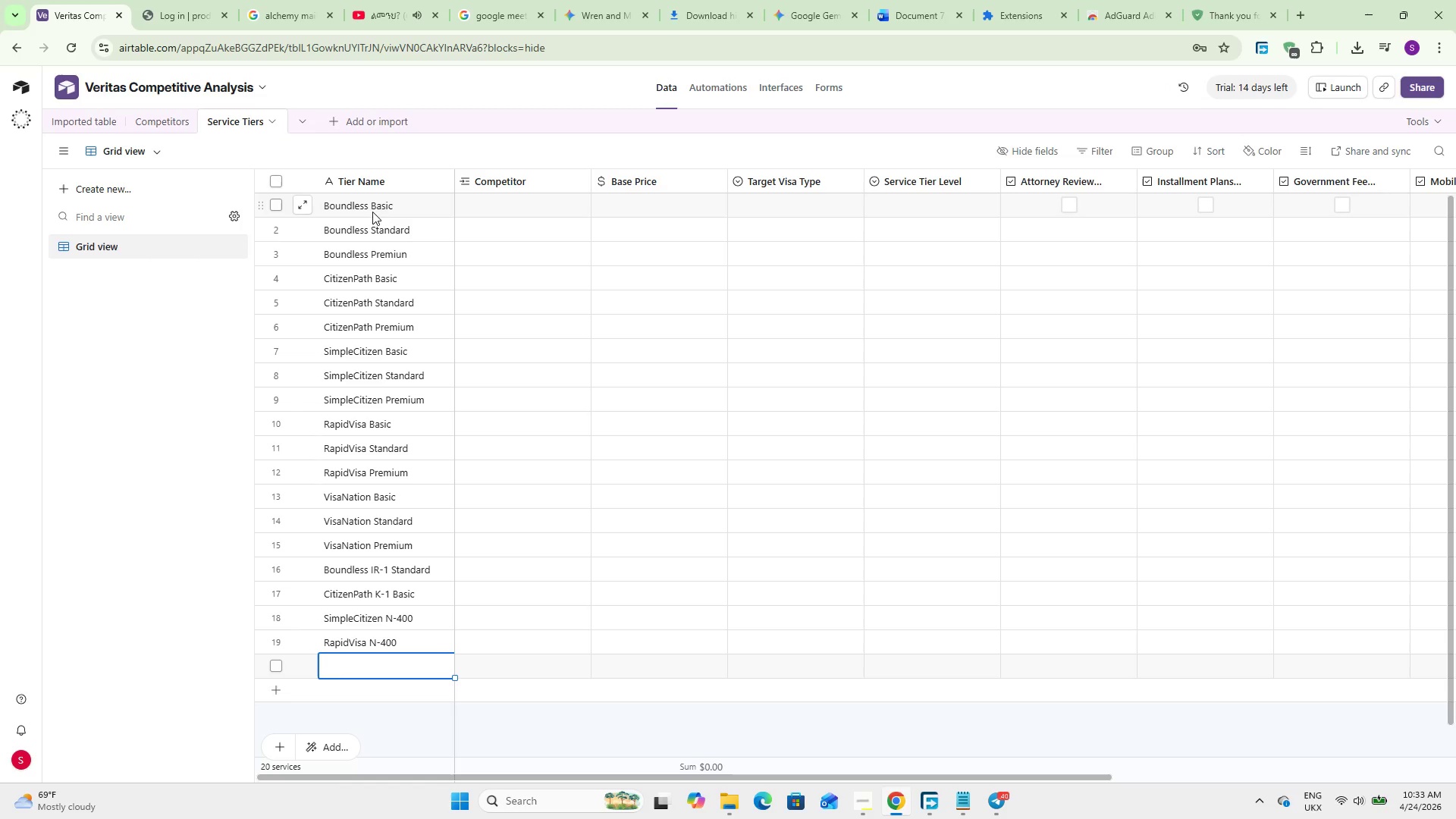 
 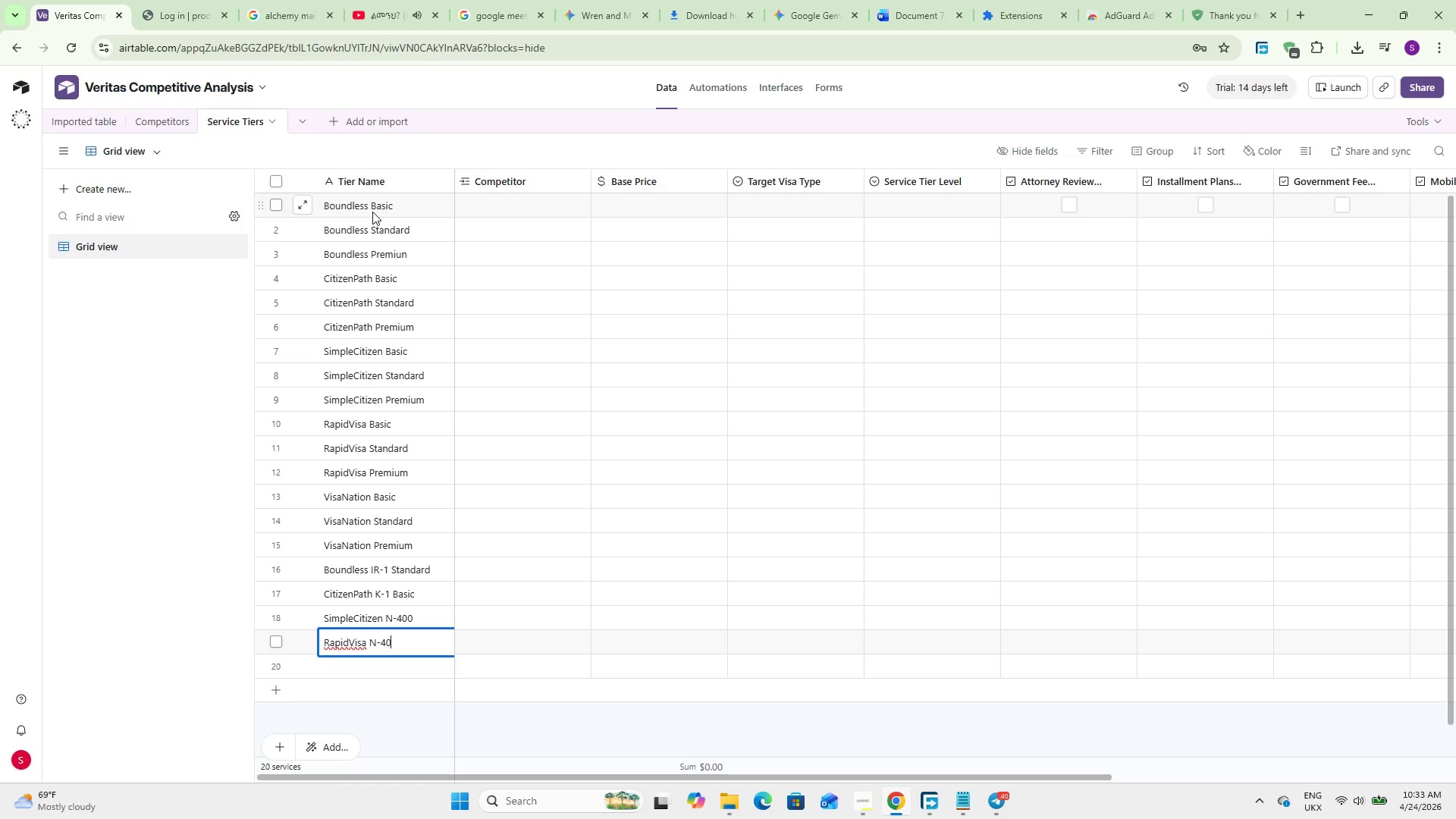 
key(Enter)
 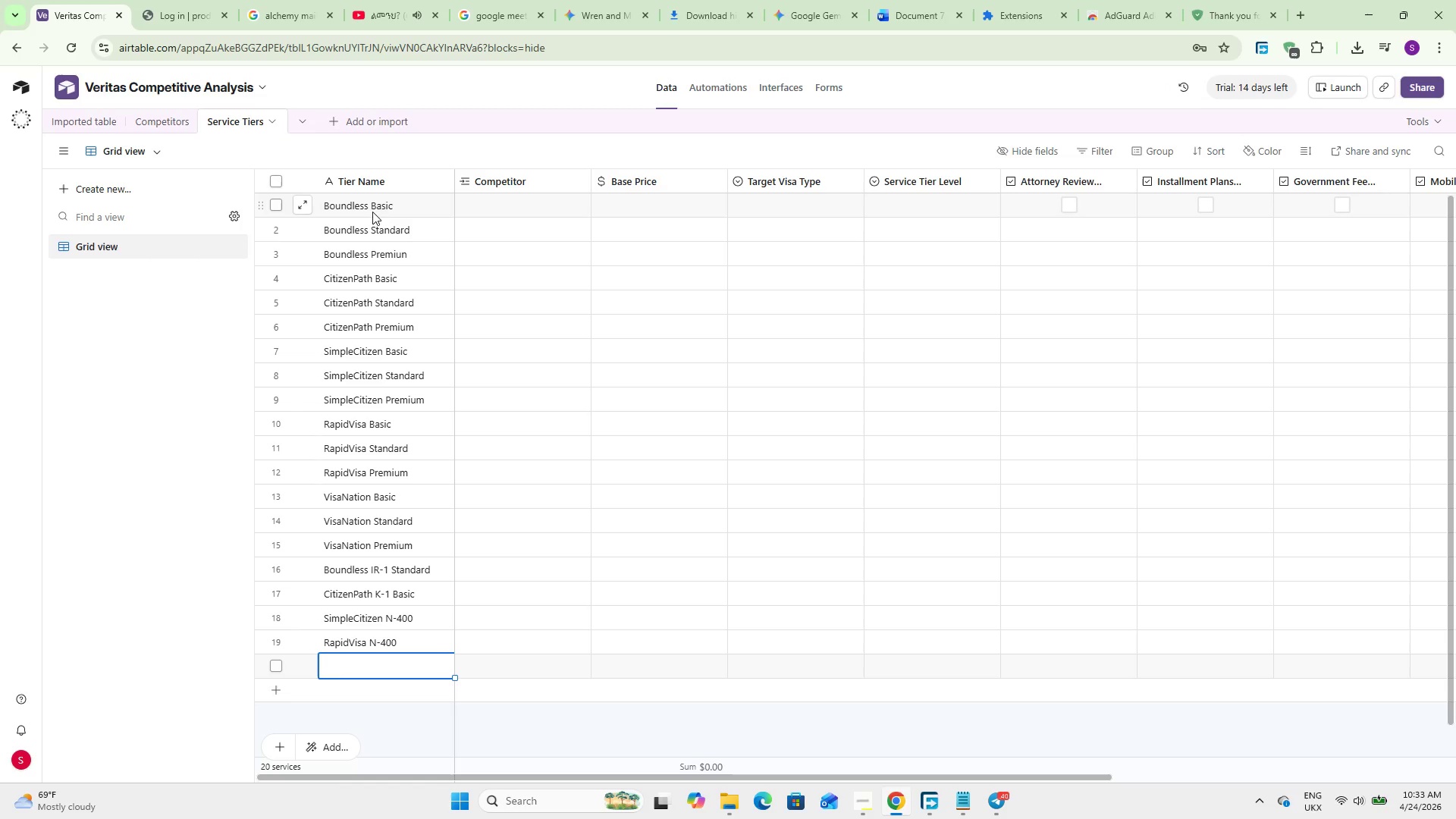 
type(VisaNaton K-1)
 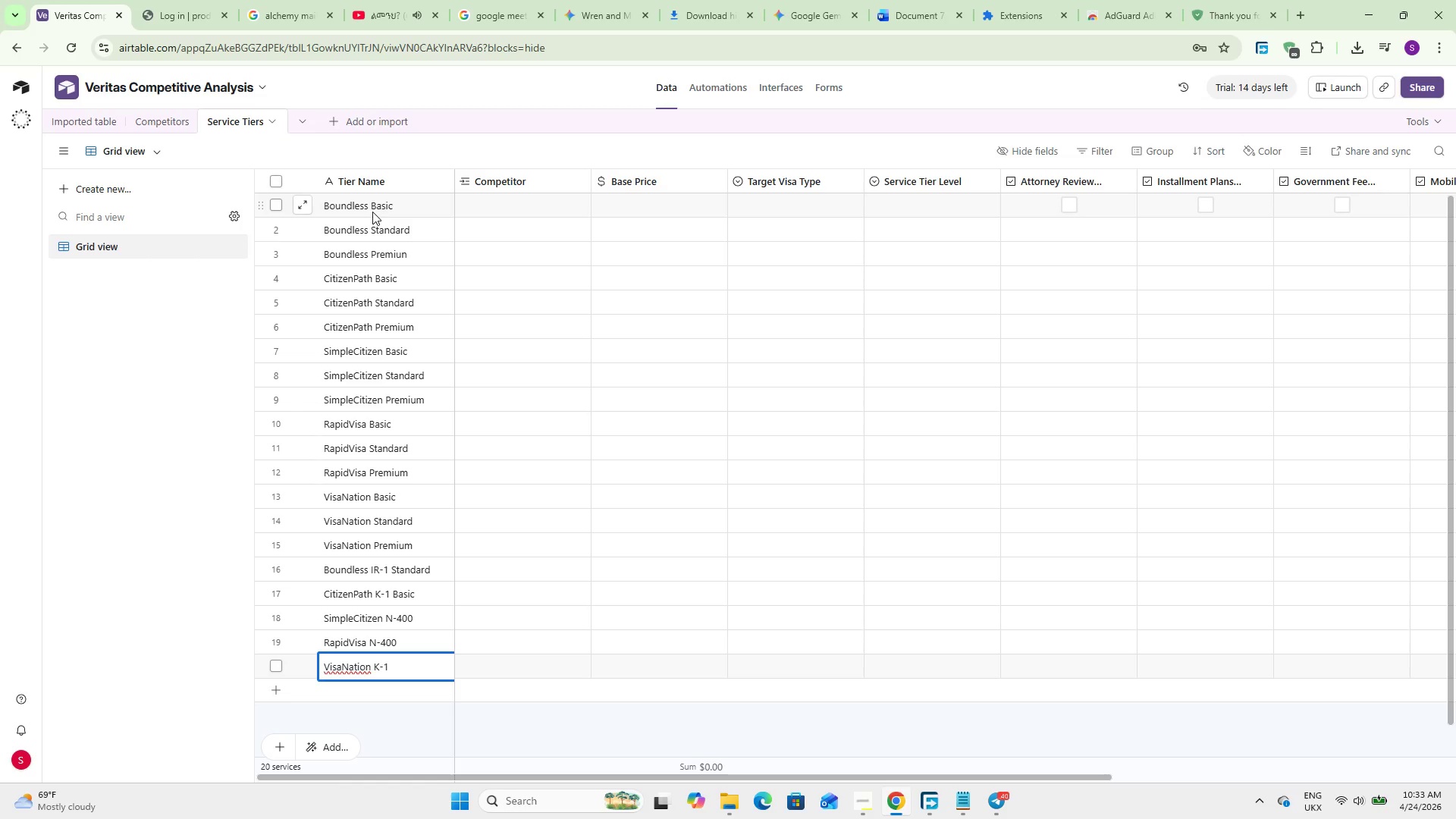 
scroll: coordinate [485, 407], scroll_direction: up, amount: 7.0
 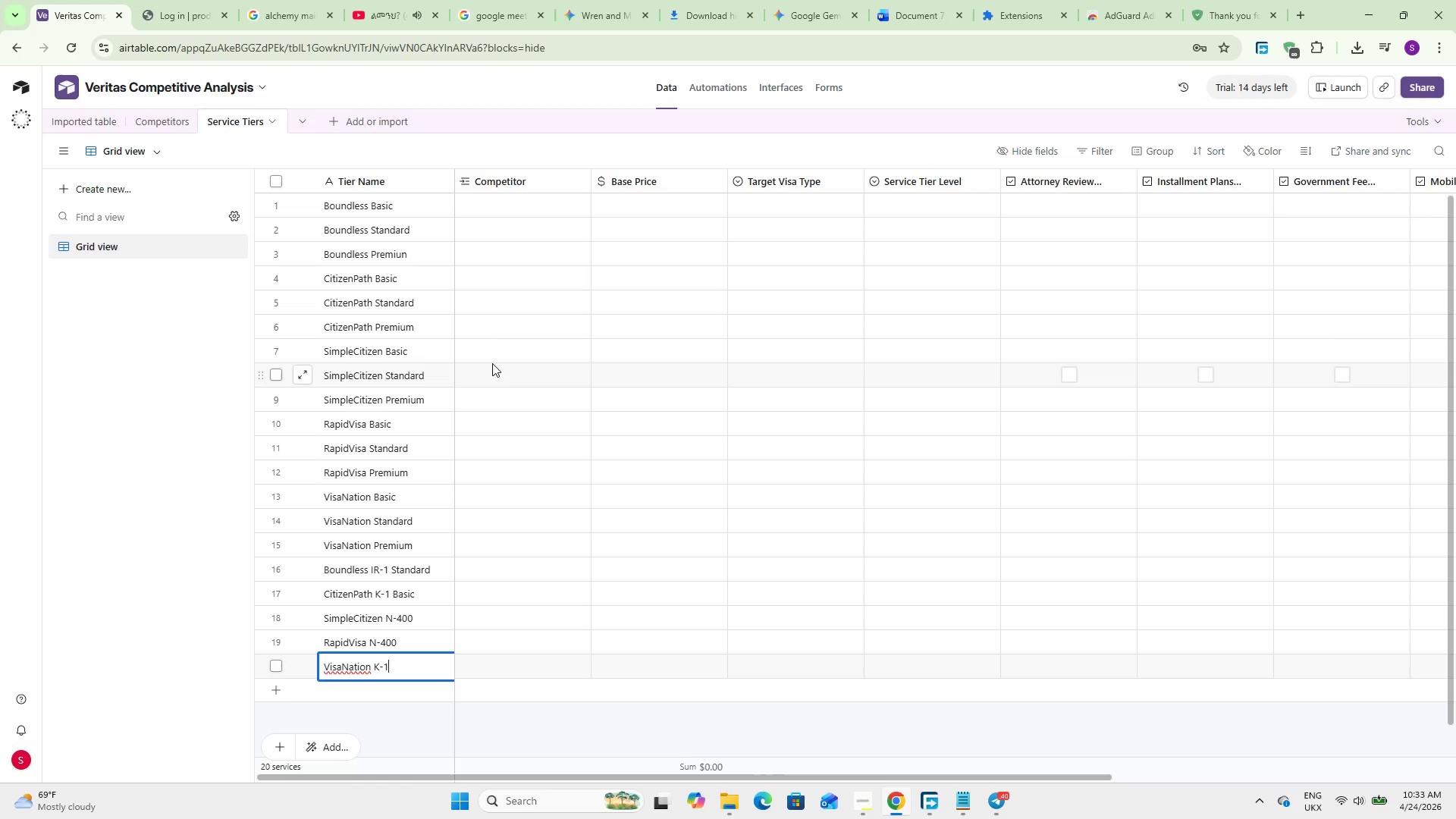 
left_click([495, 202])
 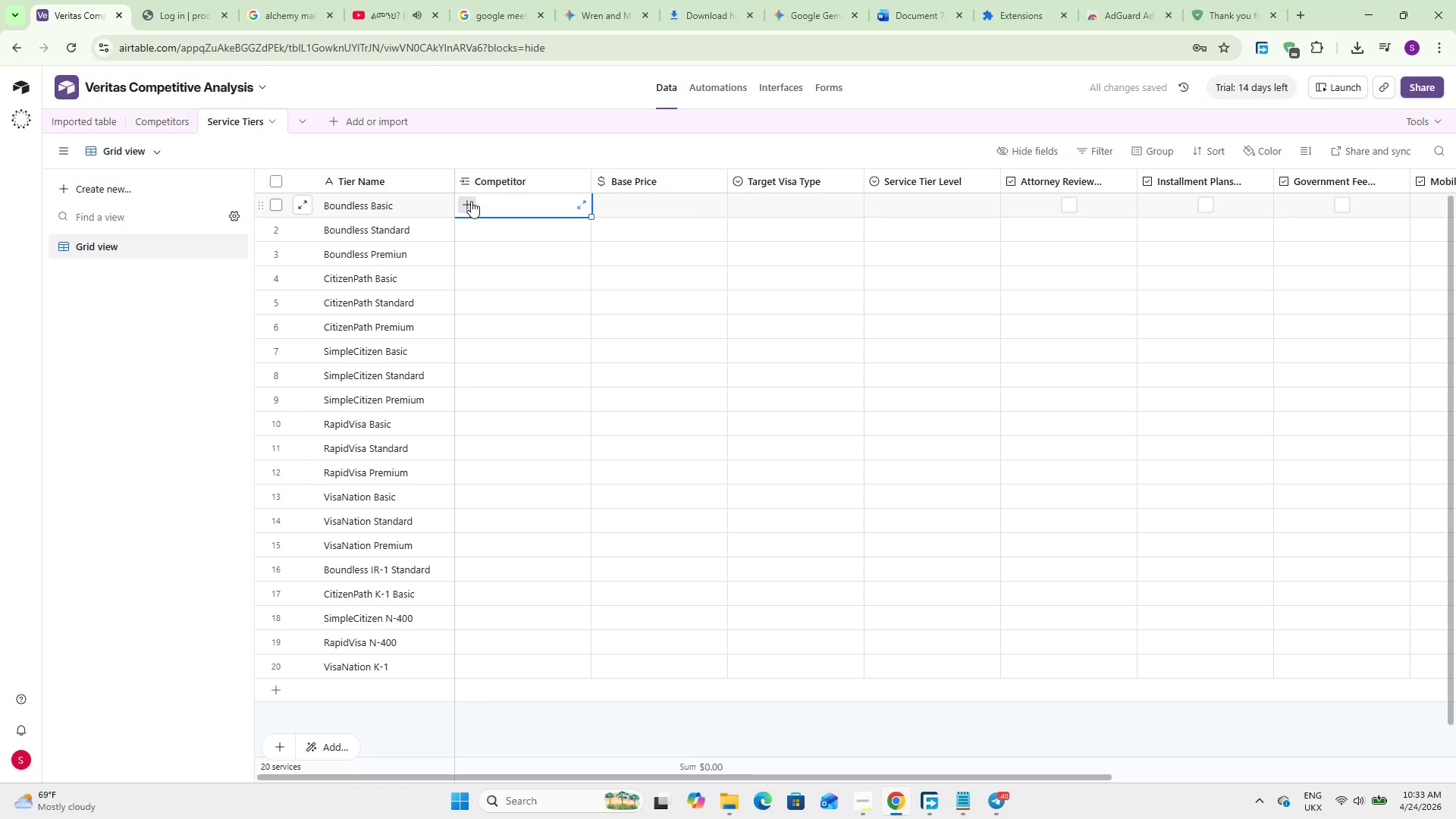 
left_click([471, 201])
 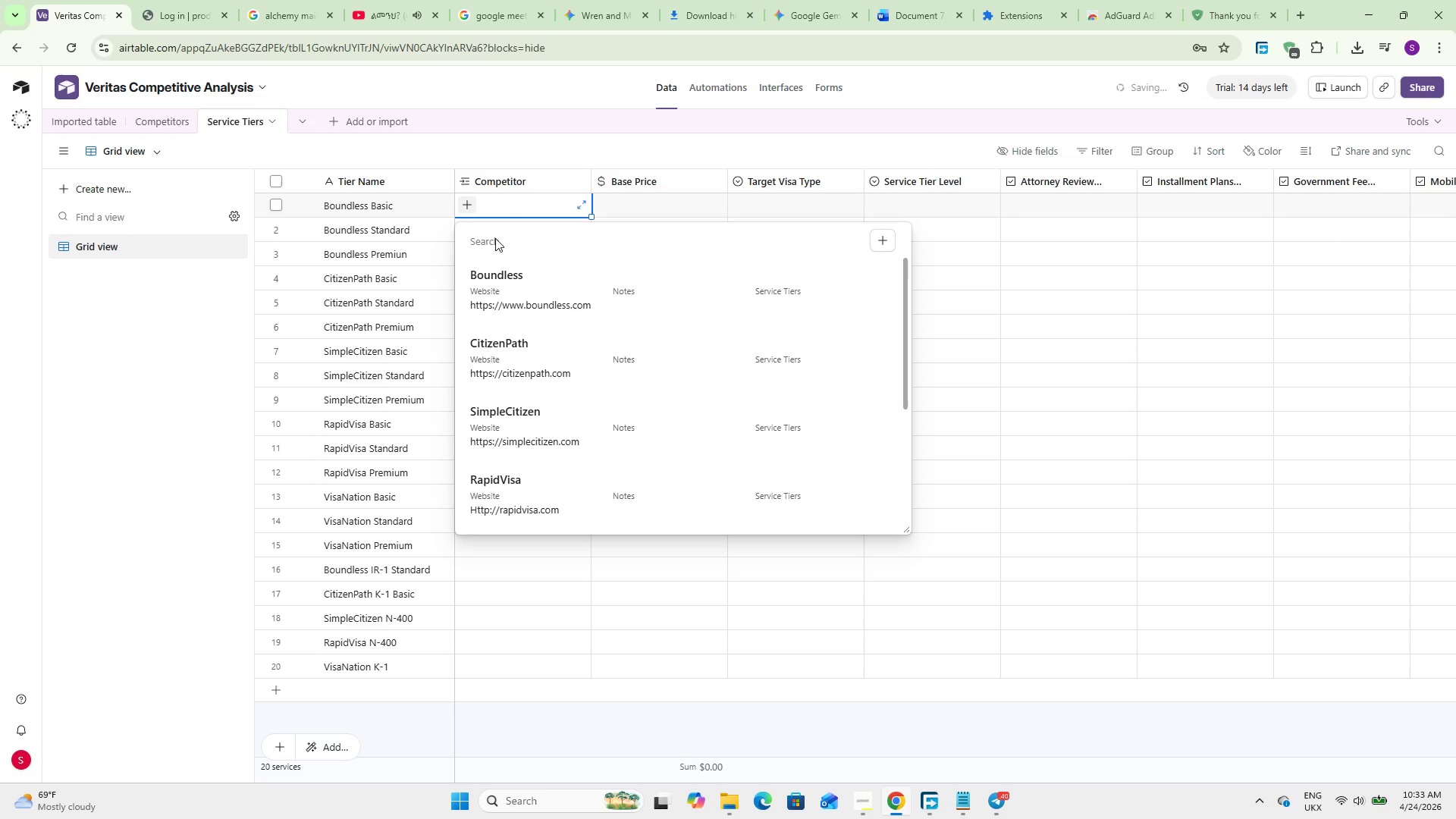 
left_click([515, 271])
 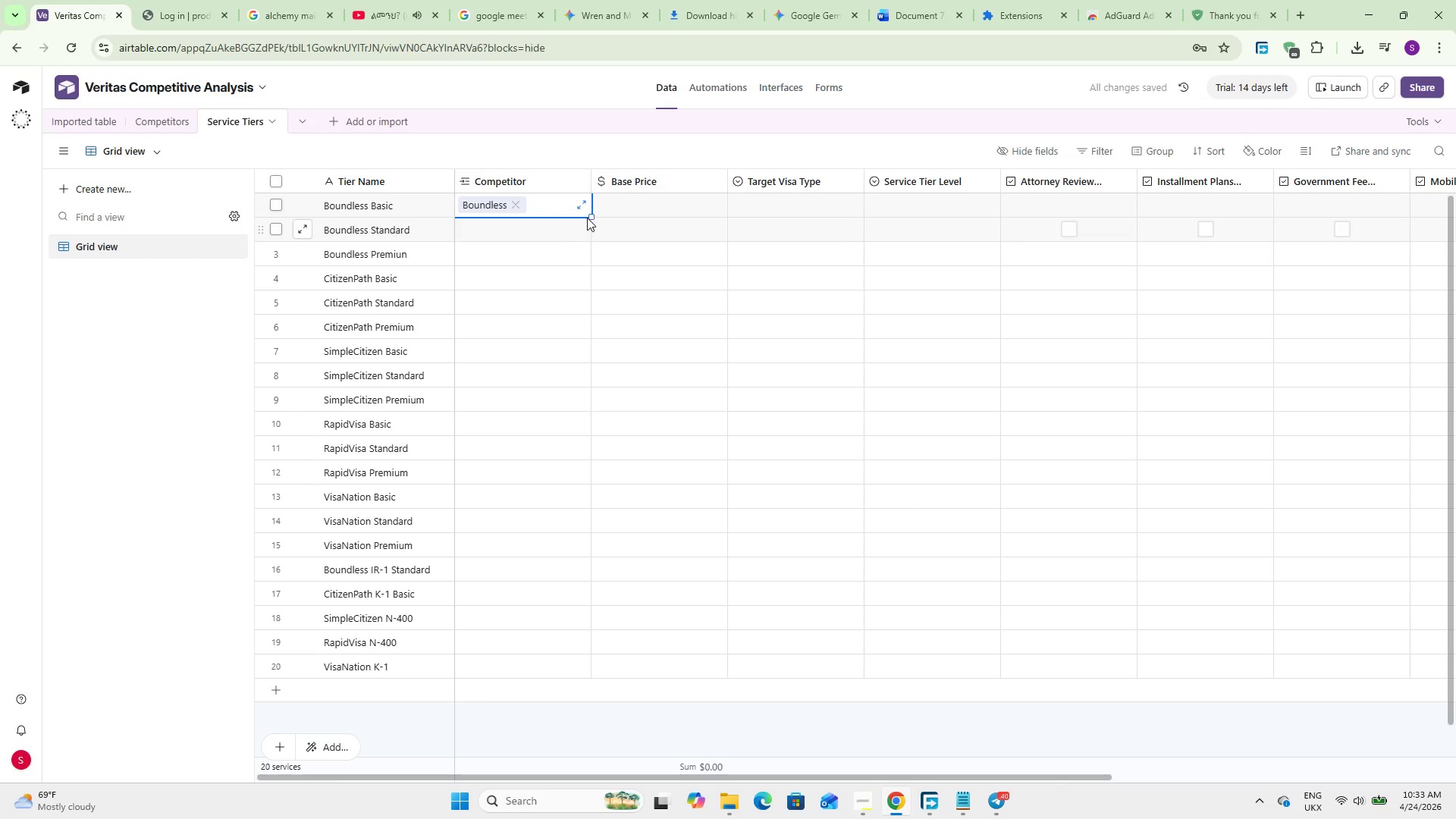 
left_click_drag(start_coordinate=[587, 215], to_coordinate=[585, 251])
 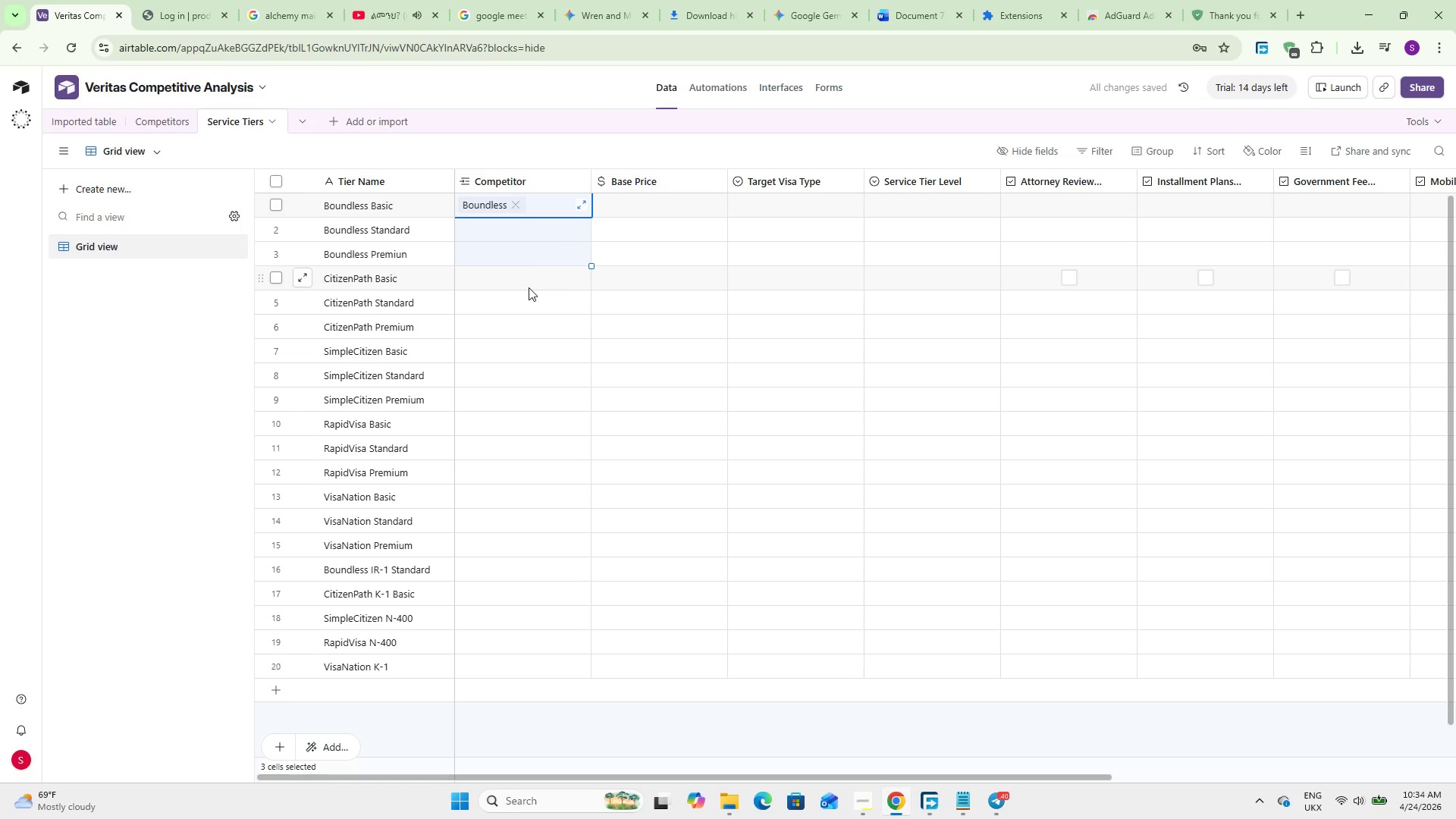 
left_click([529, 287])
 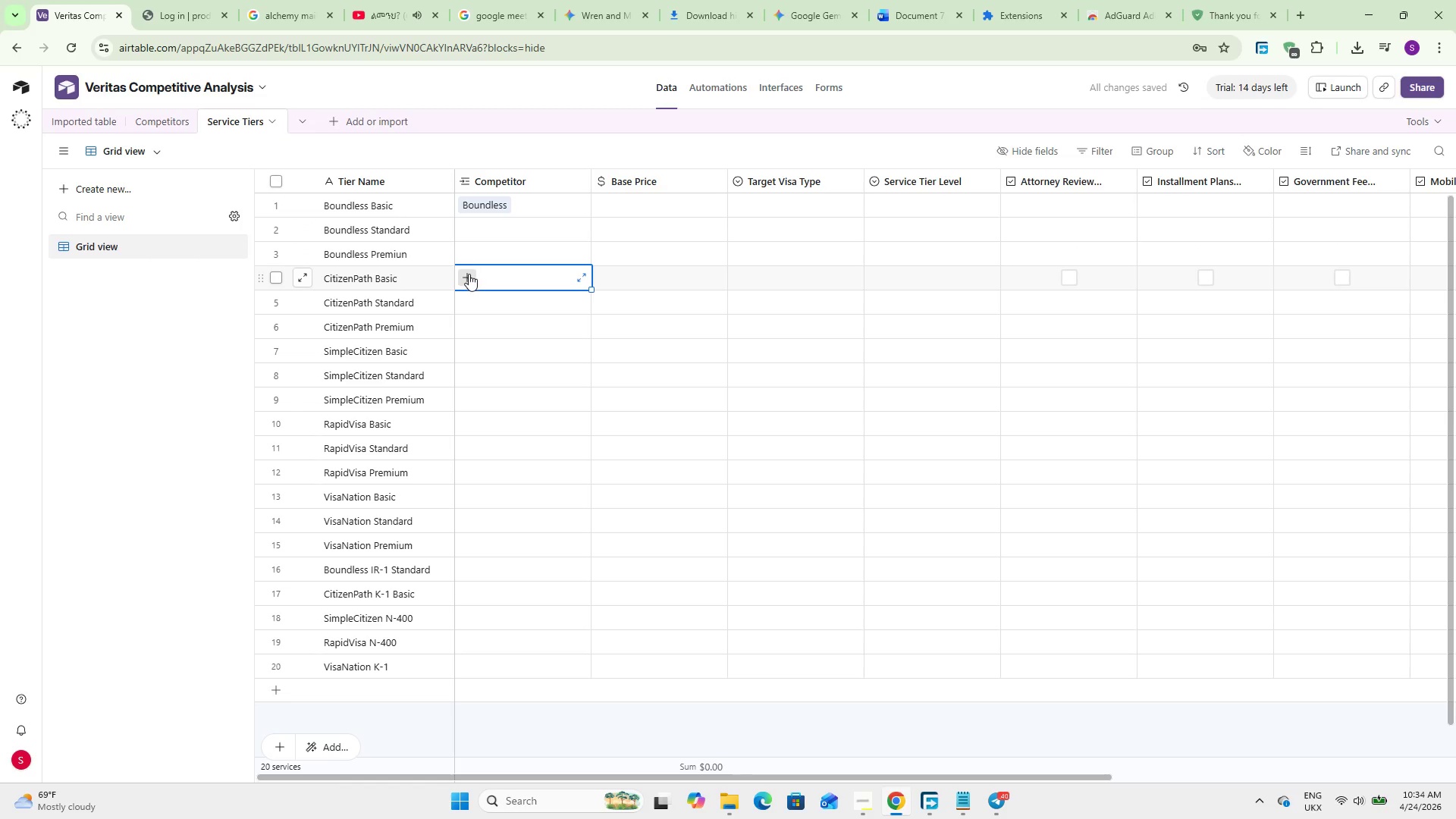 
left_click([468, 274])
 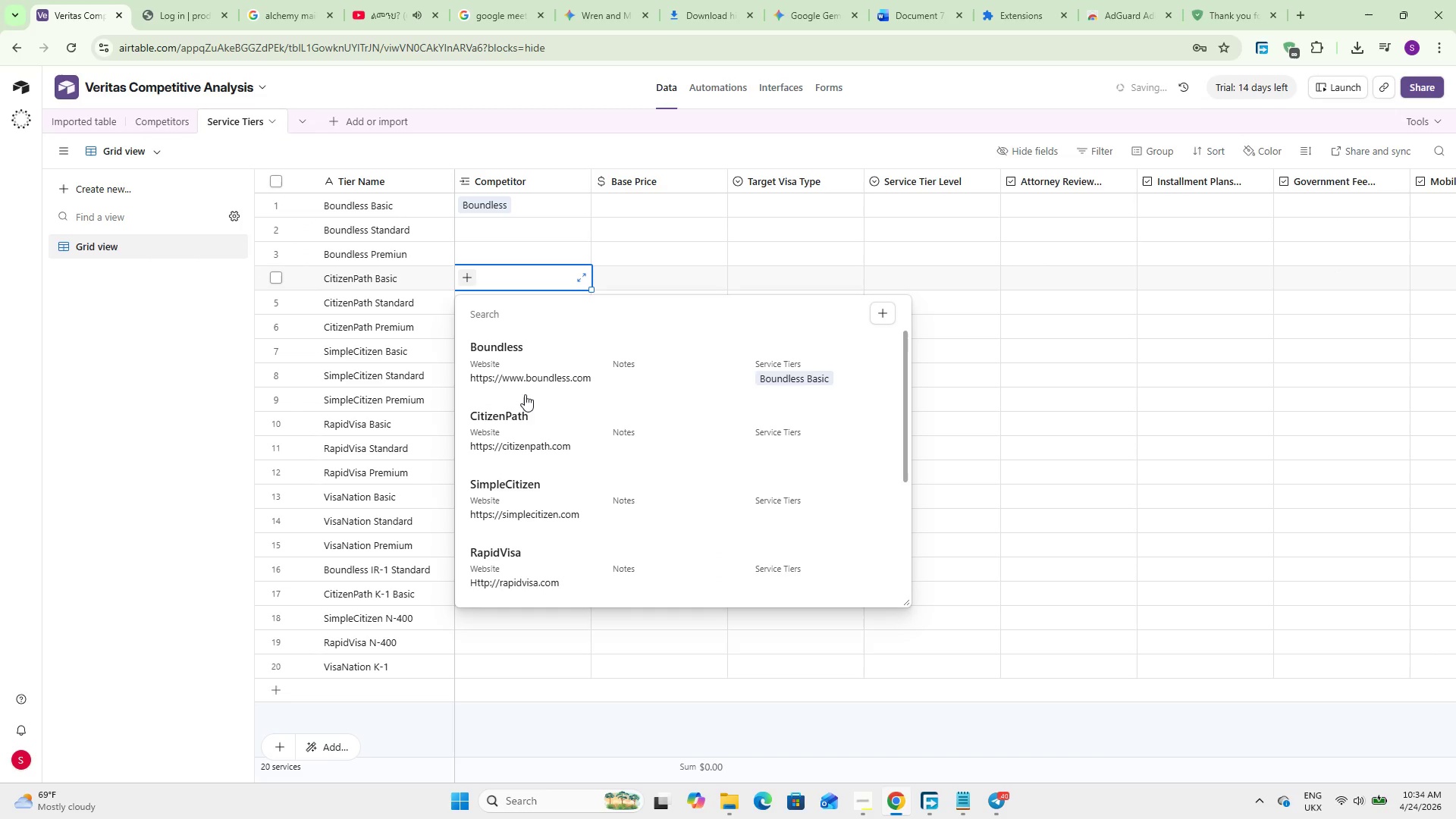 
left_click([525, 433])
 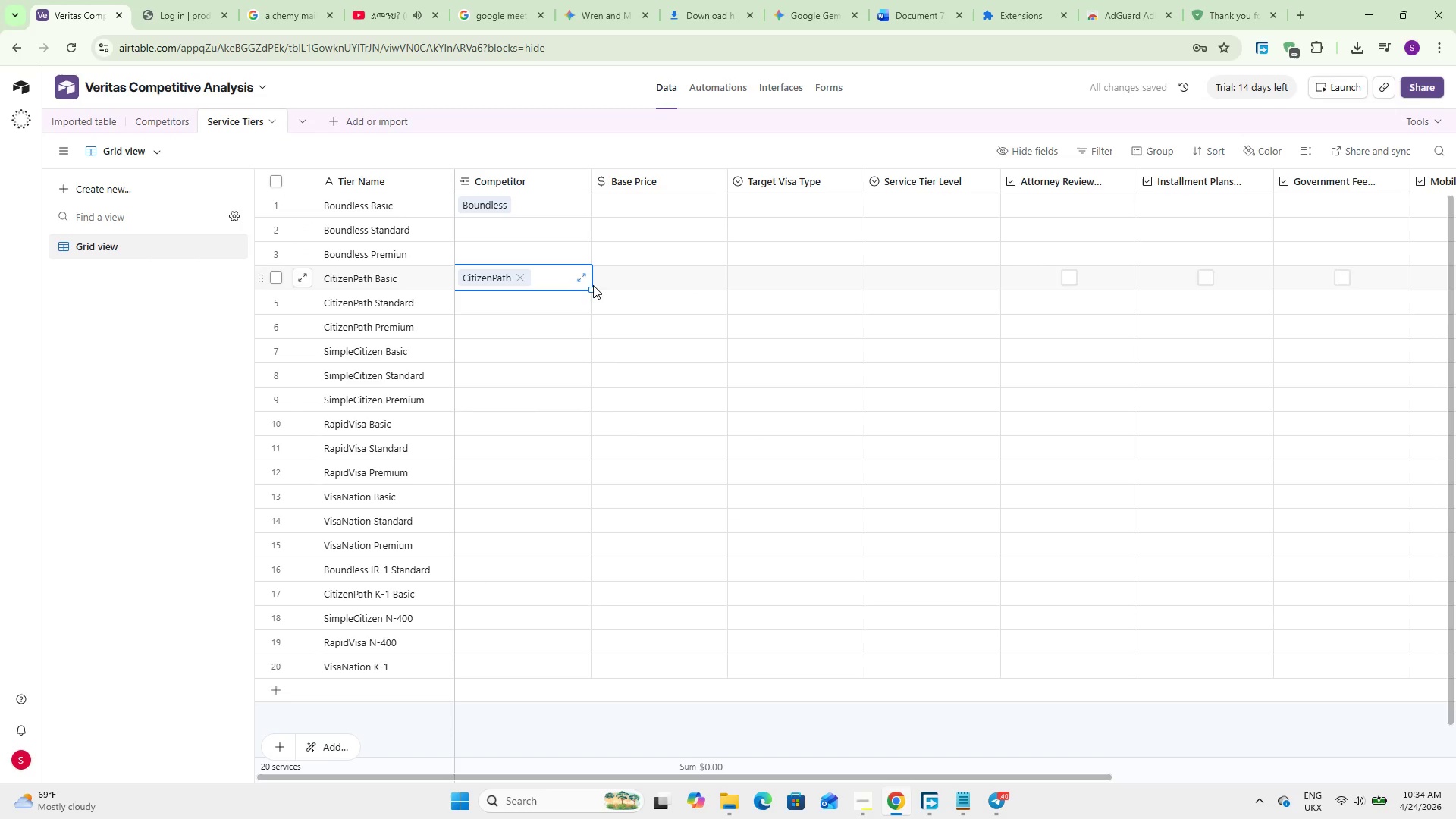 
left_click_drag(start_coordinate=[592, 289], to_coordinate=[588, 344])
 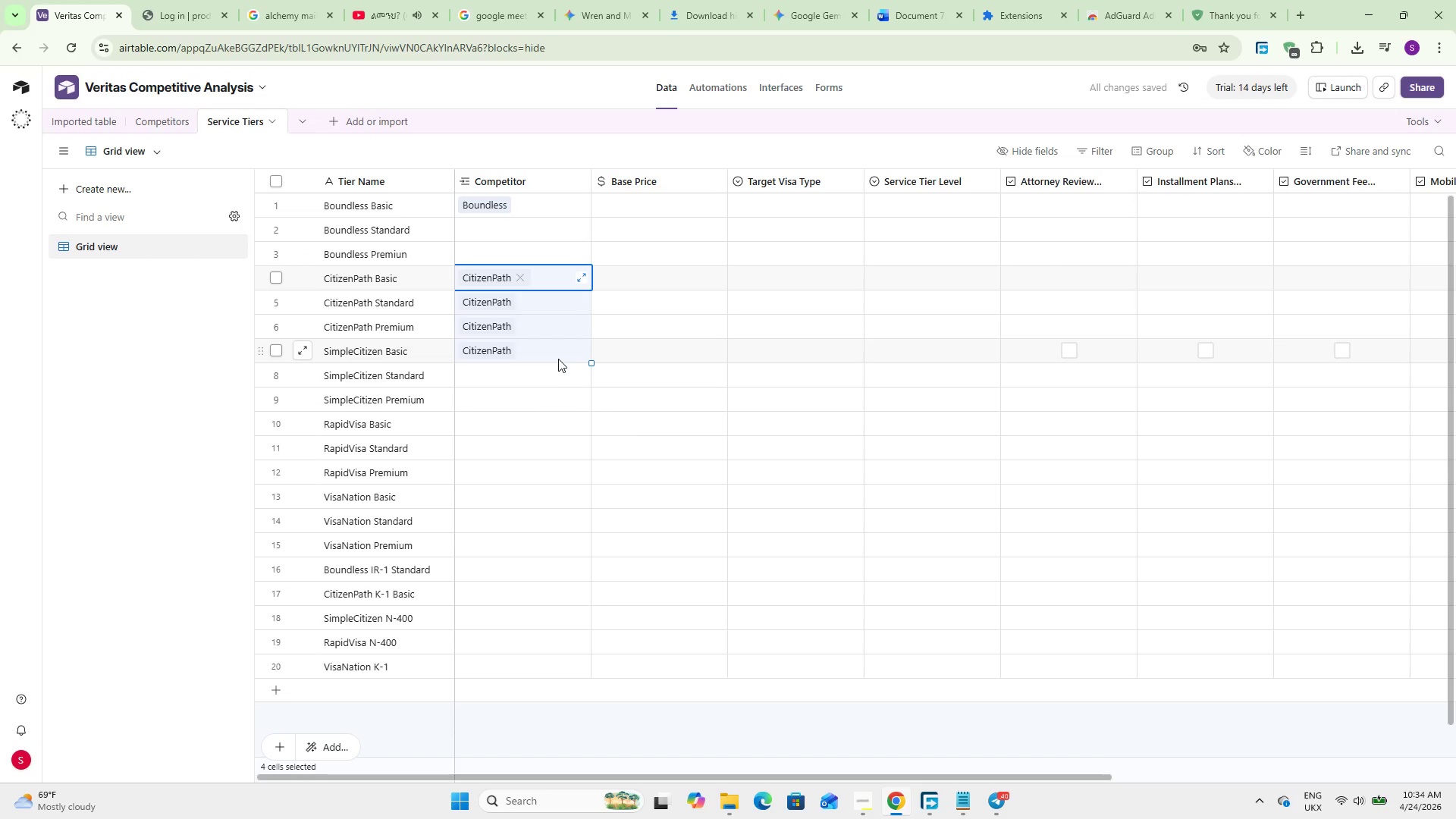 
double_click([558, 359])
 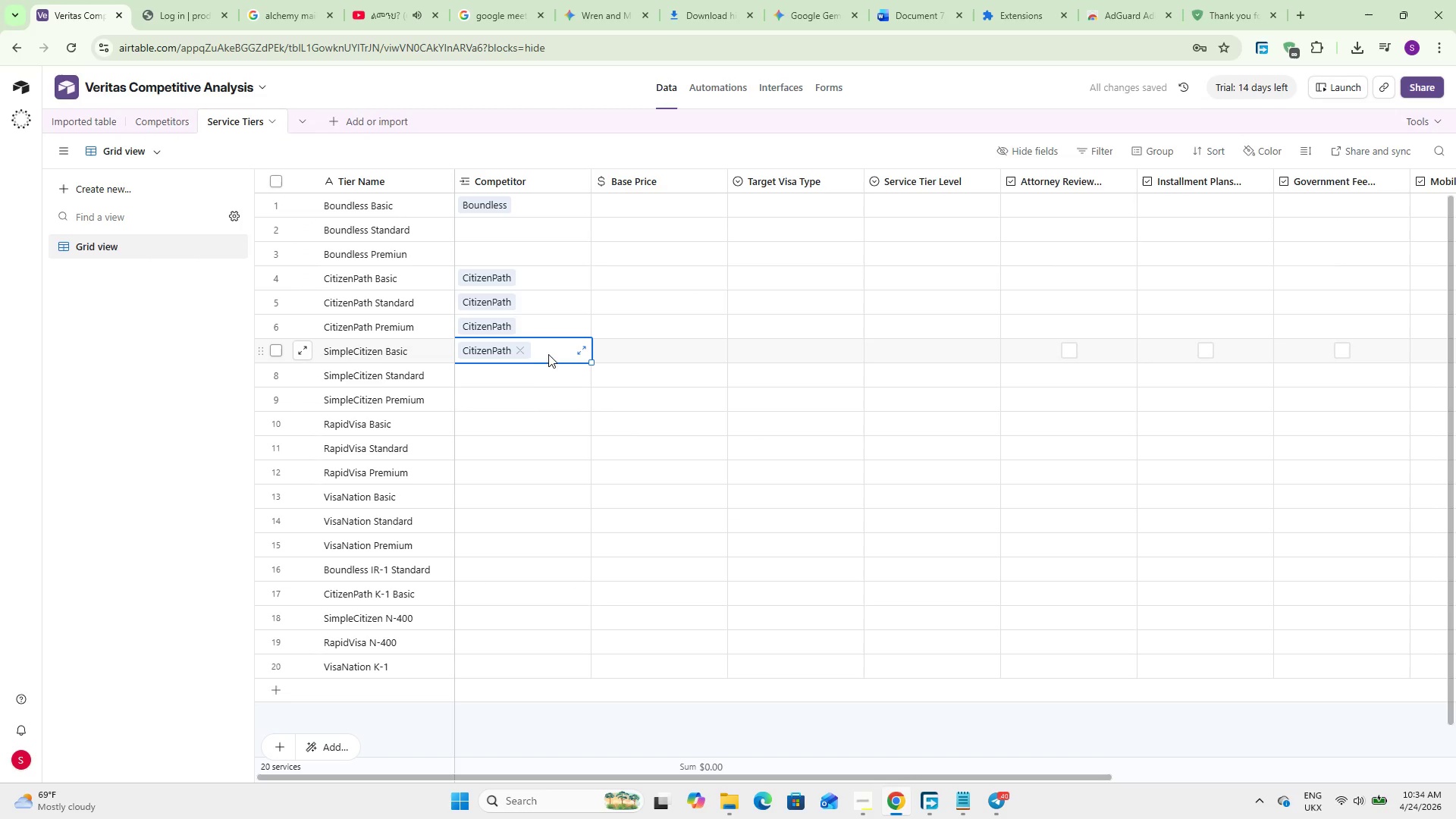 
left_click([525, 351])
 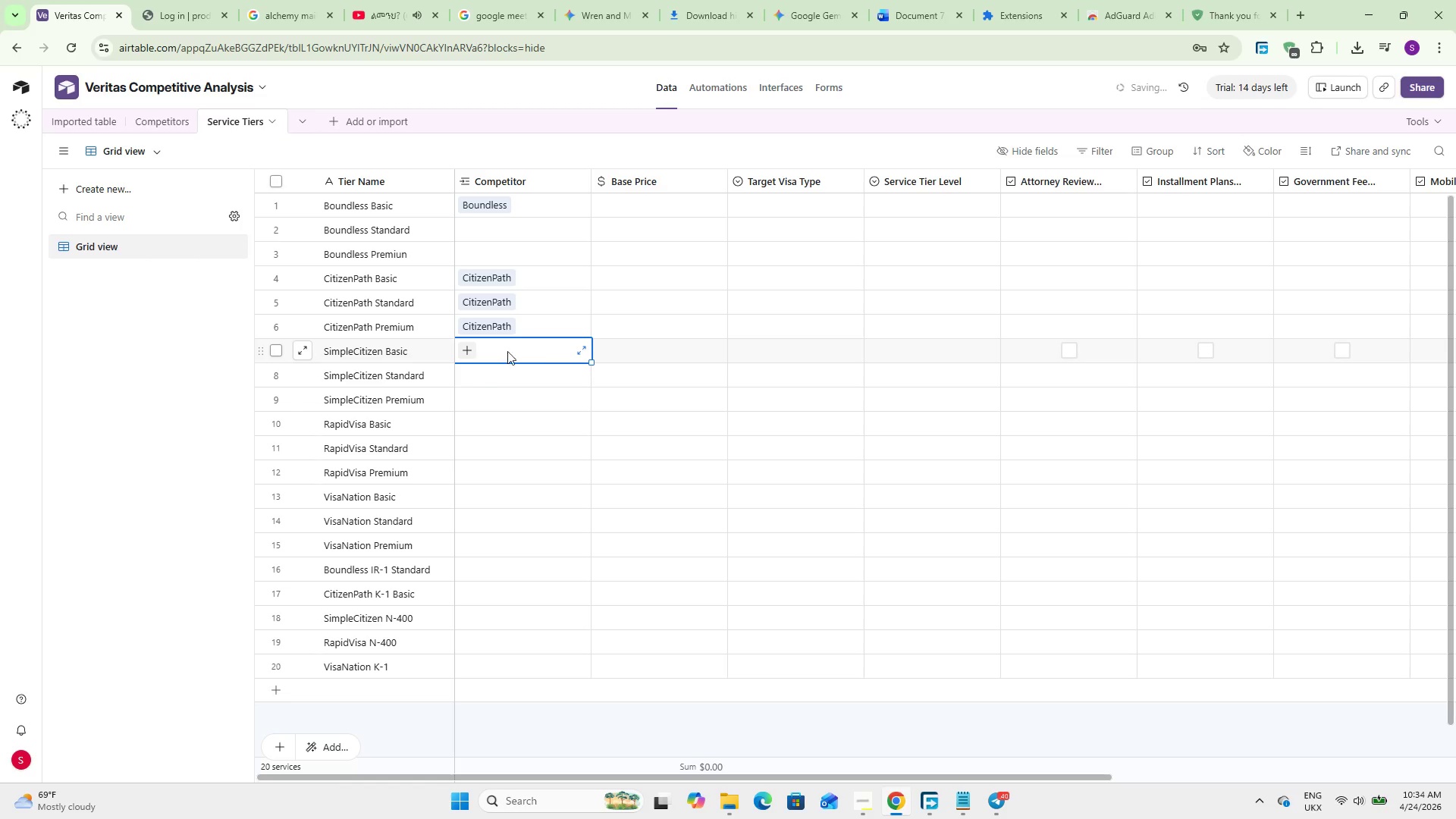 
left_click([463, 356])
 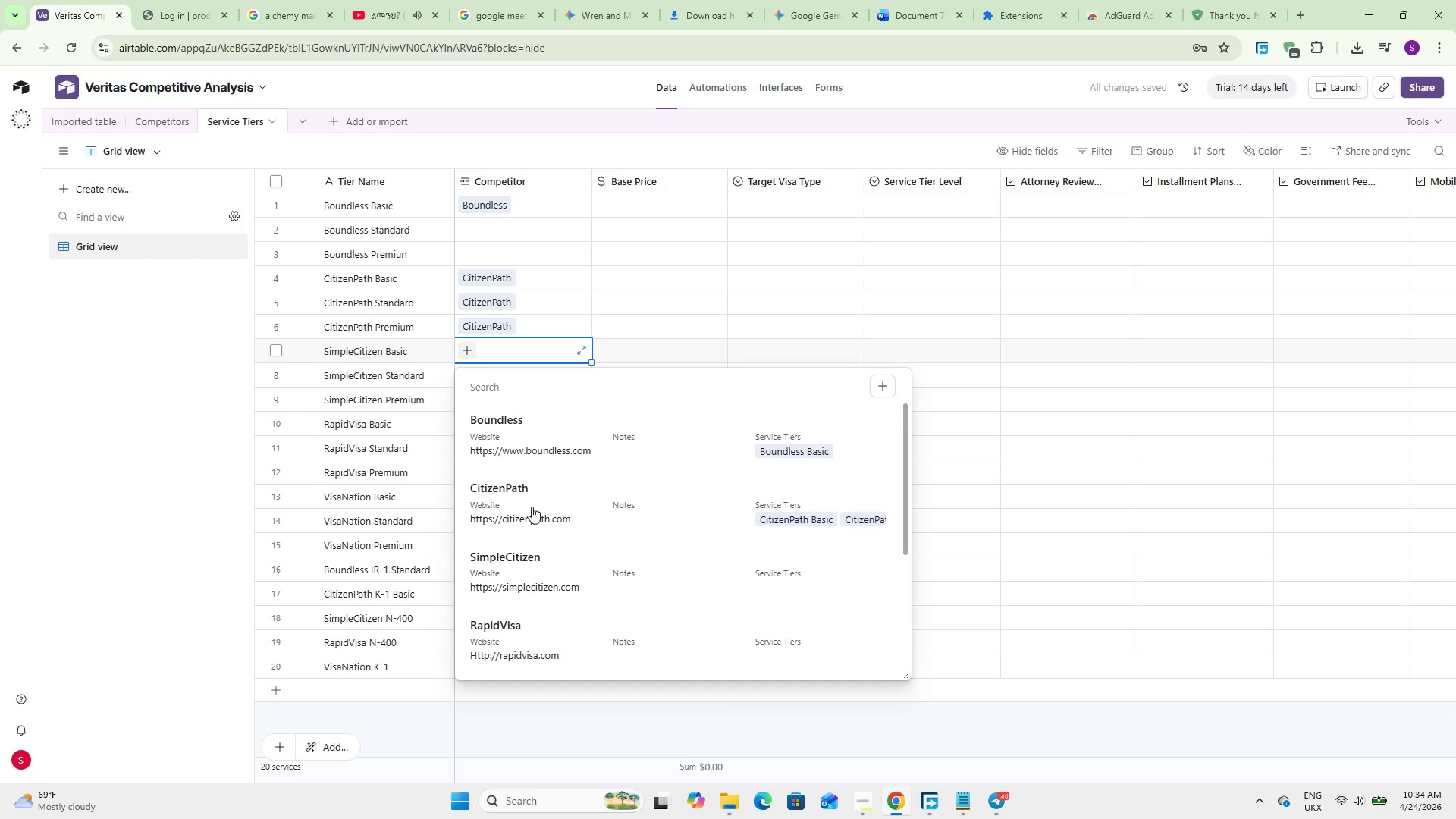 
left_click([544, 569])
 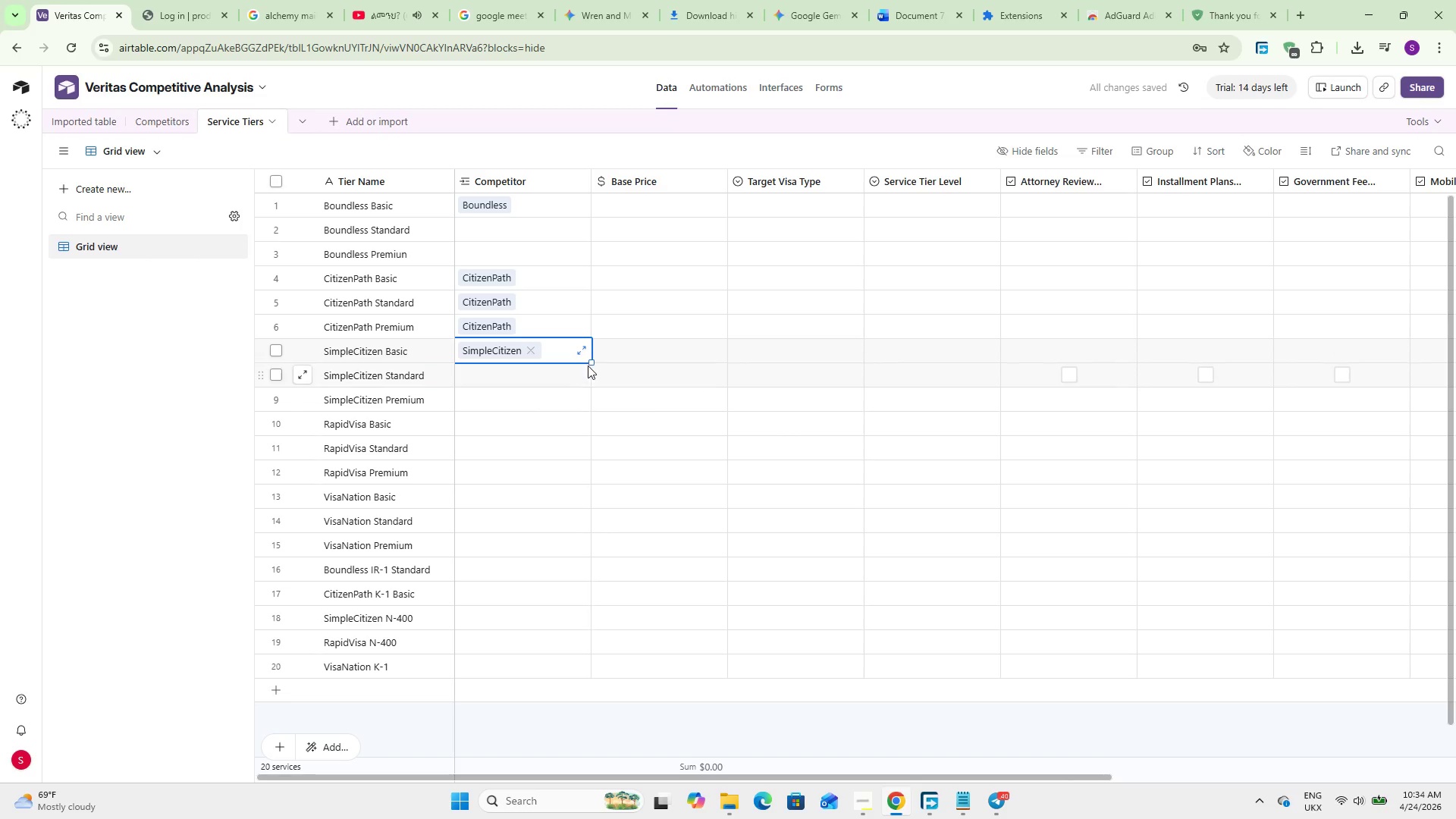 
left_click_drag(start_coordinate=[590, 362], to_coordinate=[591, 399])
 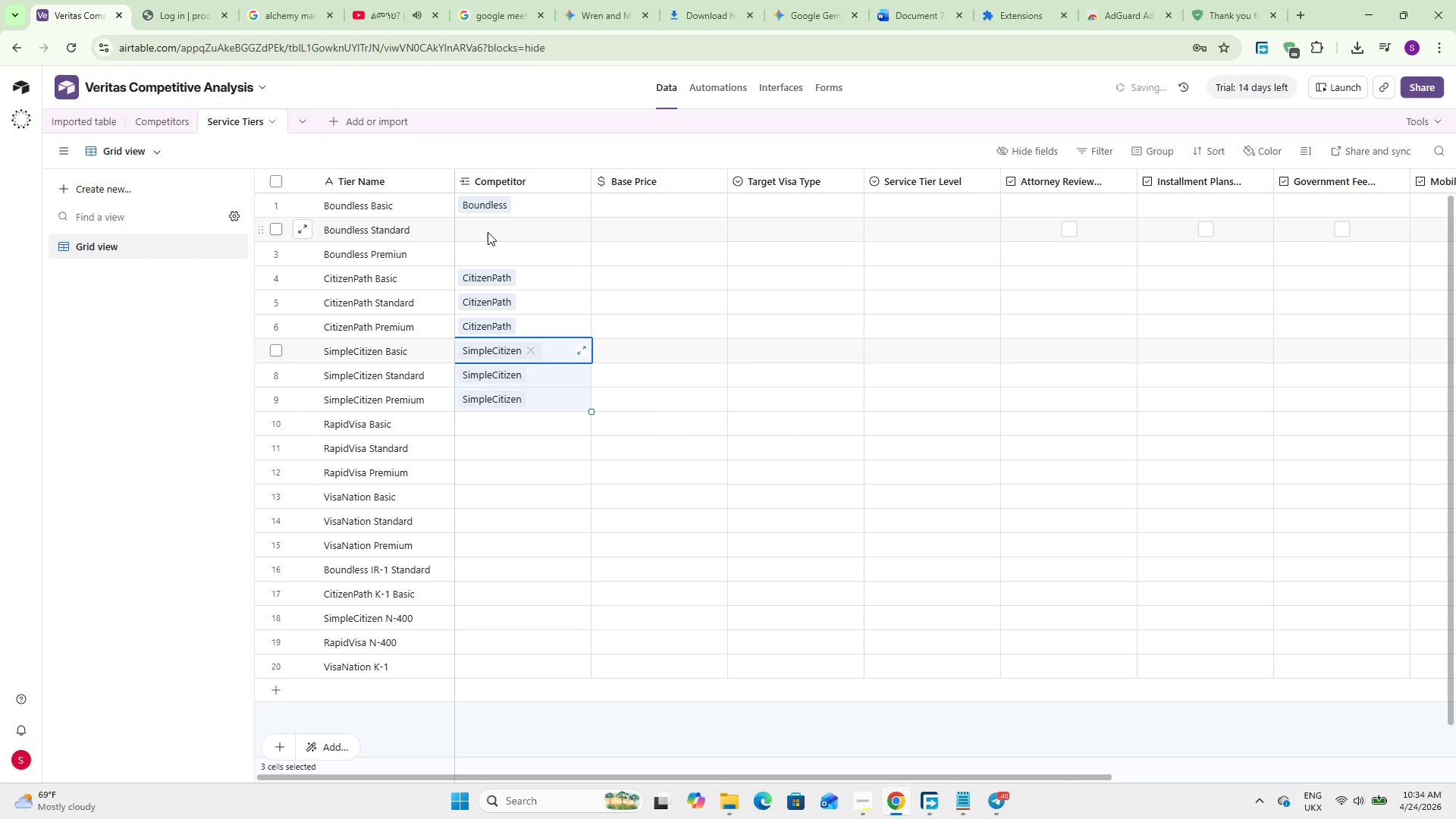 
left_click([488, 232])
 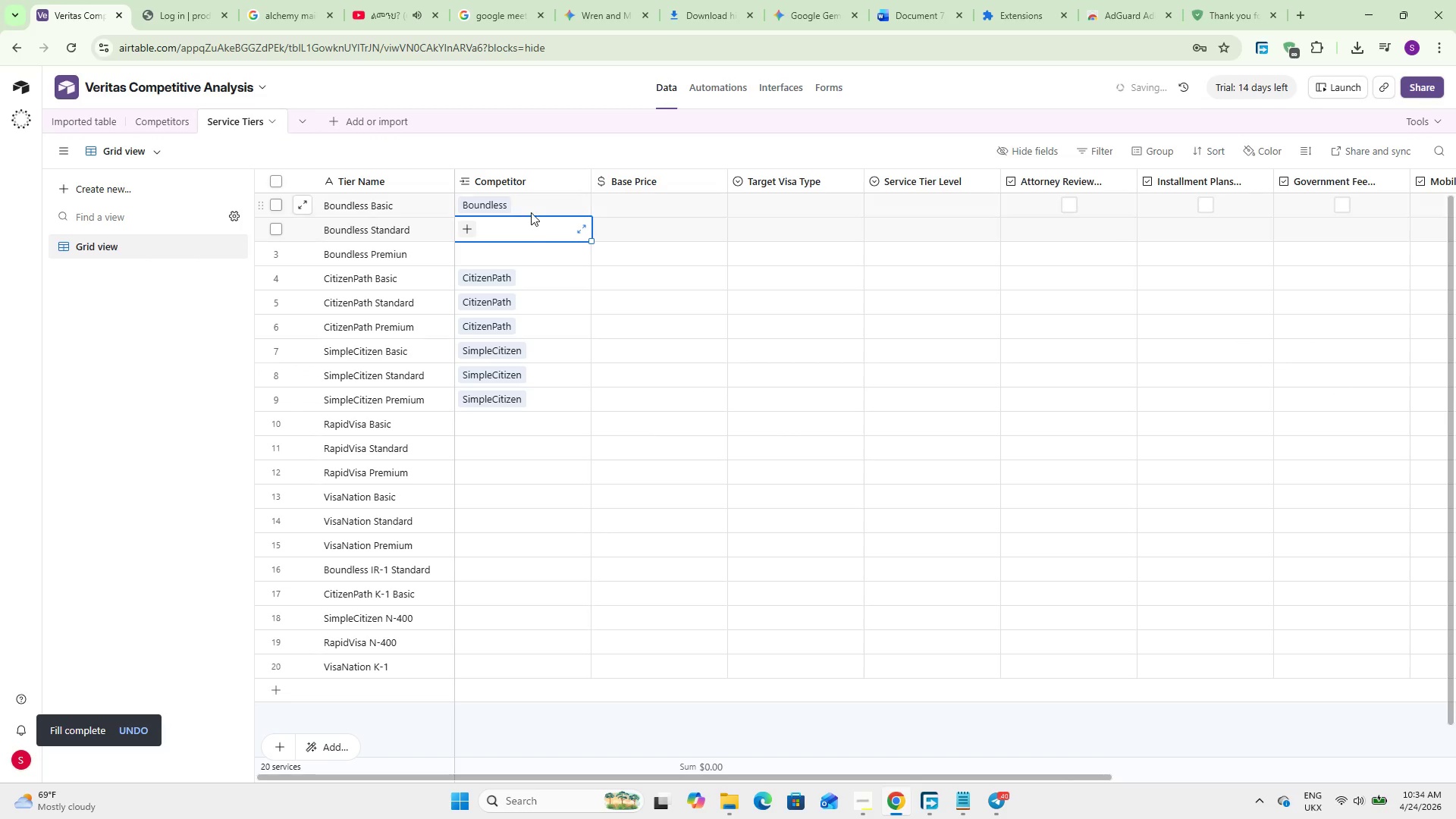 
left_click([532, 211])
 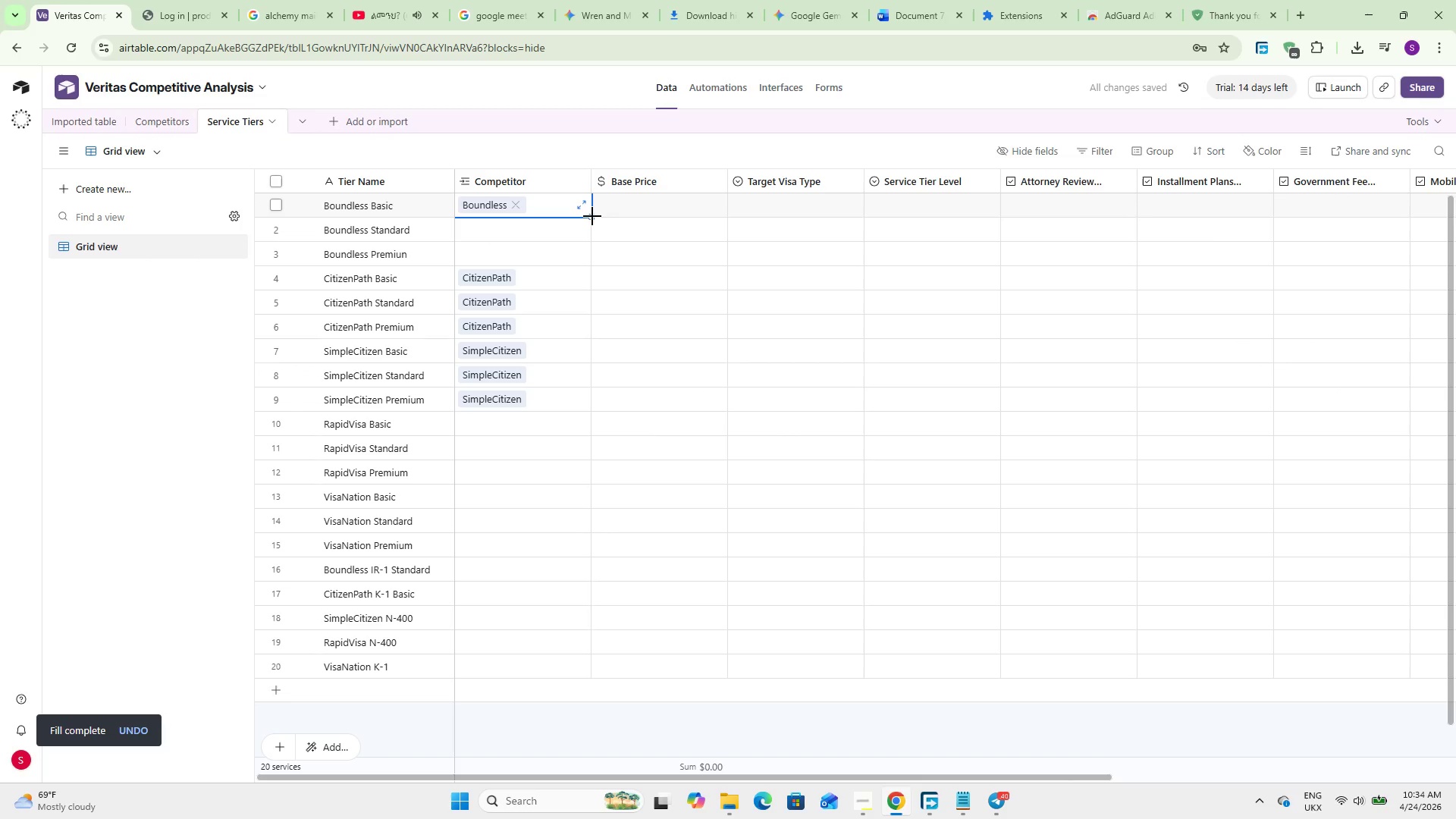 
left_click_drag(start_coordinate=[592, 216], to_coordinate=[582, 248])
 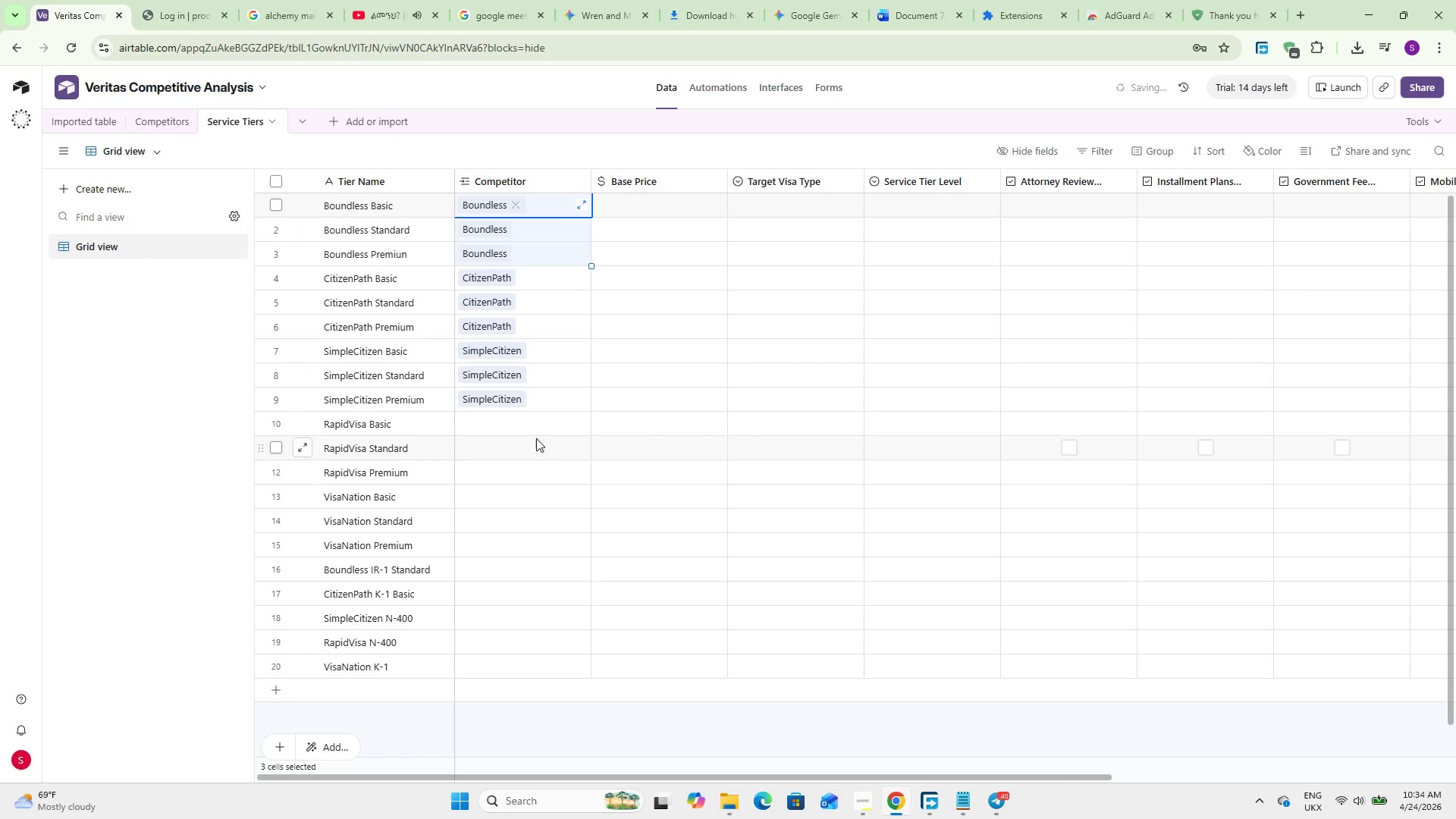 
left_click([532, 420])
 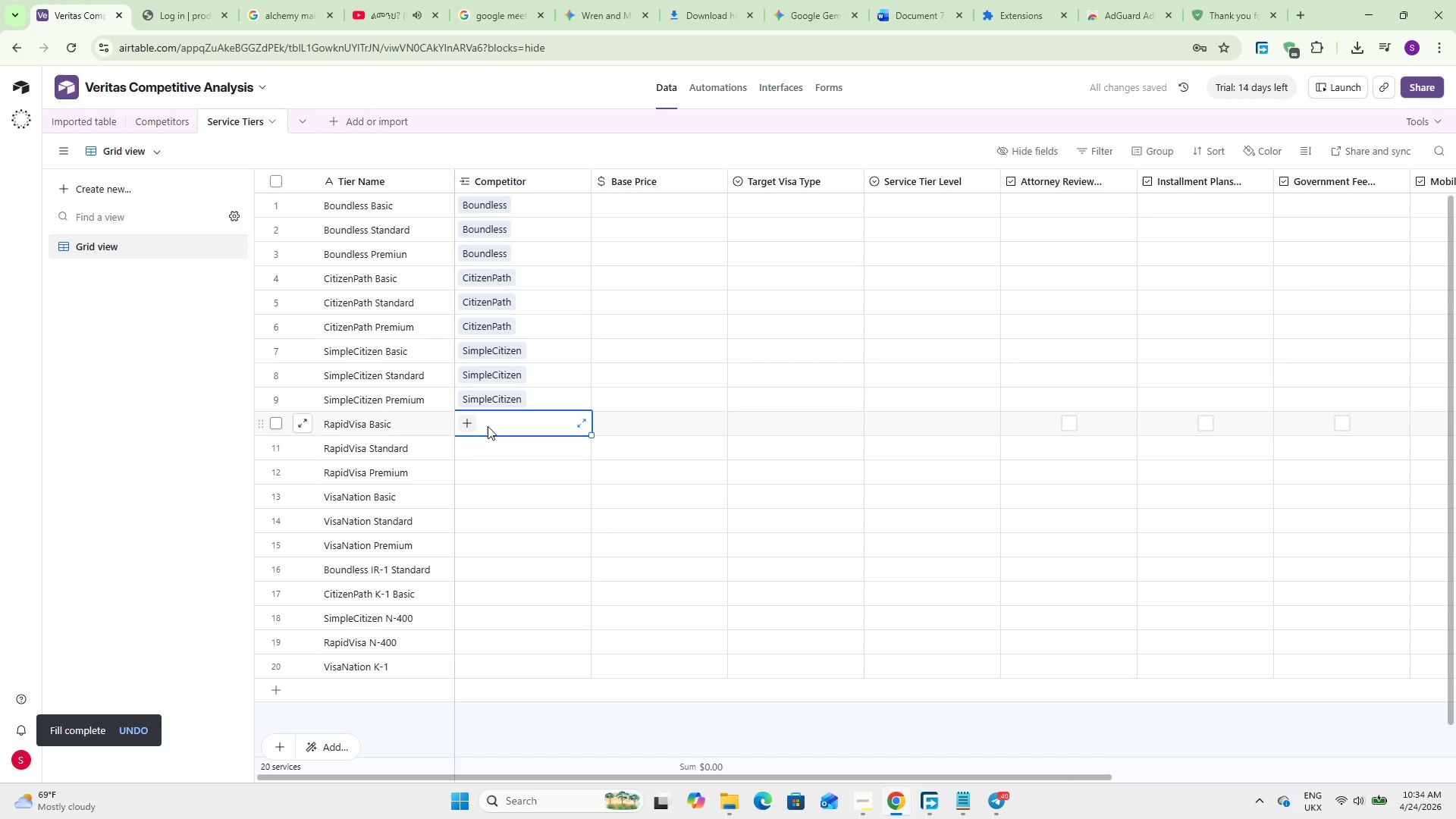 
left_click([466, 428])
 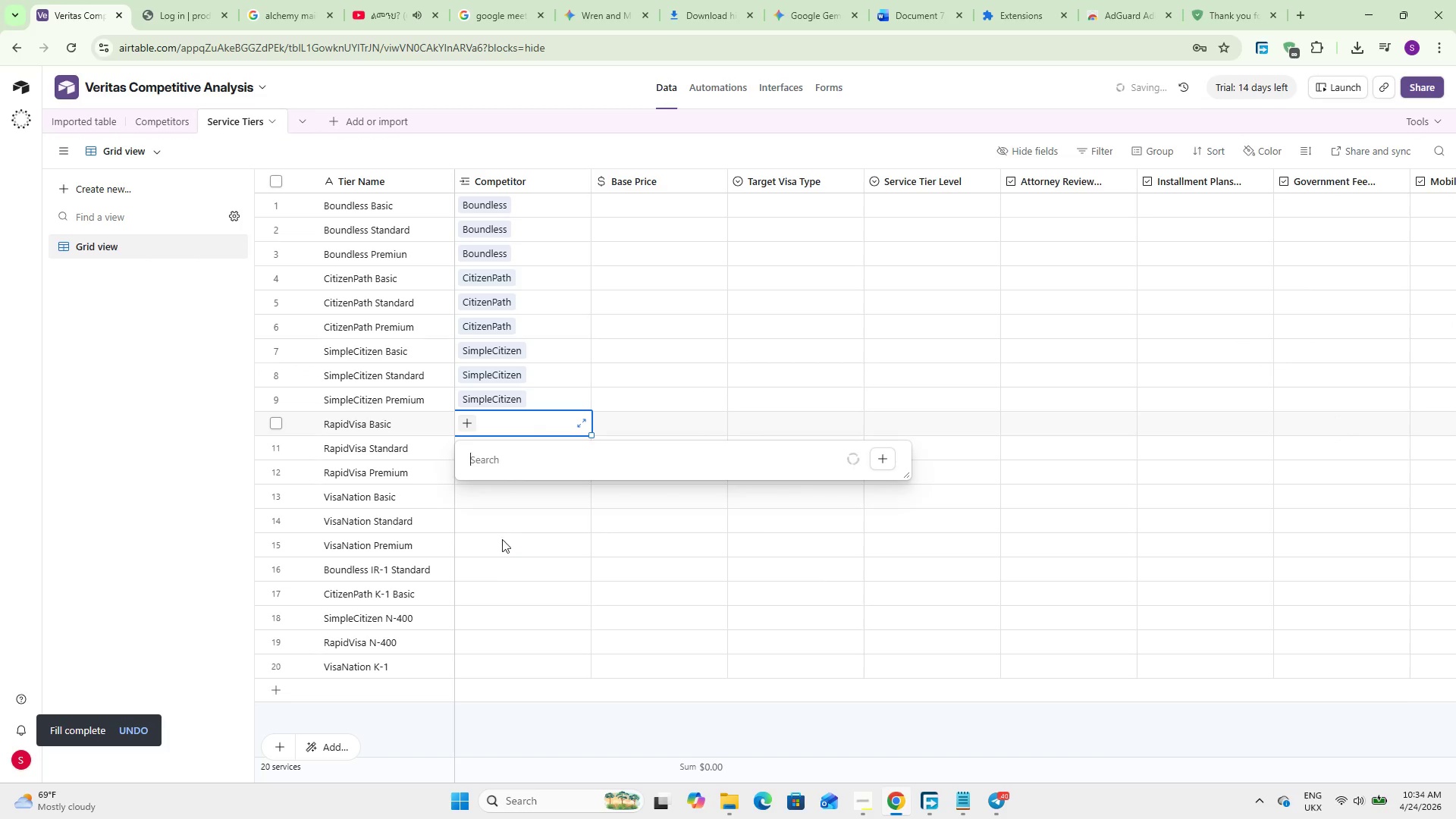 
scroll: coordinate [506, 557], scroll_direction: down, amount: 2.0
 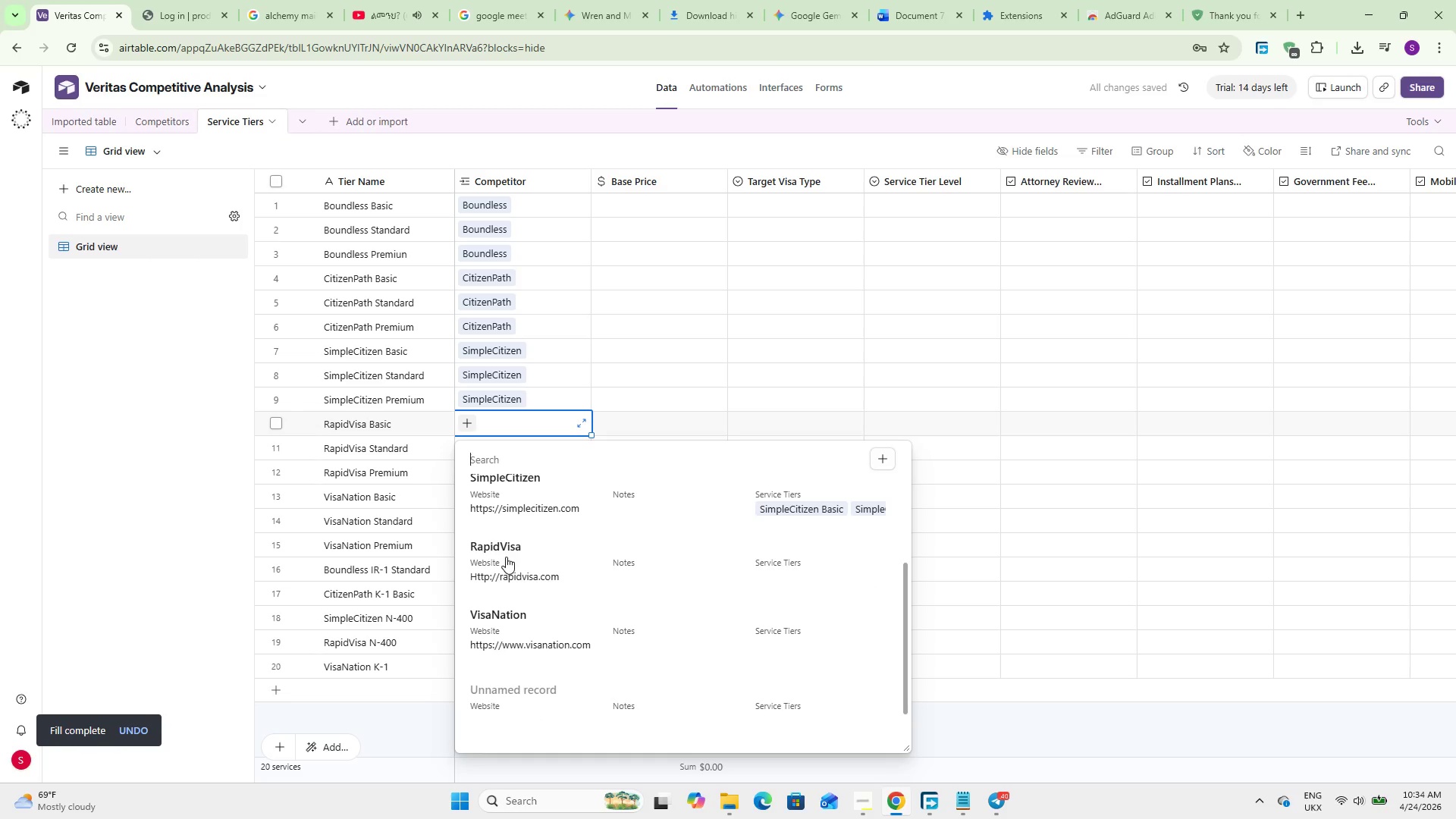 
left_click([506, 557])
 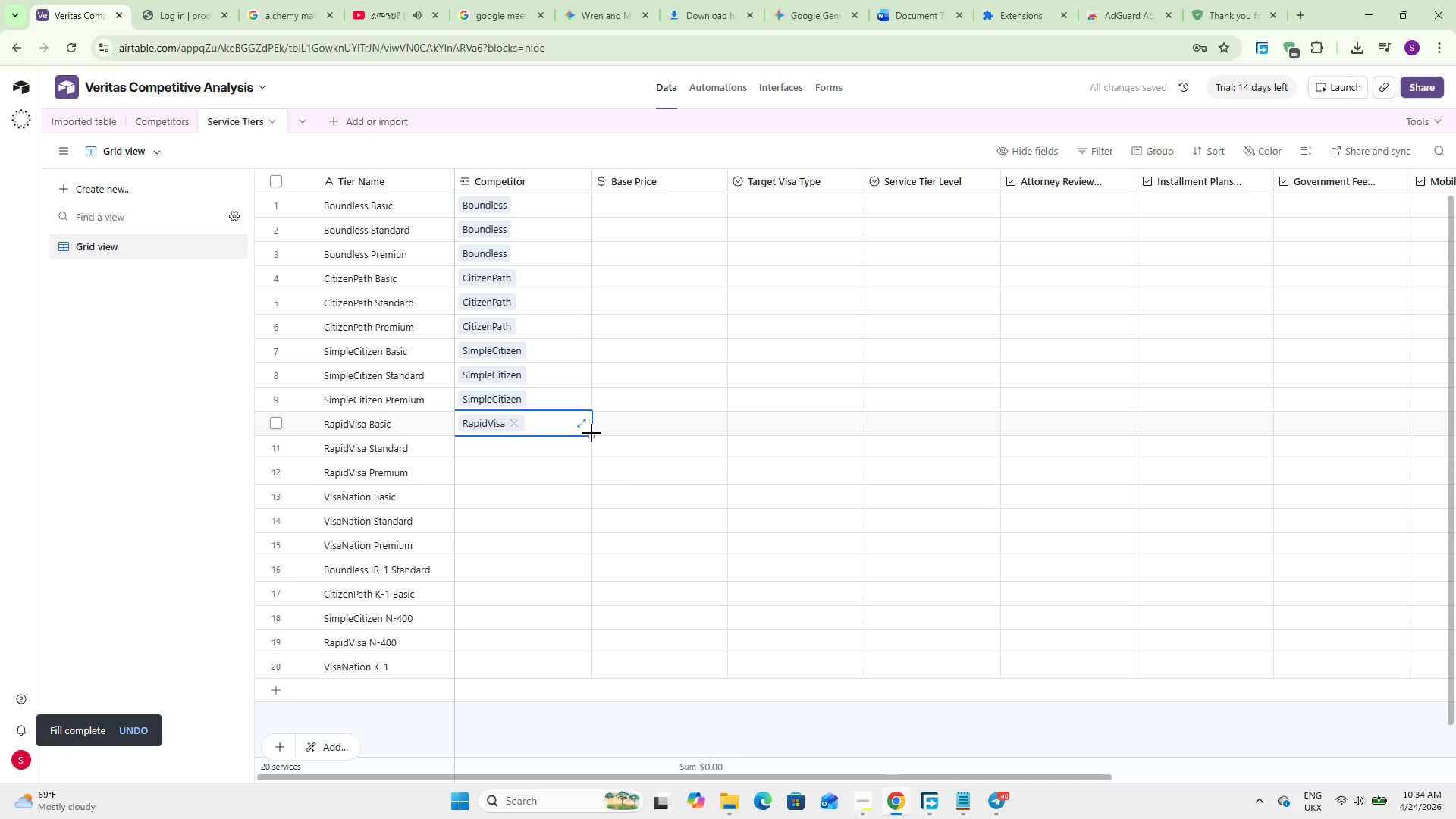 
left_click_drag(start_coordinate=[590, 434], to_coordinate=[588, 471])
 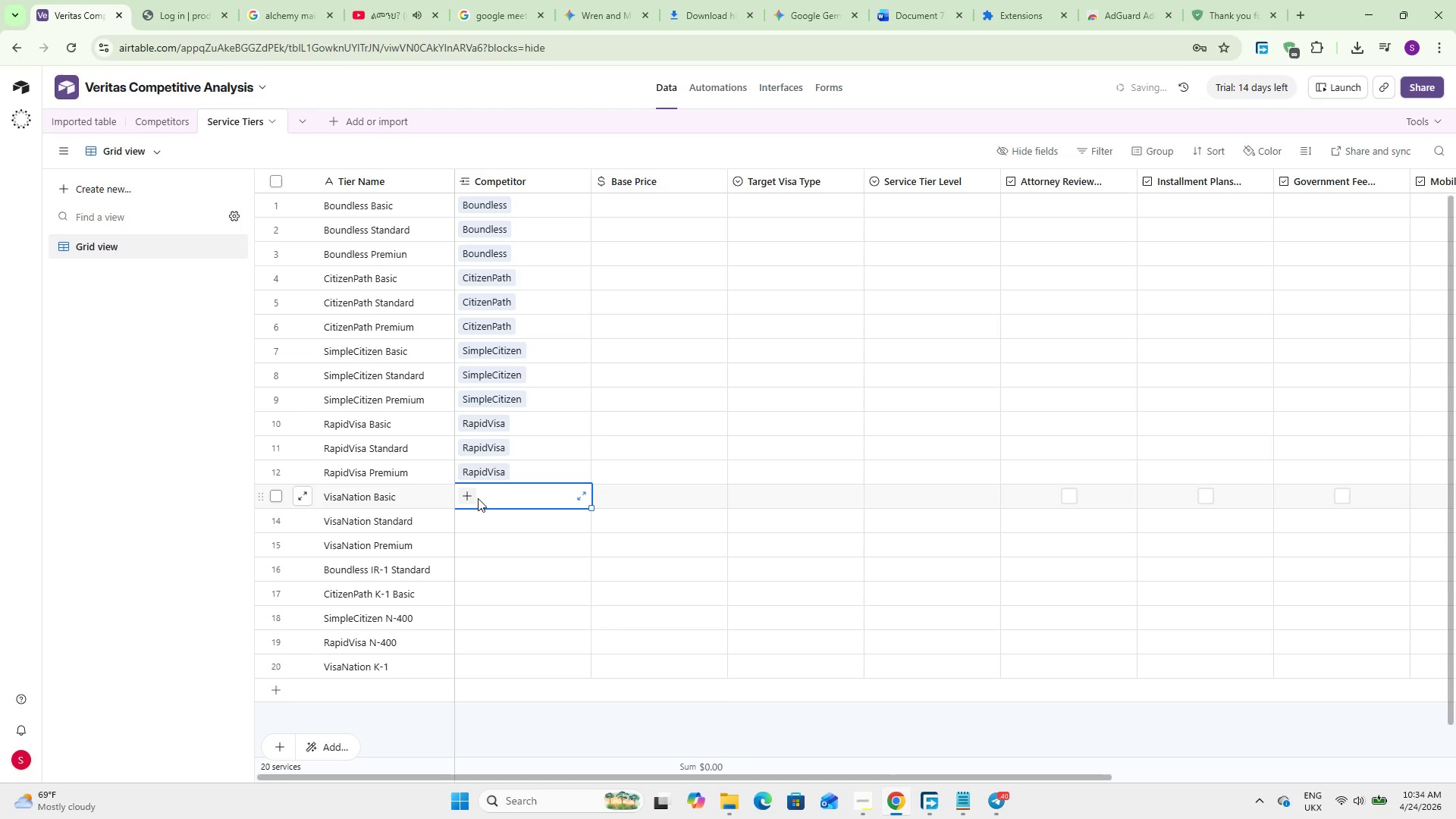 
double_click([476, 498])
 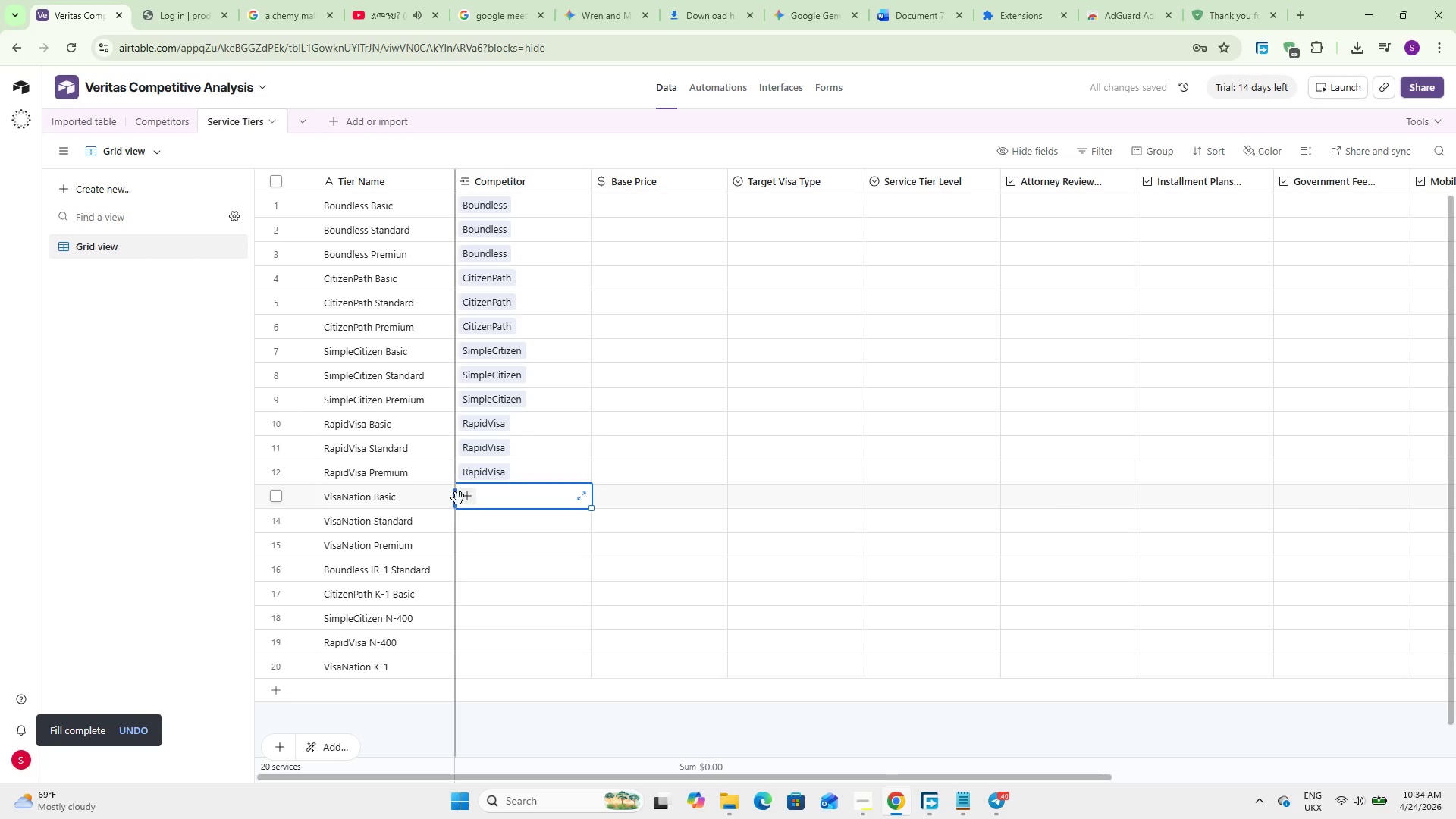 
triple_click([458, 498])
 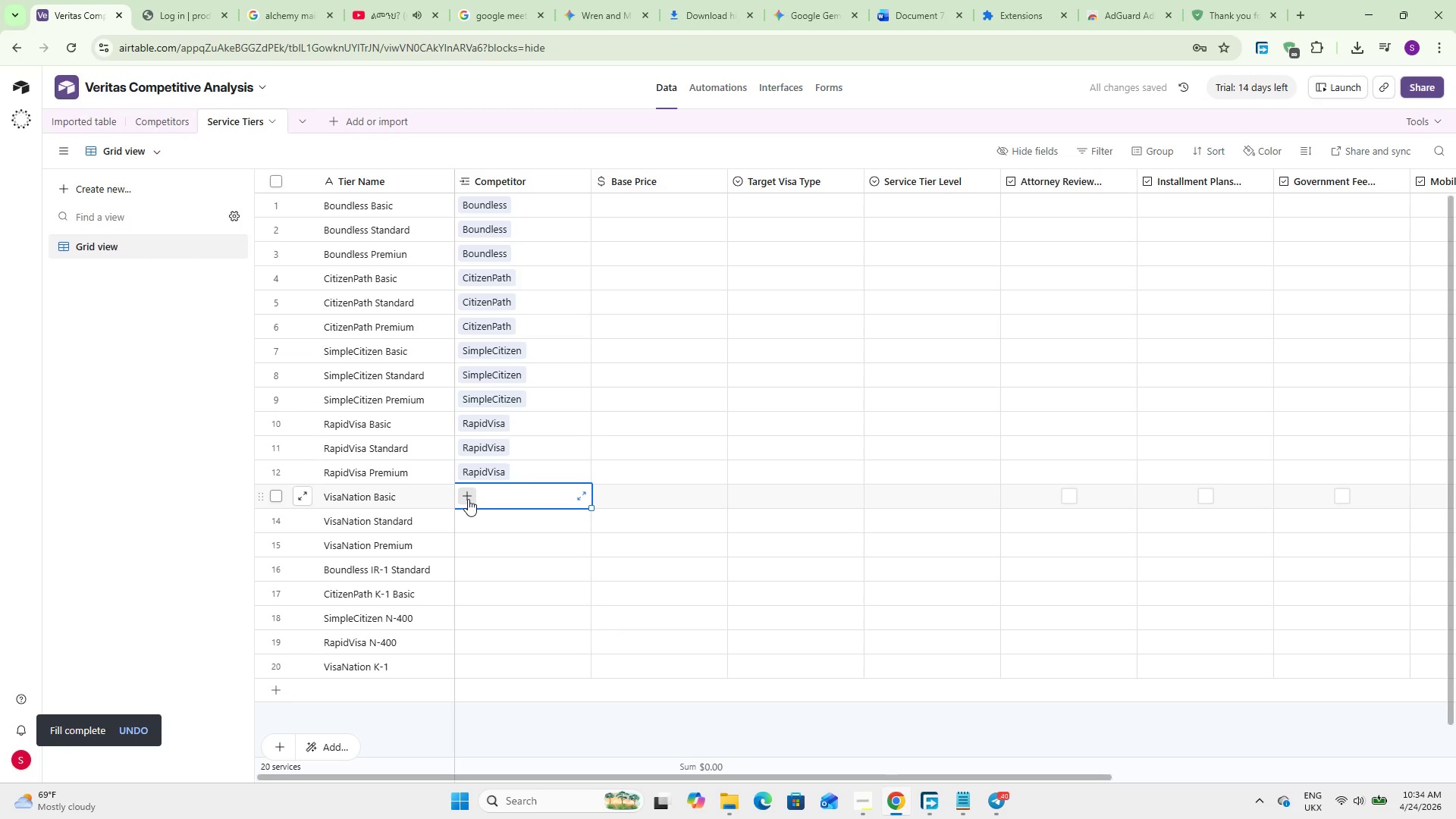 
double_click([468, 499])
 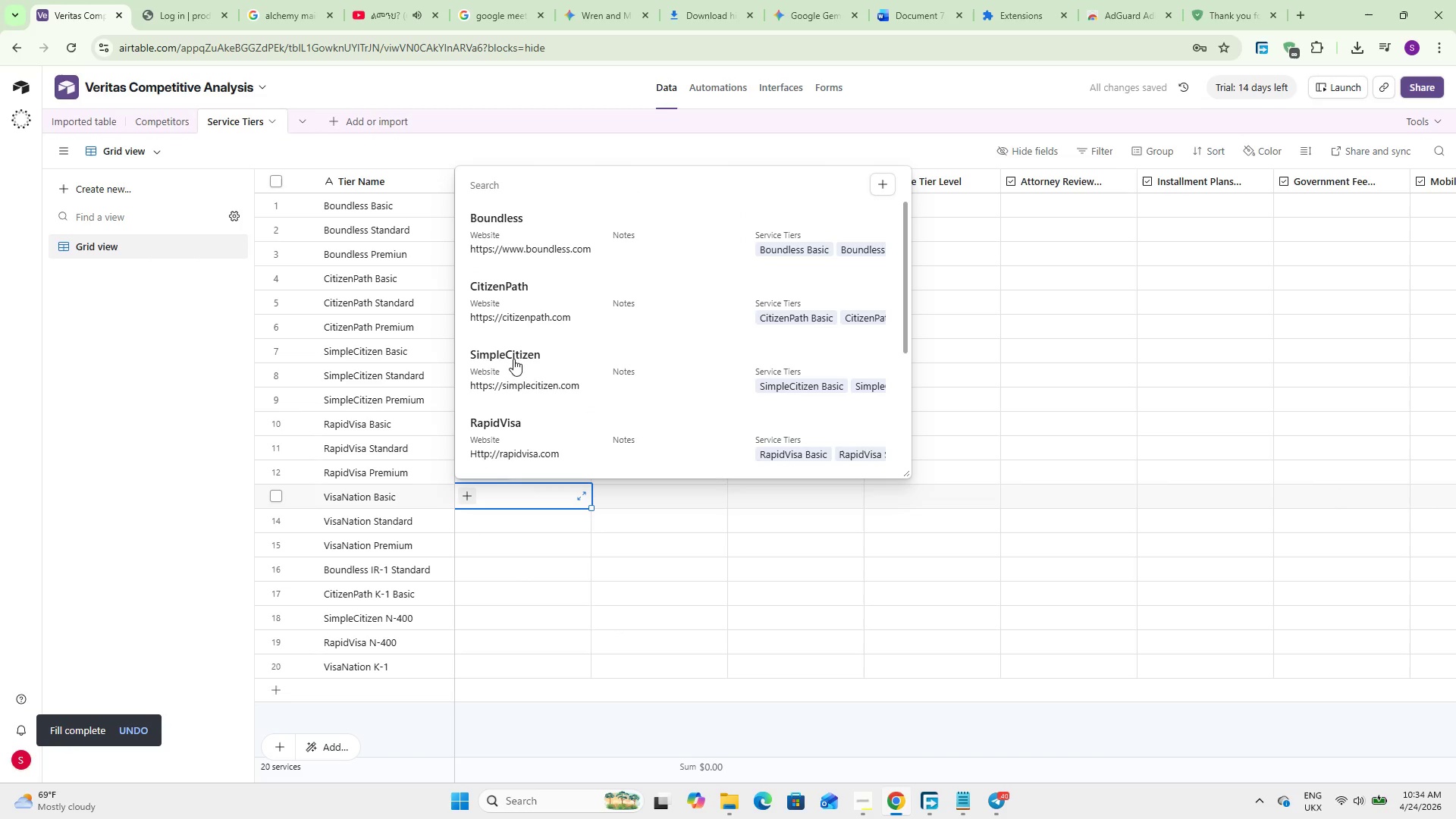 
scroll: coordinate [516, 350], scroll_direction: down, amount: 2.0
 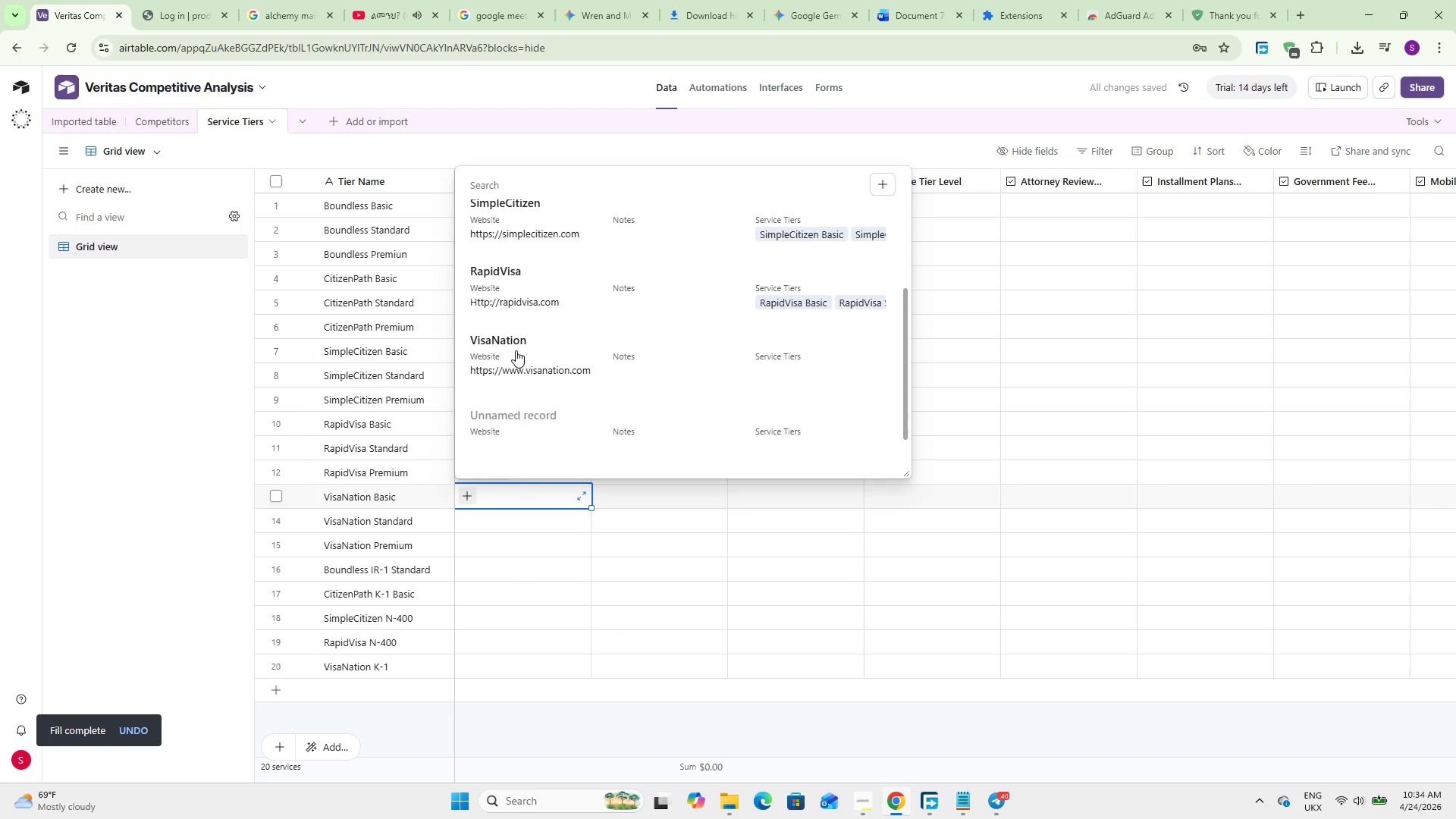 
left_click([516, 350])
 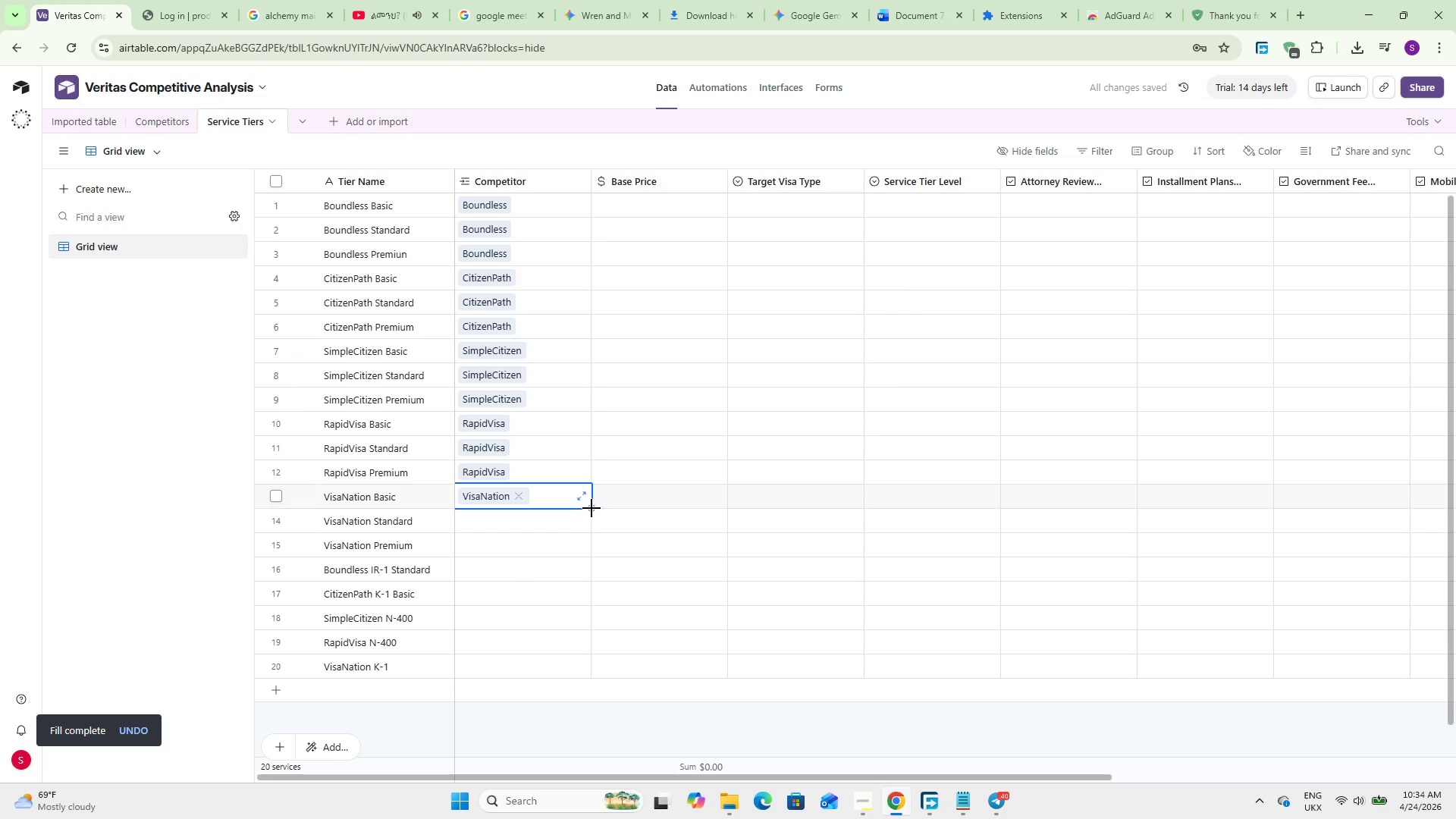 
left_click_drag(start_coordinate=[592, 507], to_coordinate=[589, 541])
 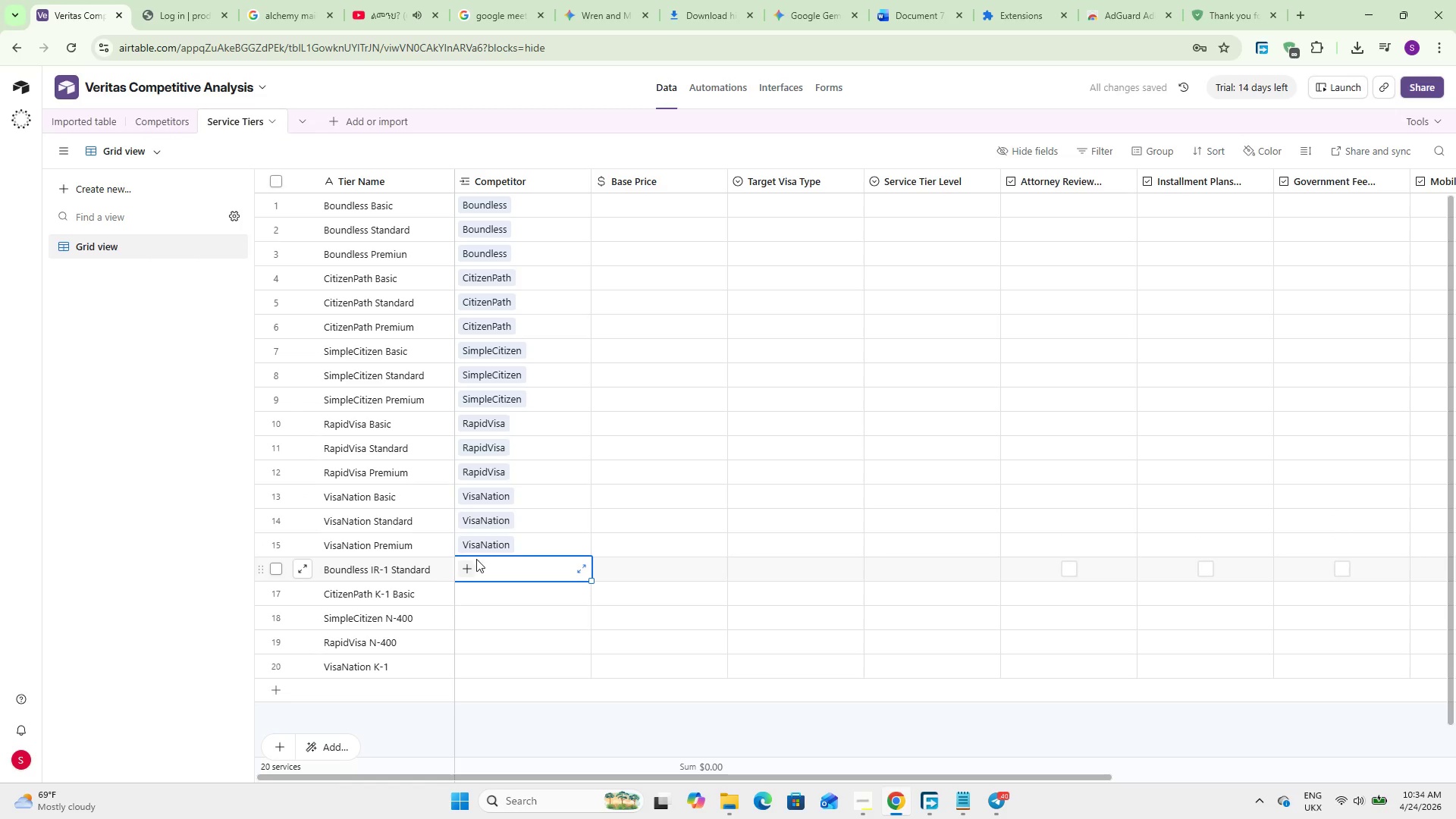 
left_click([469, 571])
 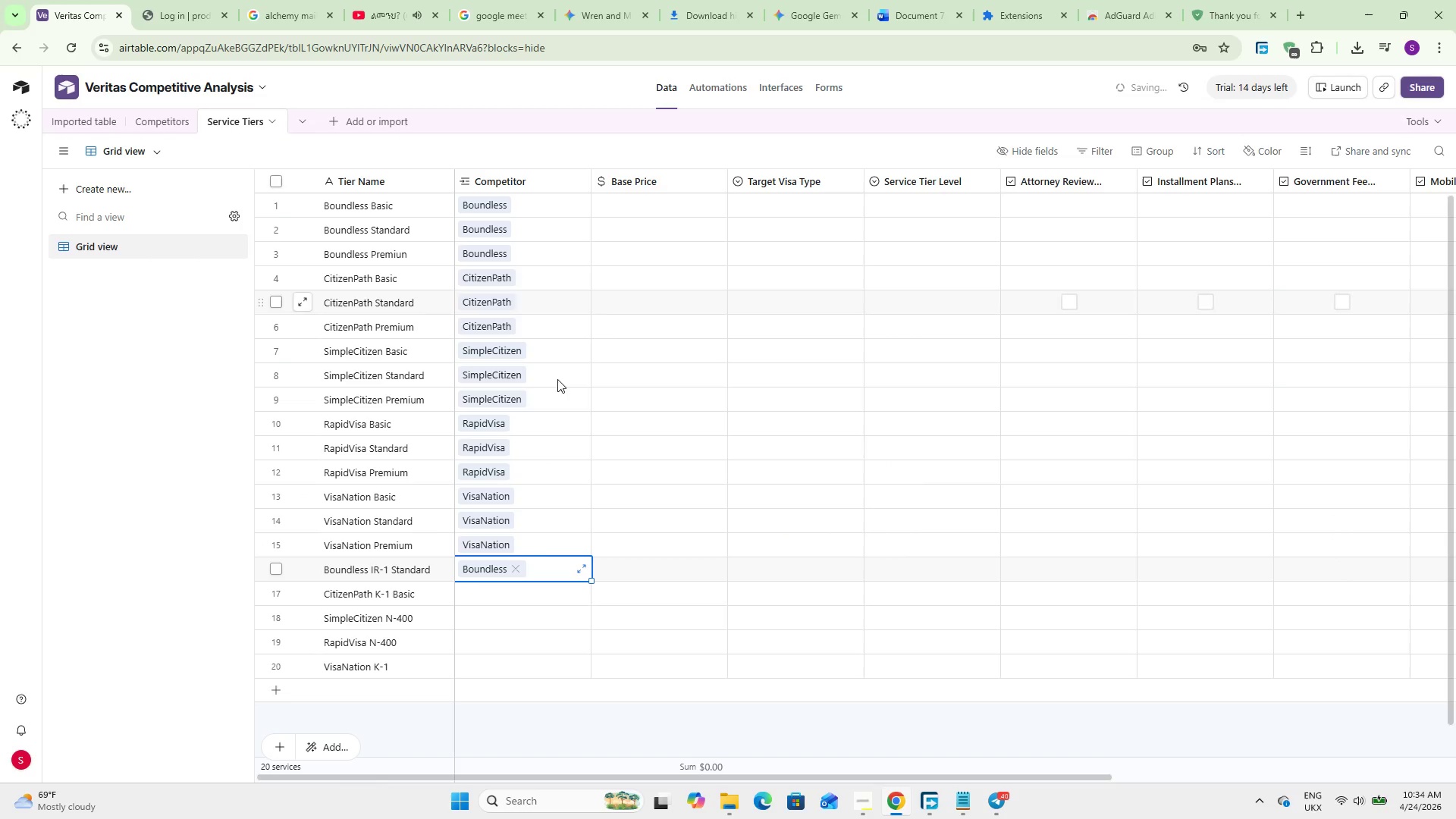 
left_click([520, 585])
 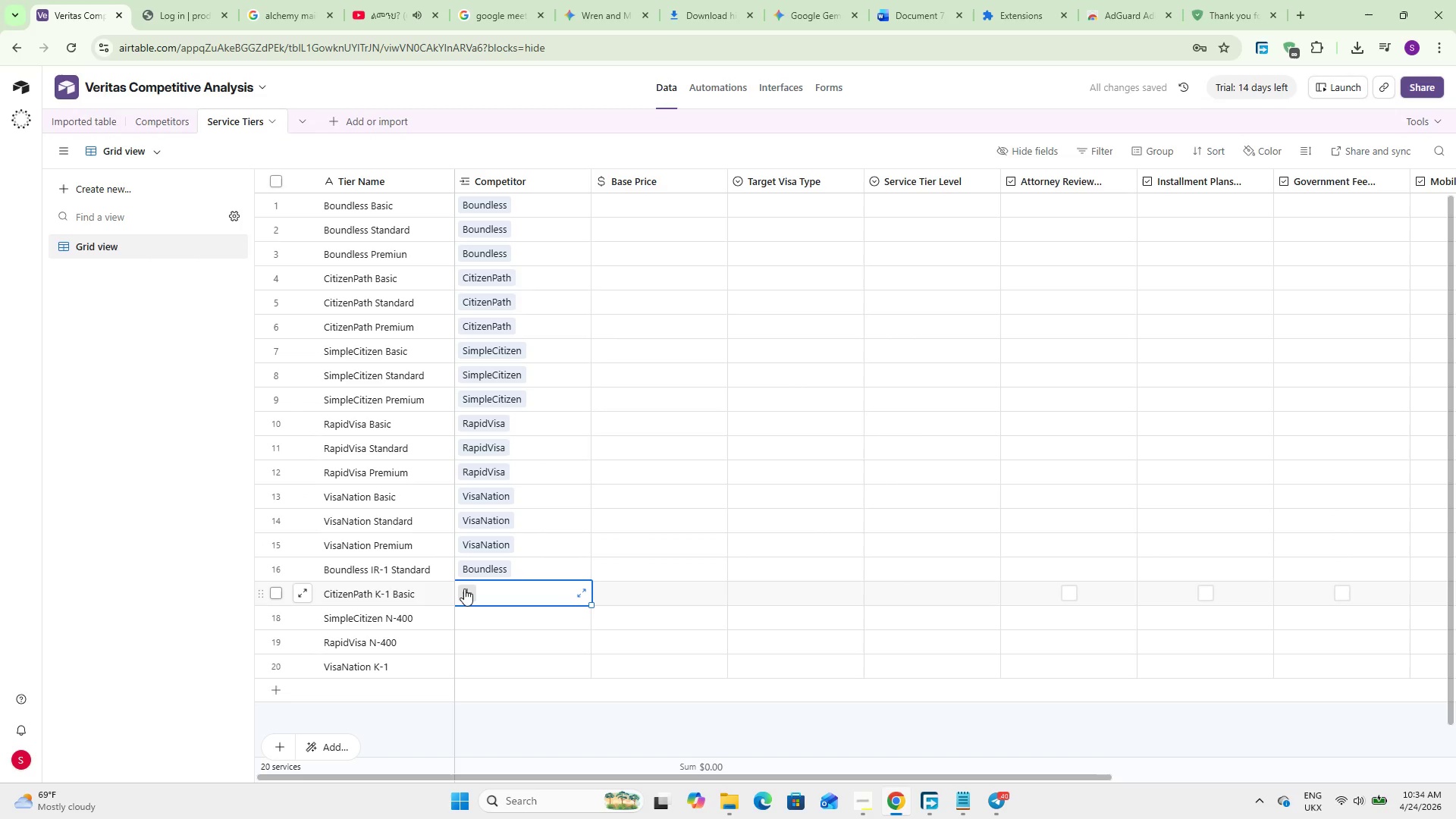 
left_click([464, 588])
 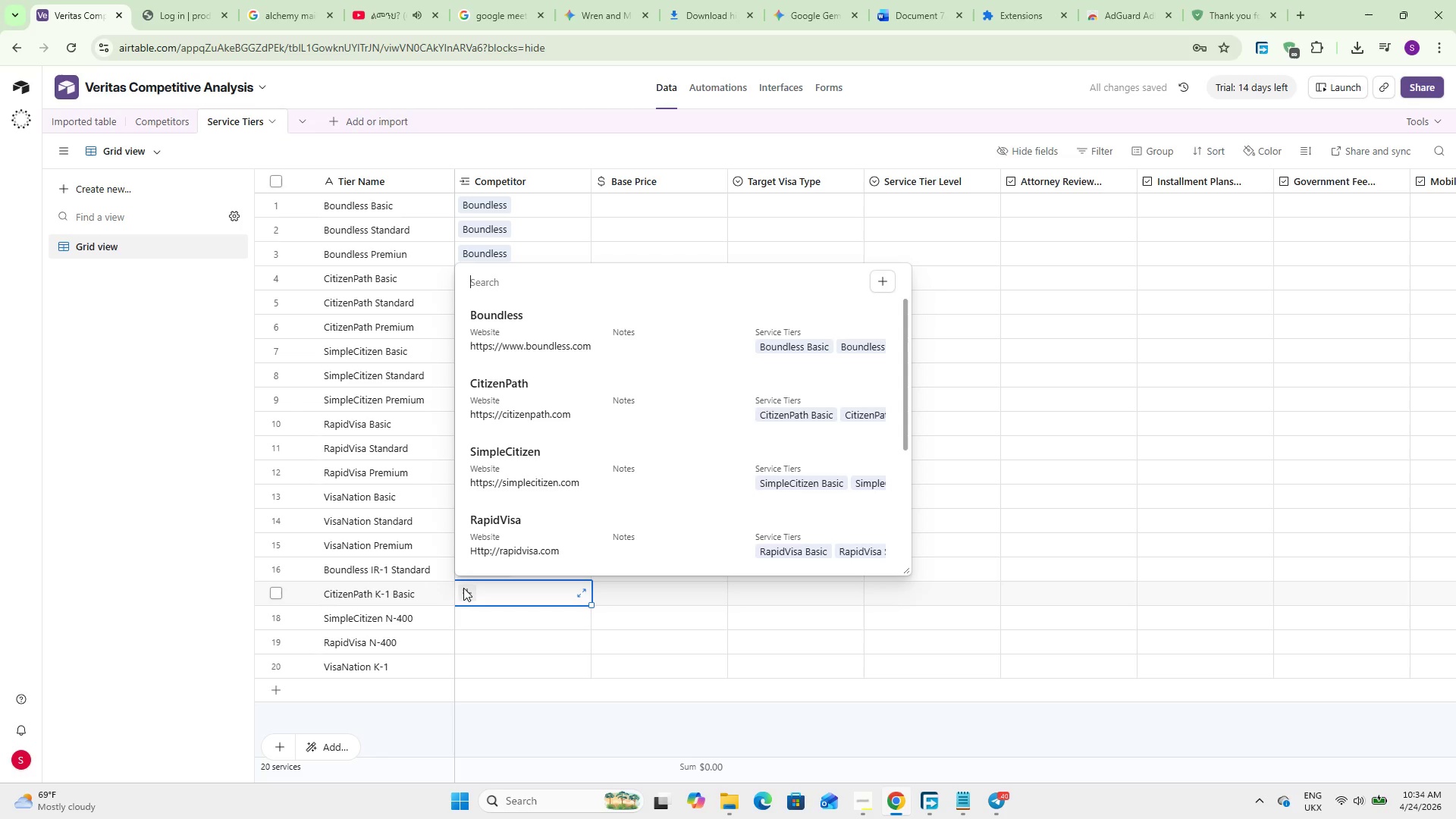 
wait(6.11)
 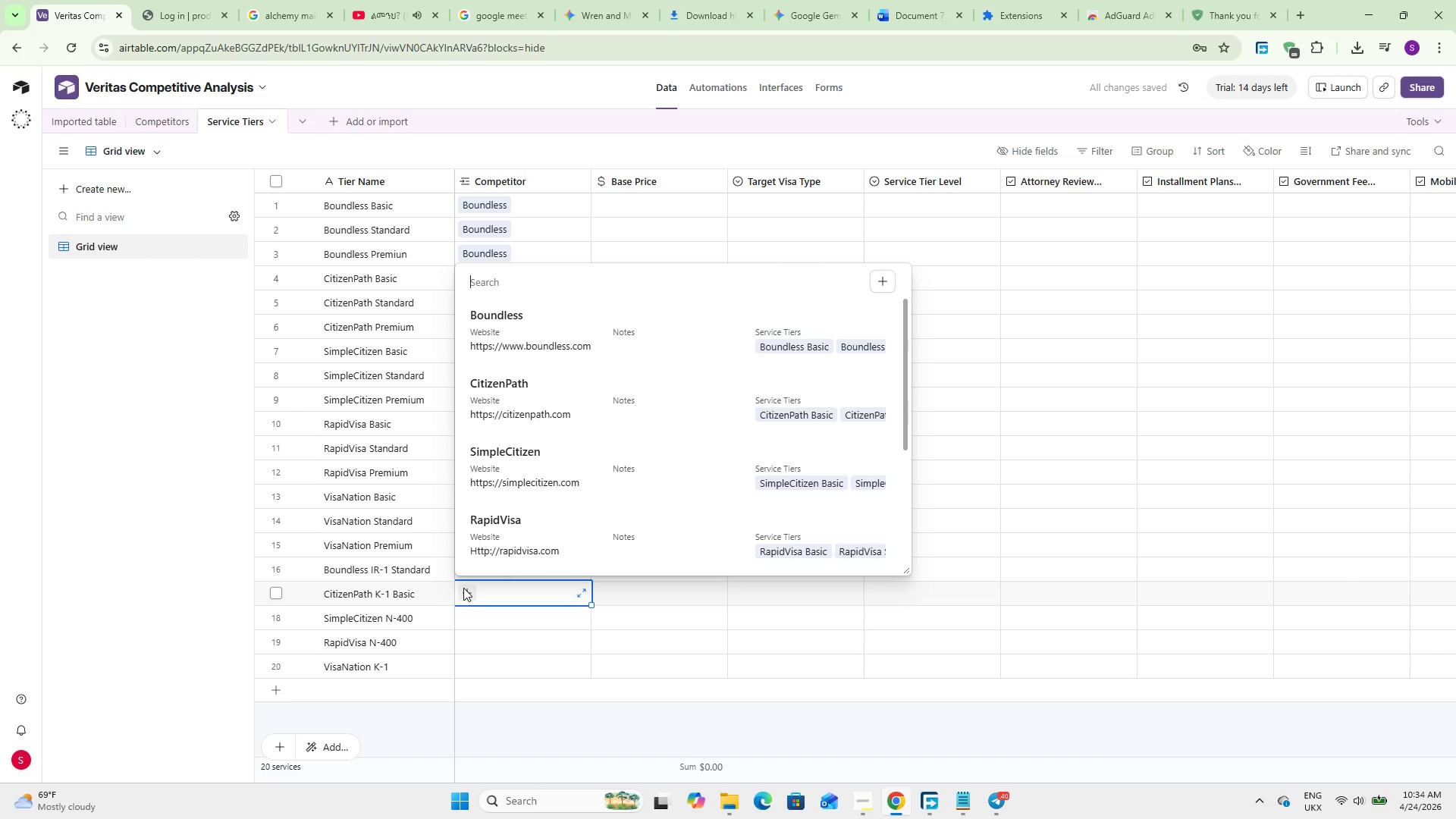 
left_click([546, 381])
 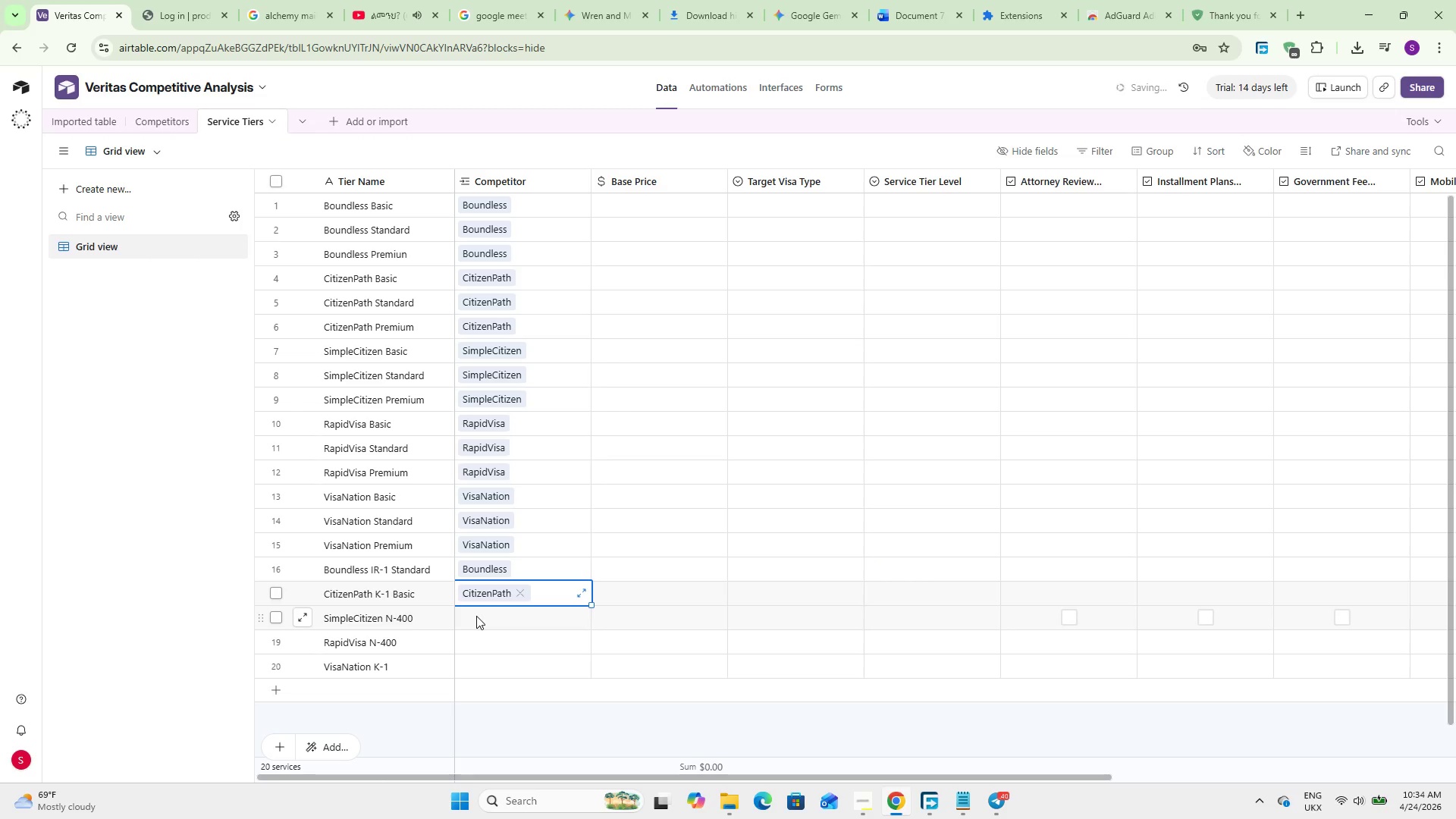 
double_click([464, 616])
 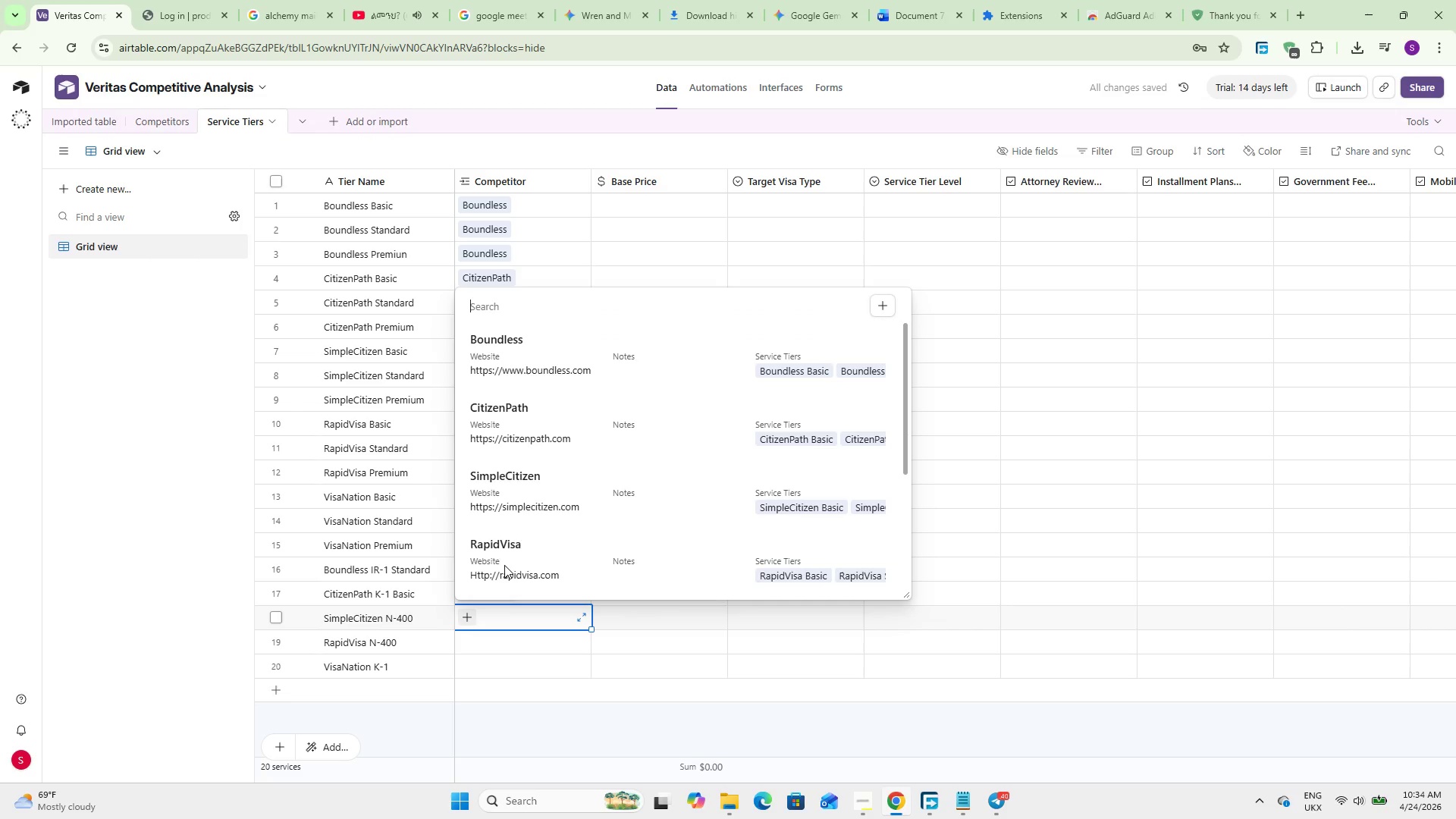 
left_click([519, 488])
 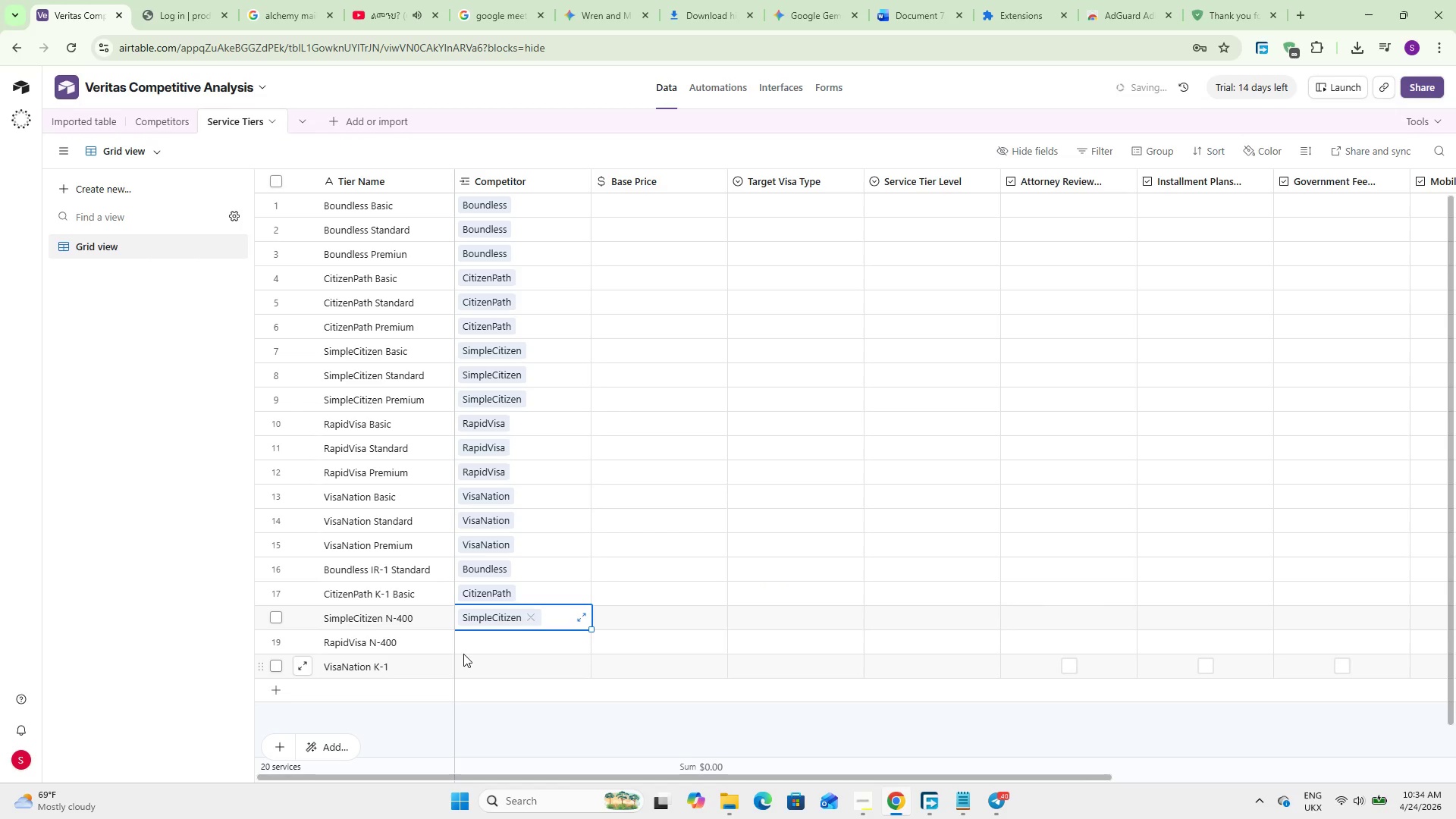 
double_click([463, 644])
 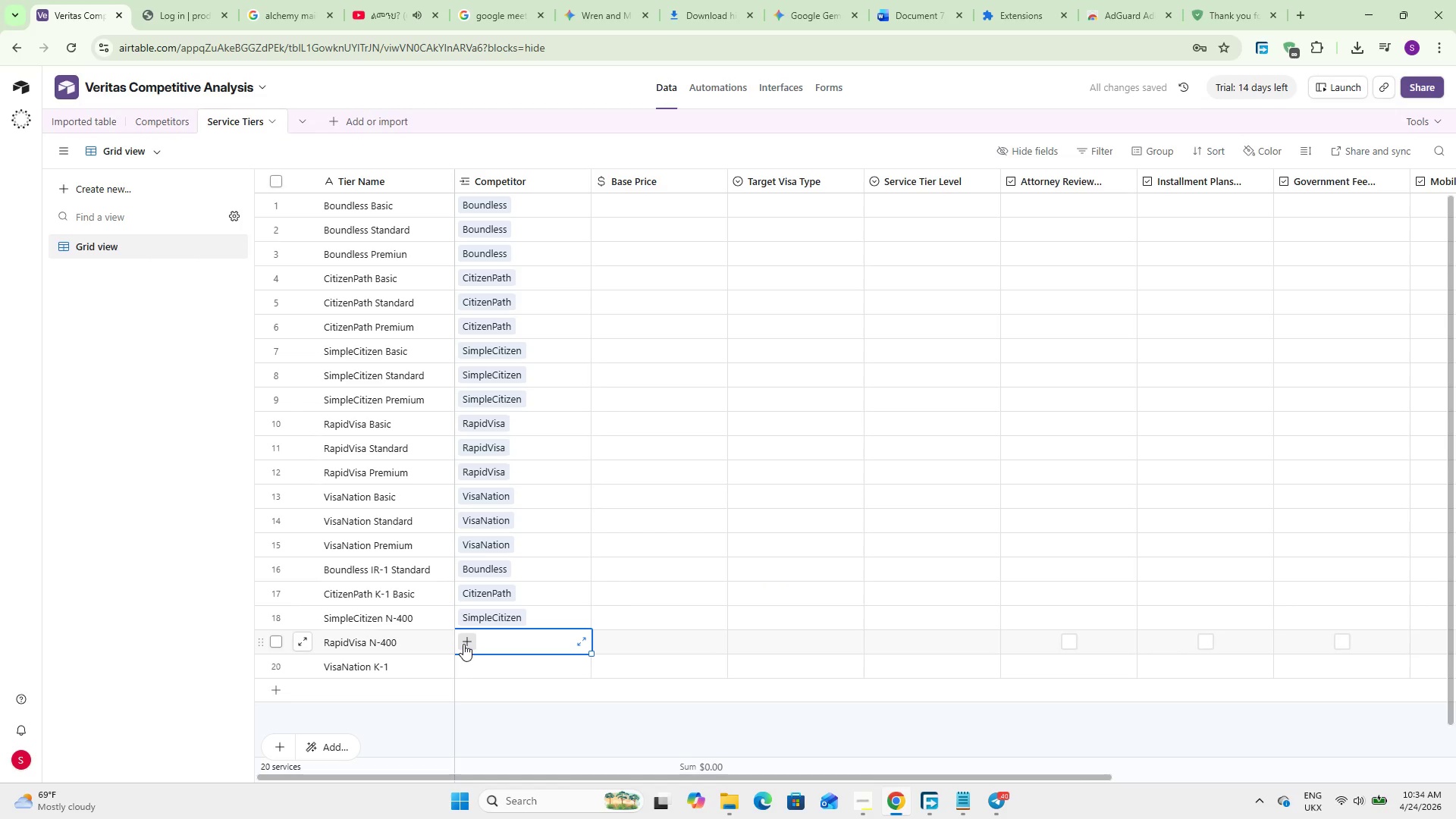 
triple_click([463, 644])
 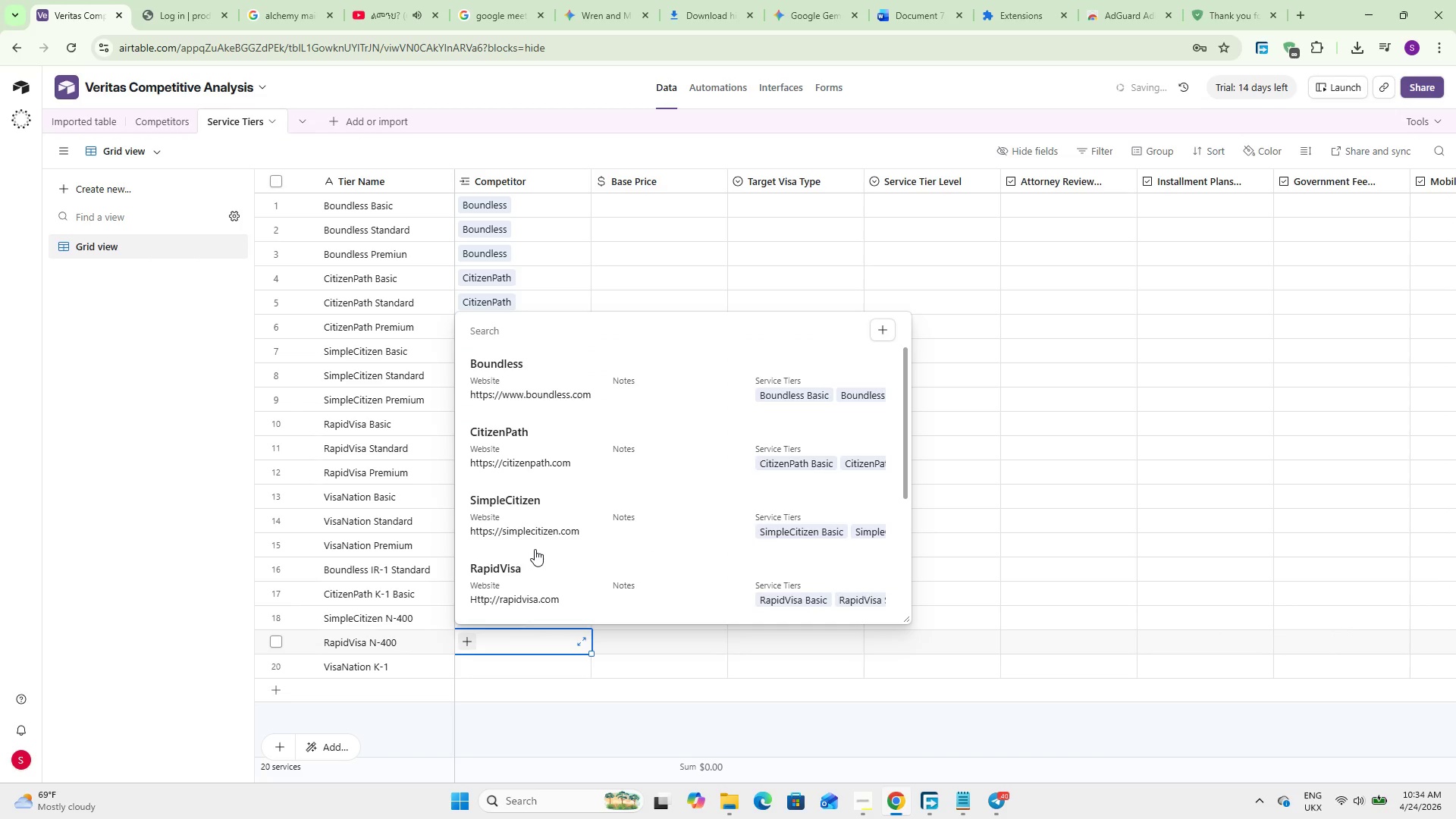 
scroll: coordinate [535, 549], scroll_direction: down, amount: 2.0
 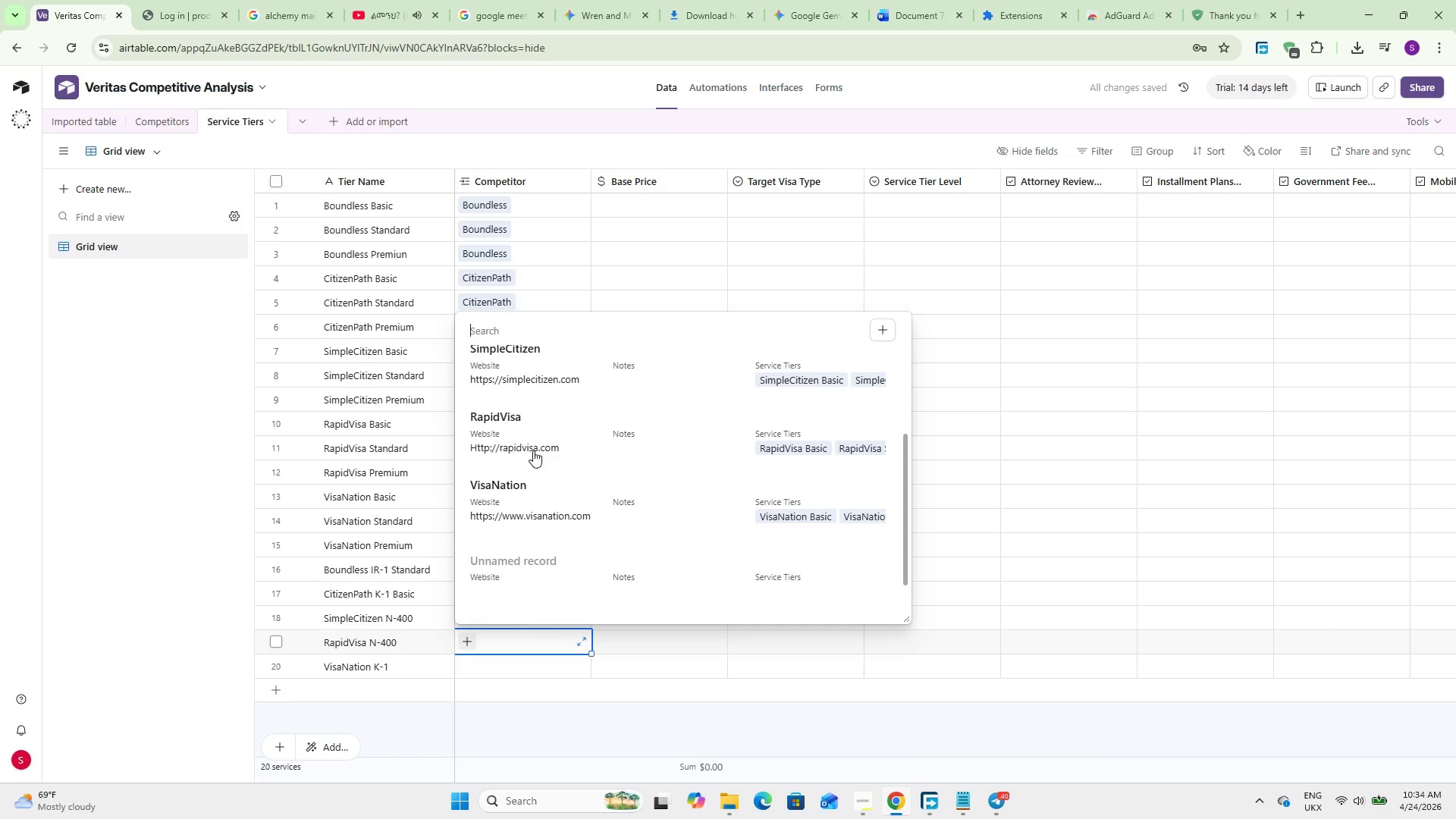 
left_click([533, 446])
 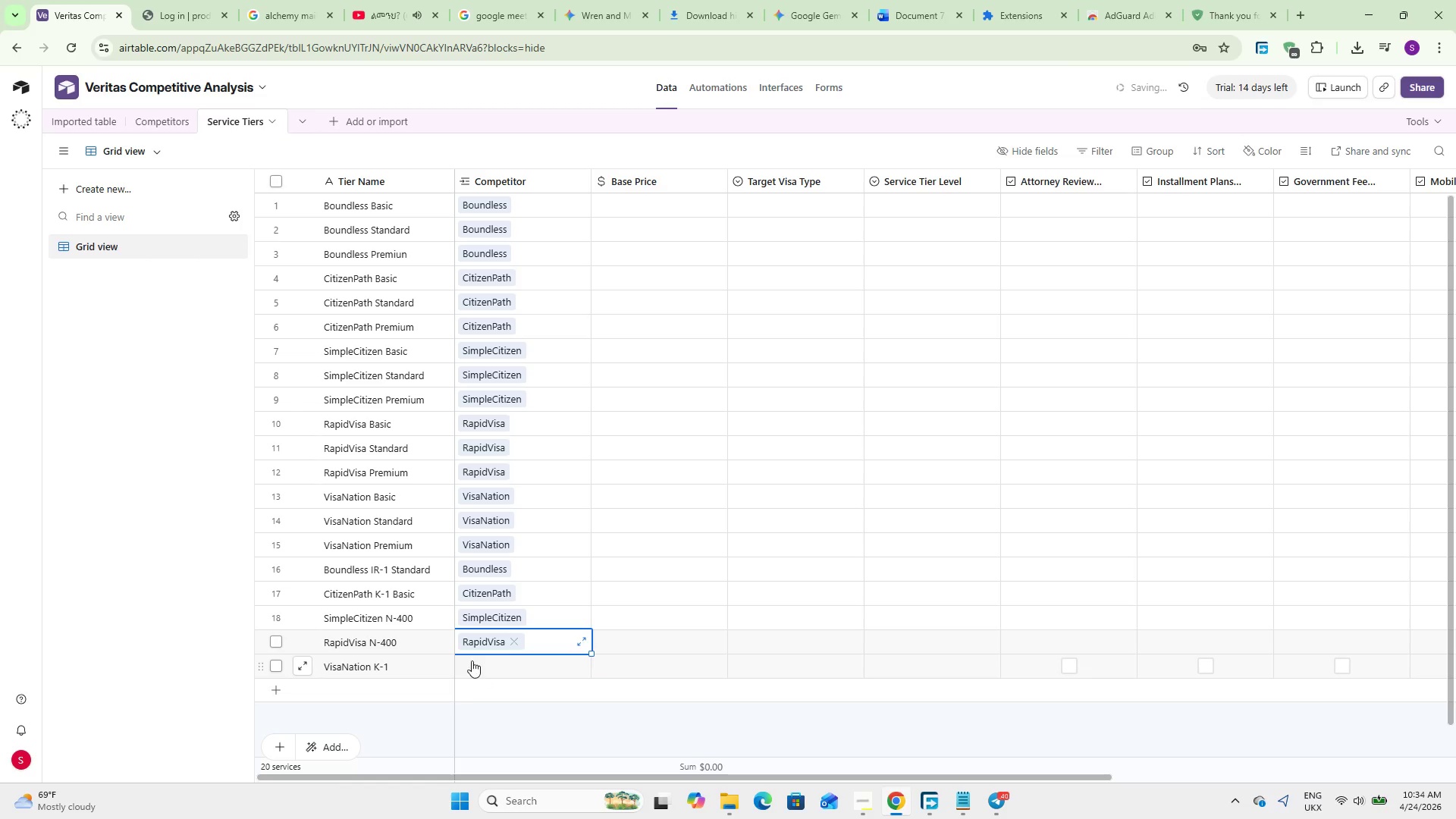 
double_click([466, 672])
 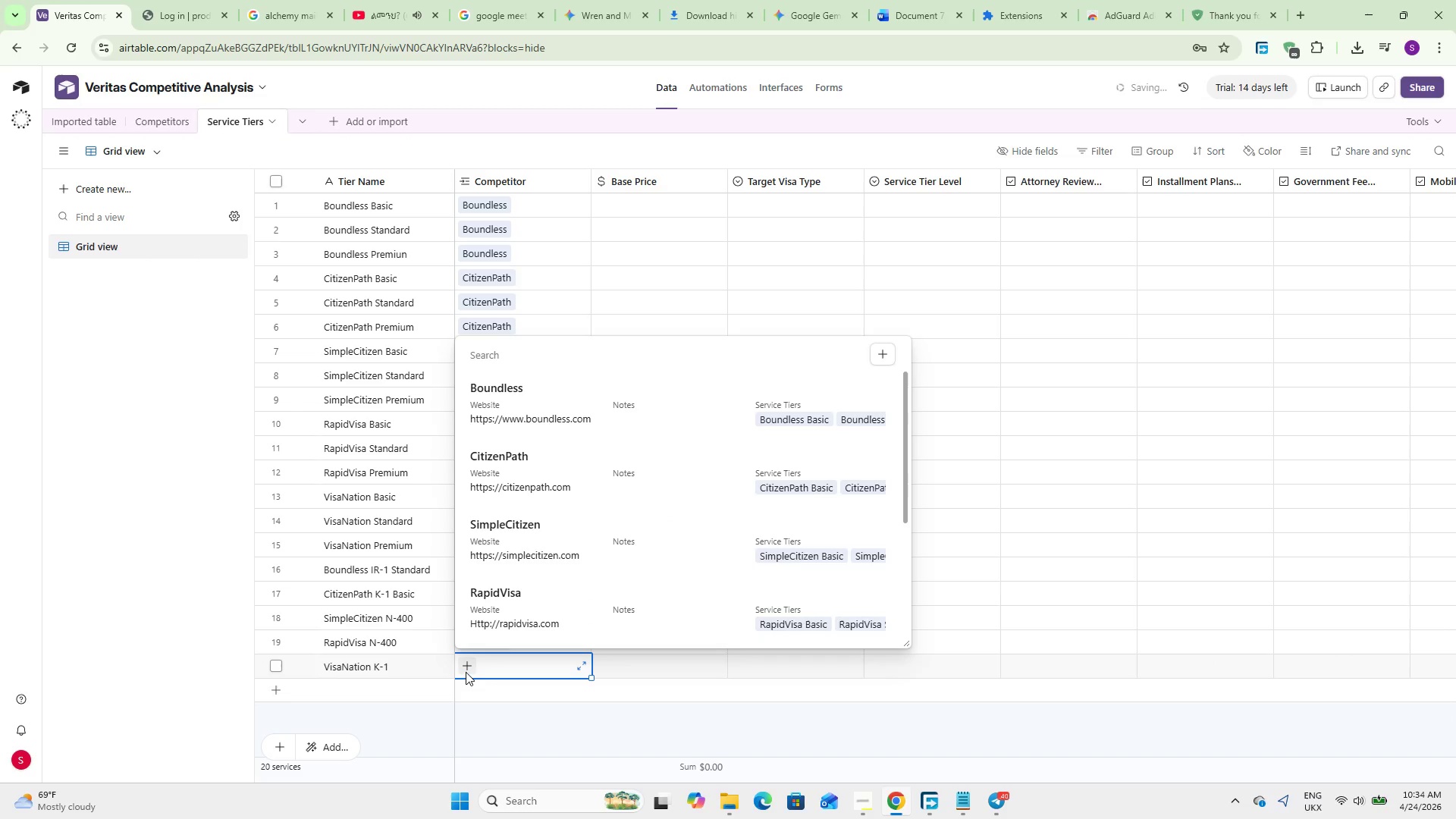 
scroll: coordinate [521, 606], scroll_direction: down, amount: 5.0
 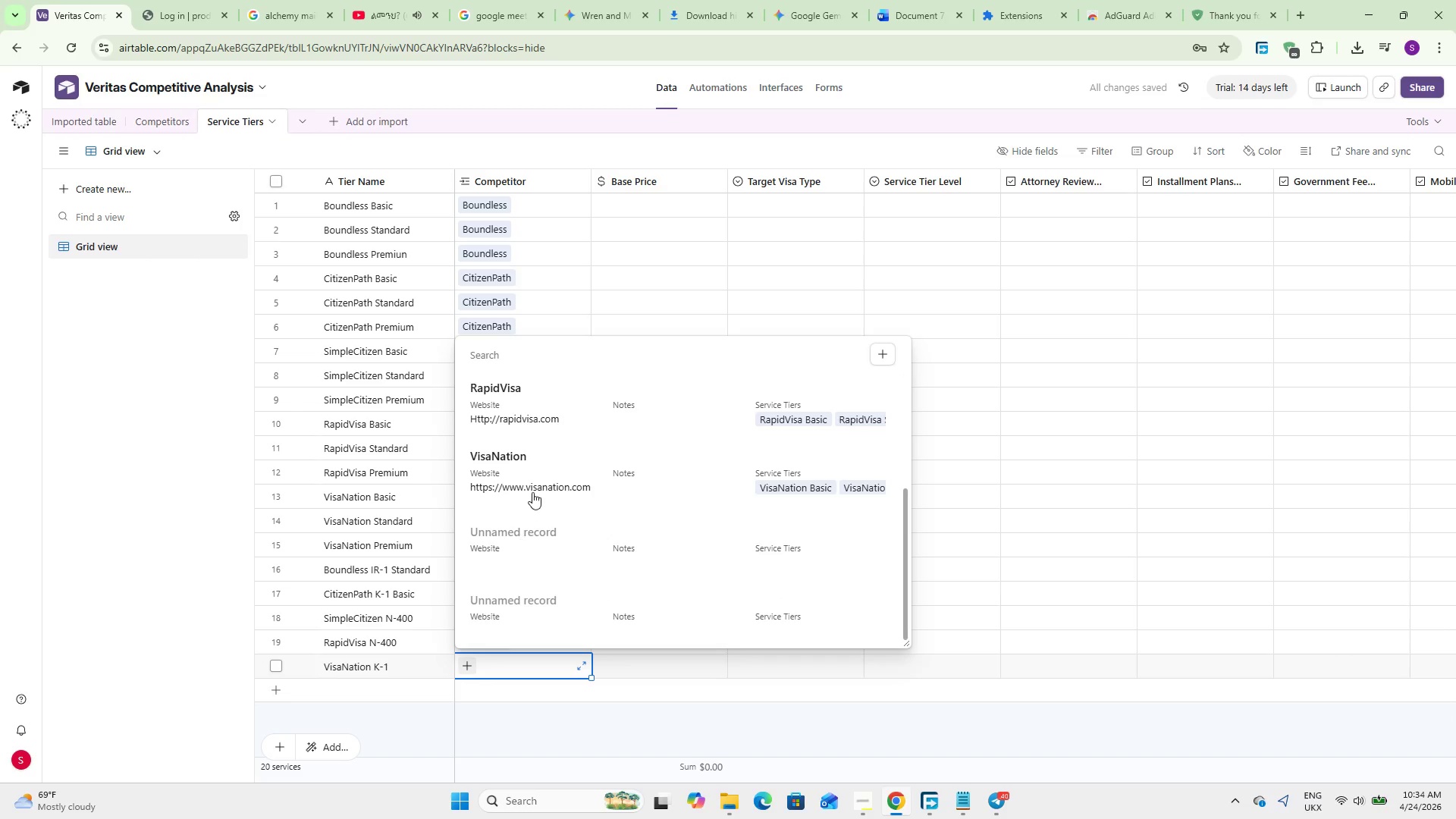 
left_click([532, 491])
 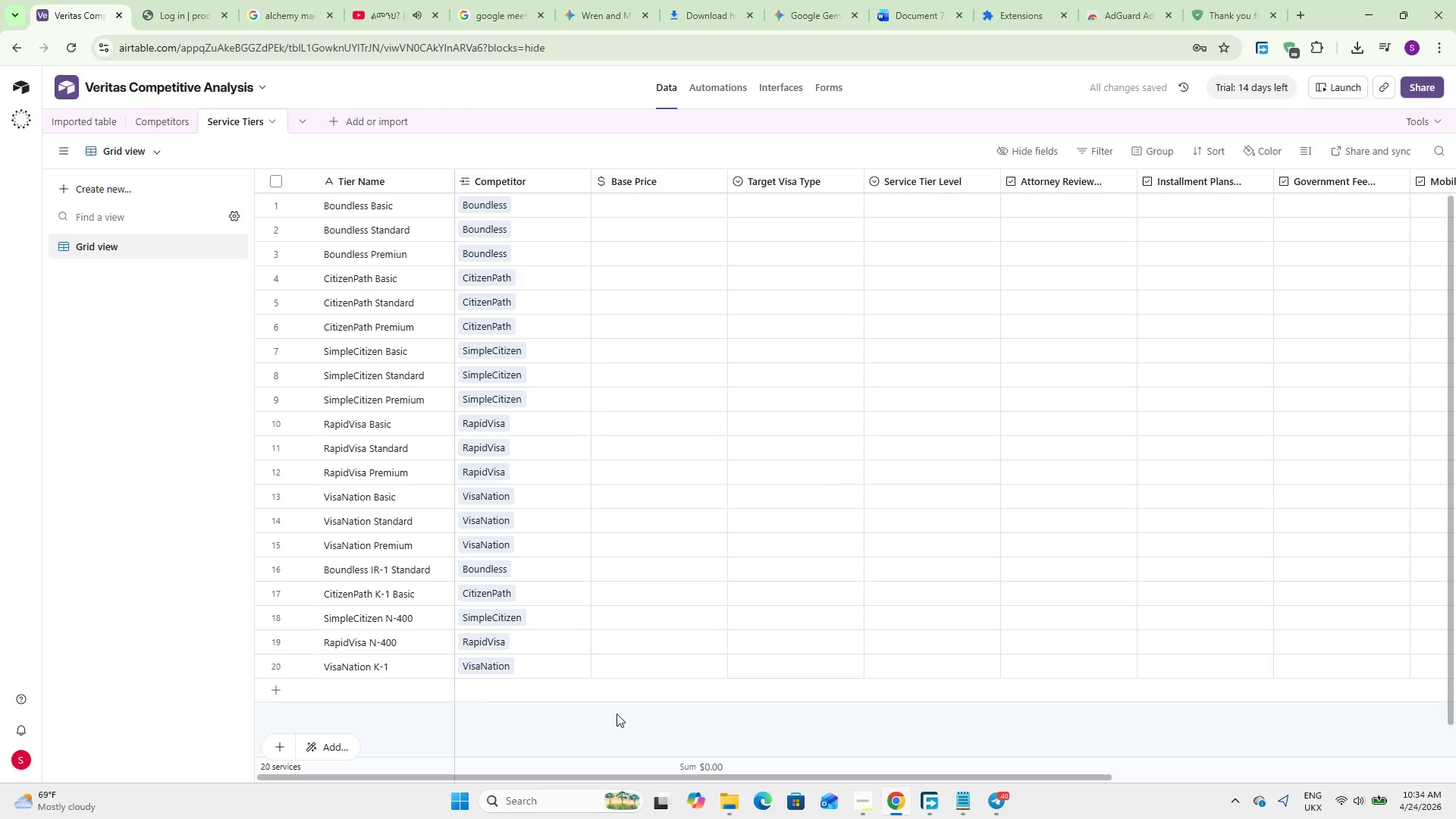 
scroll: coordinate [611, 549], scroll_direction: up, amount: 9.0
 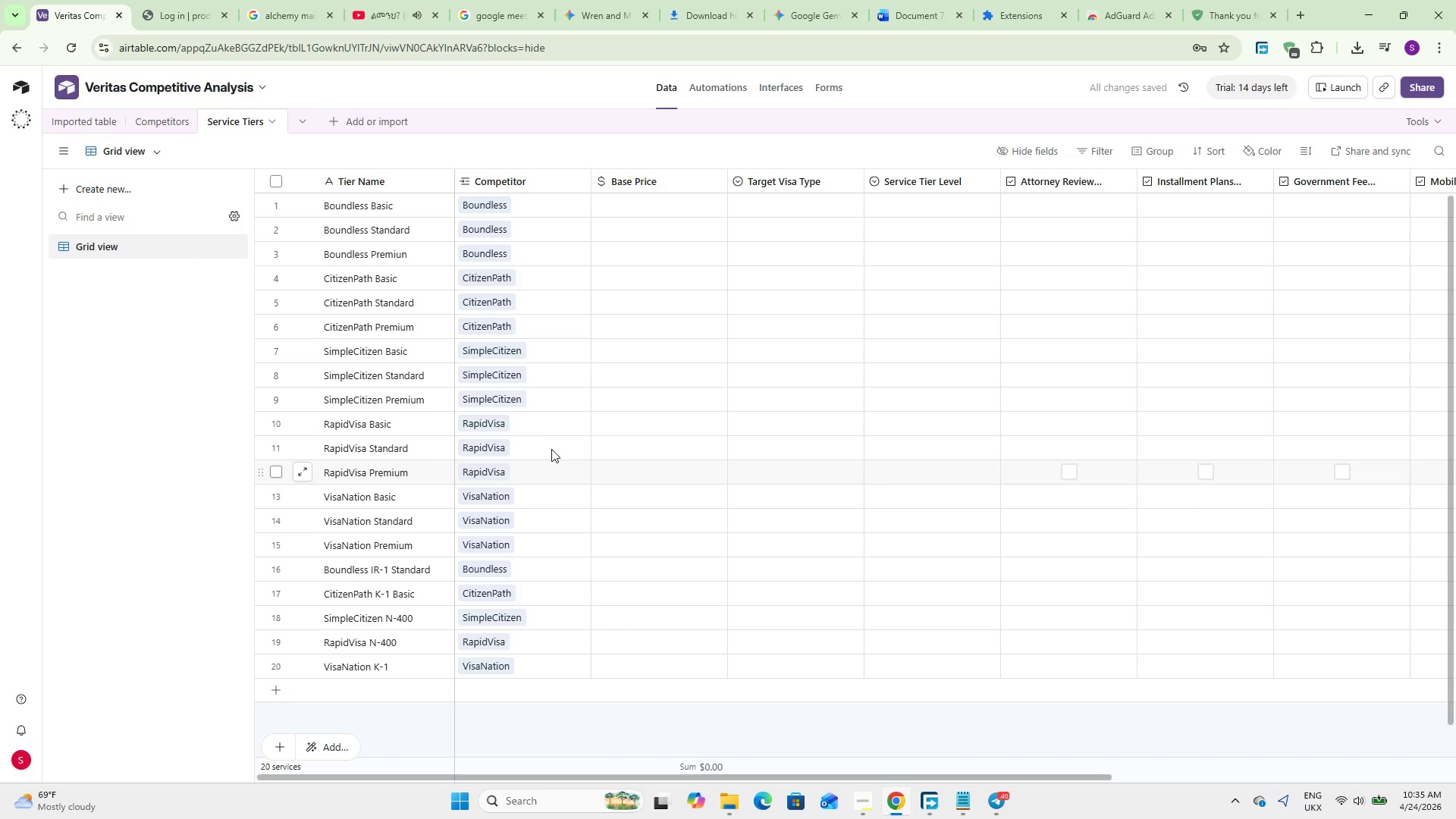 
double_click([664, 204])
 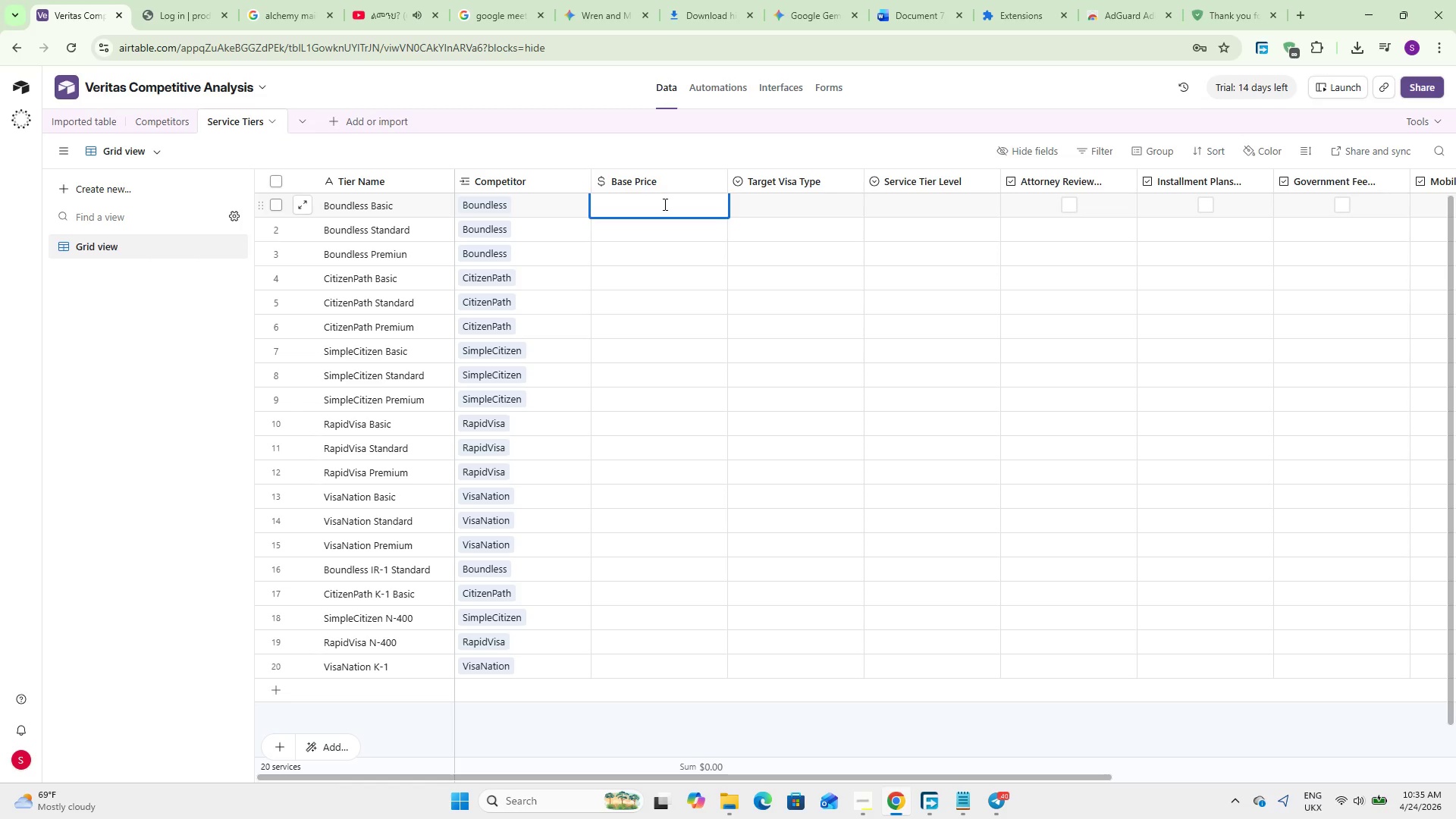 
key(Numpad1)
 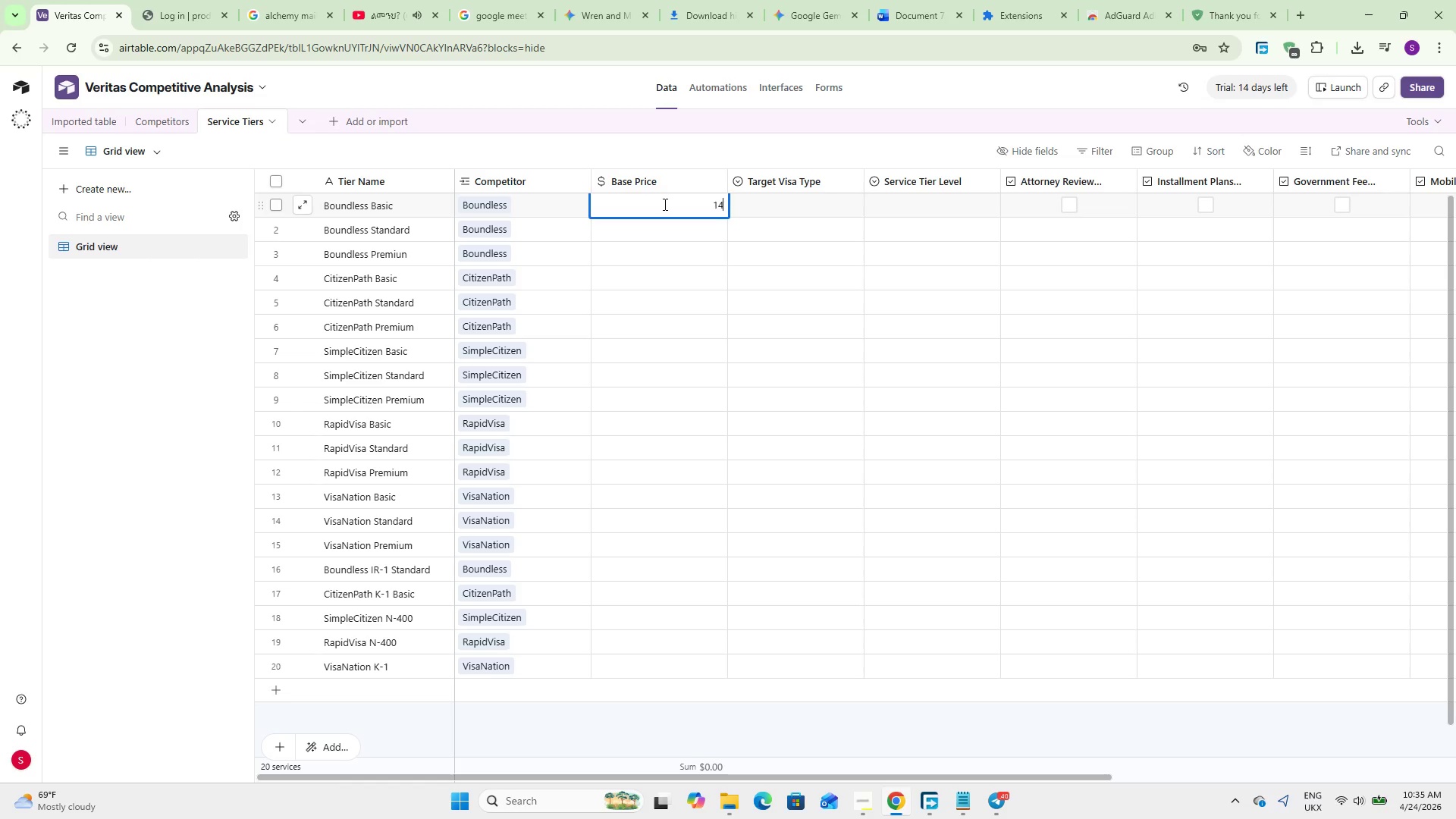 
key(Numpad4)
 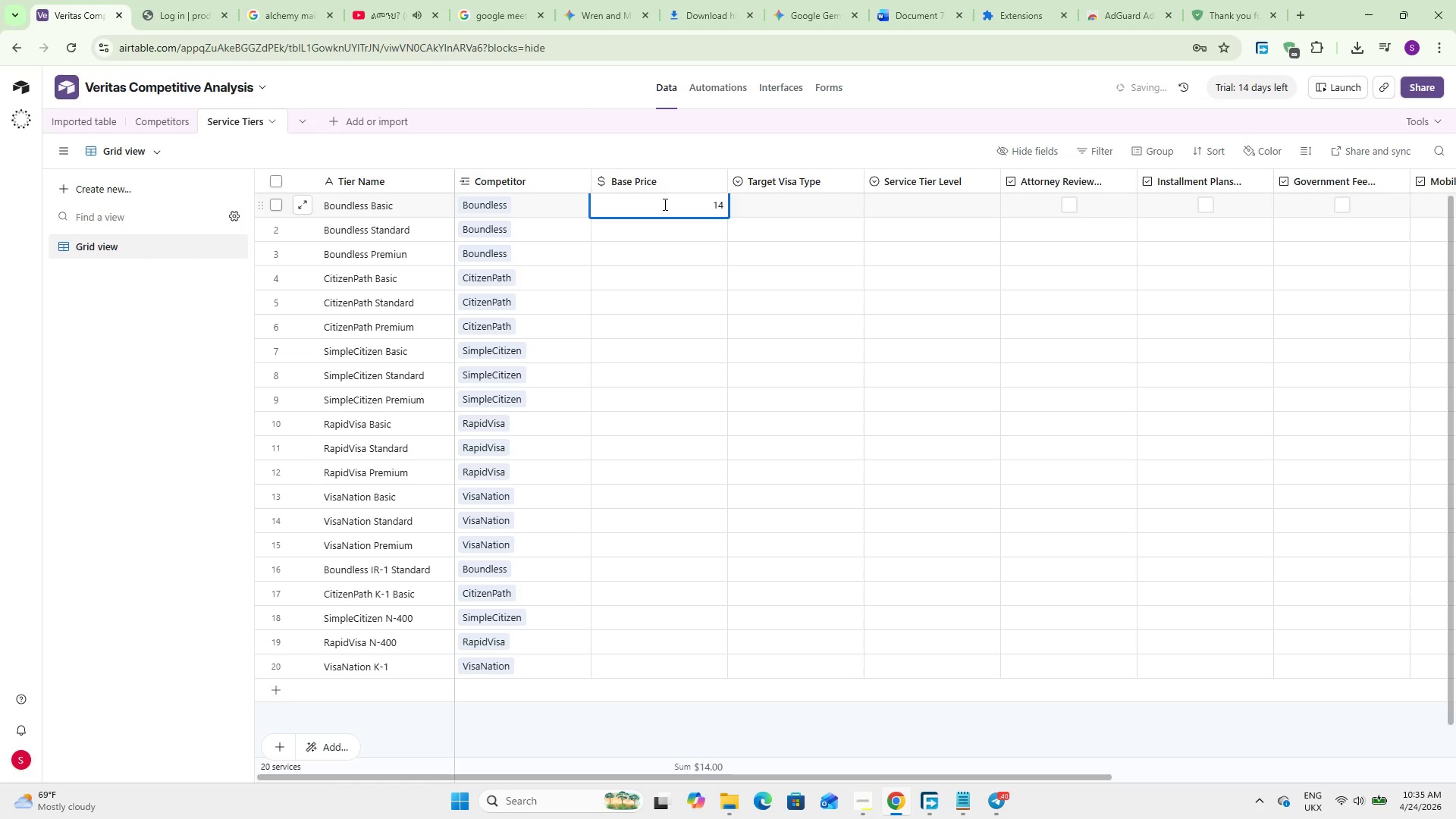 
key(NumpadEnter)
 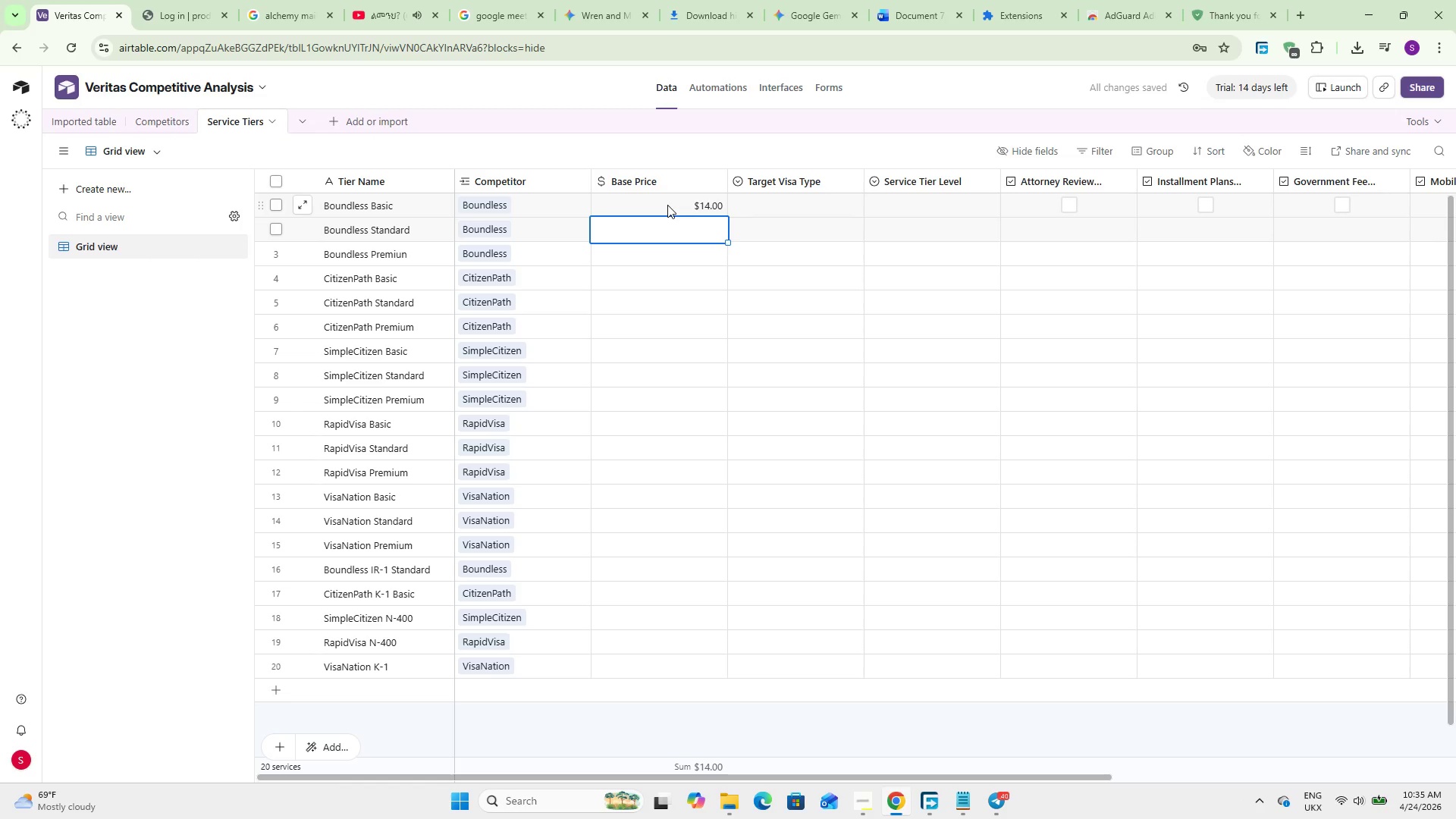 
double_click([667, 205])
 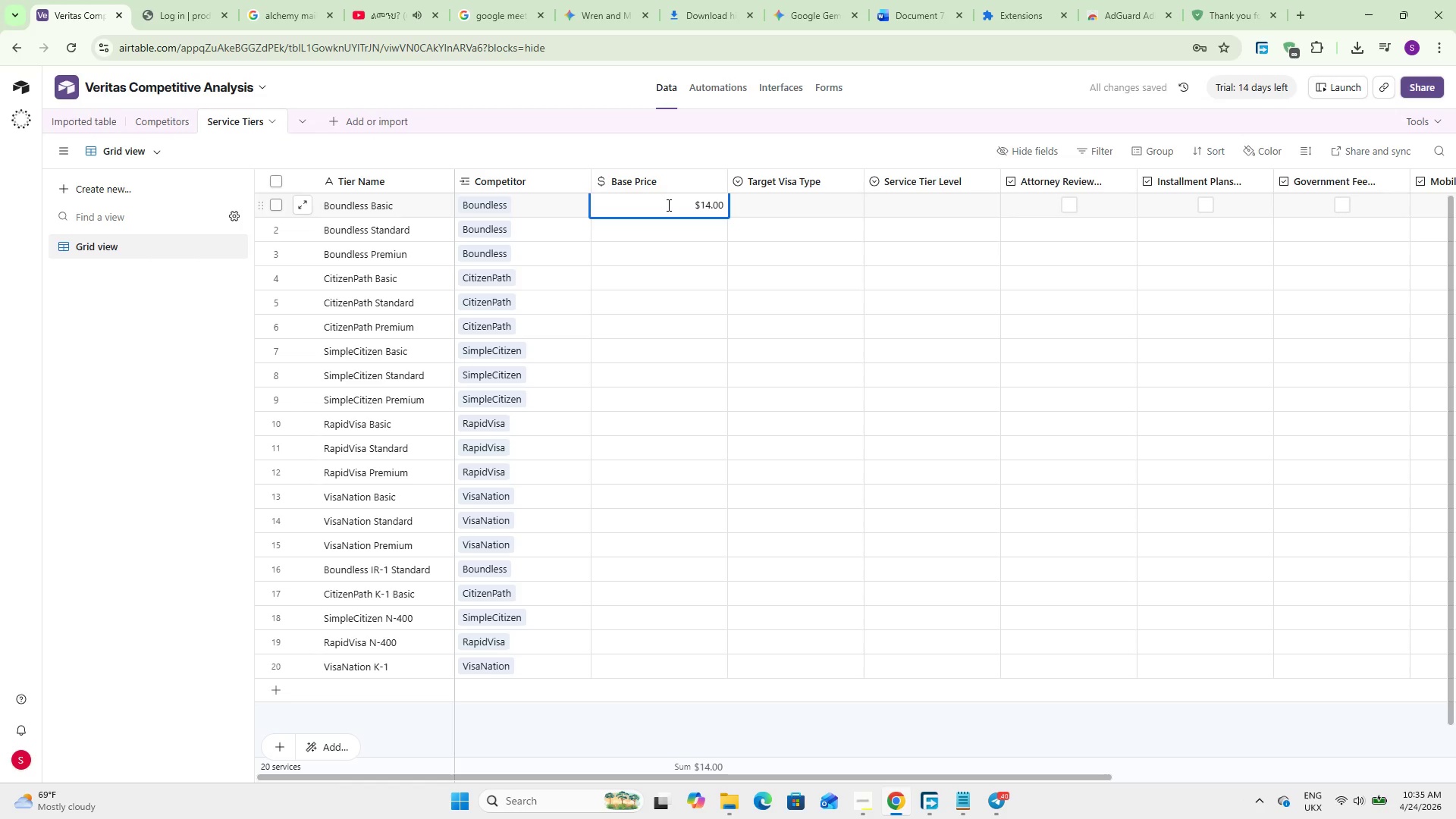 
key(Backspace)
 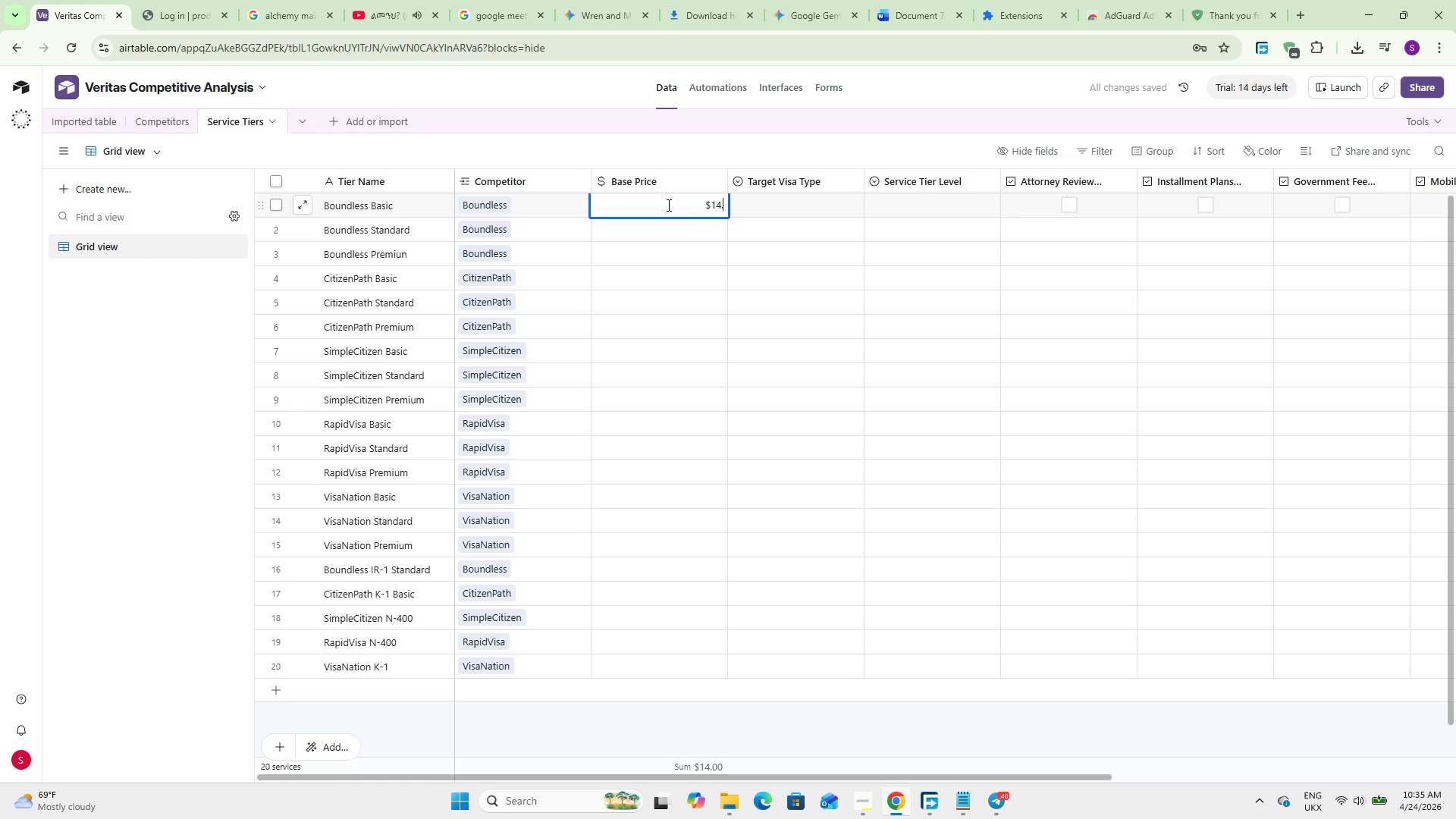 
key(Backspace)
 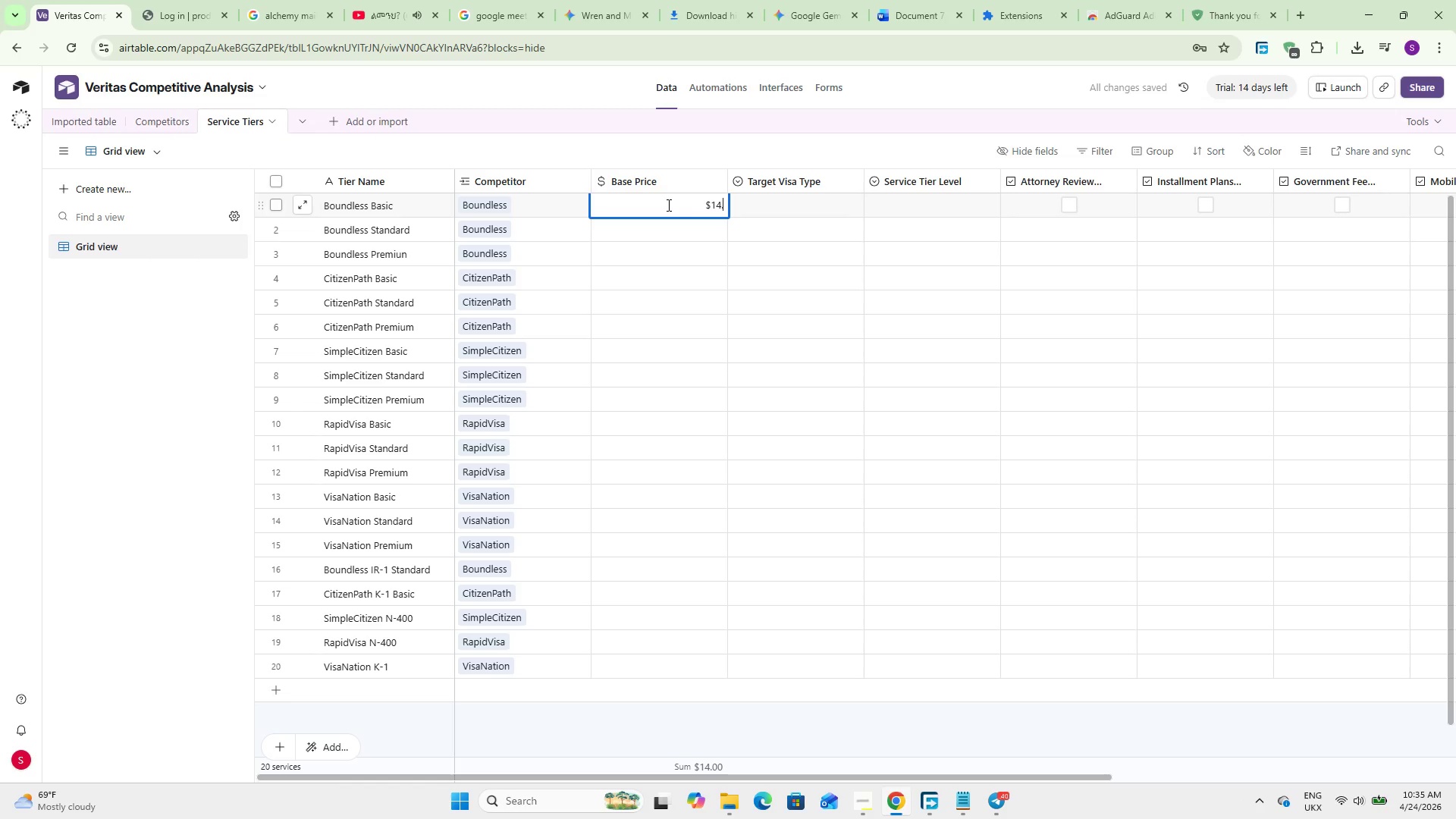 
key(Backspace)
 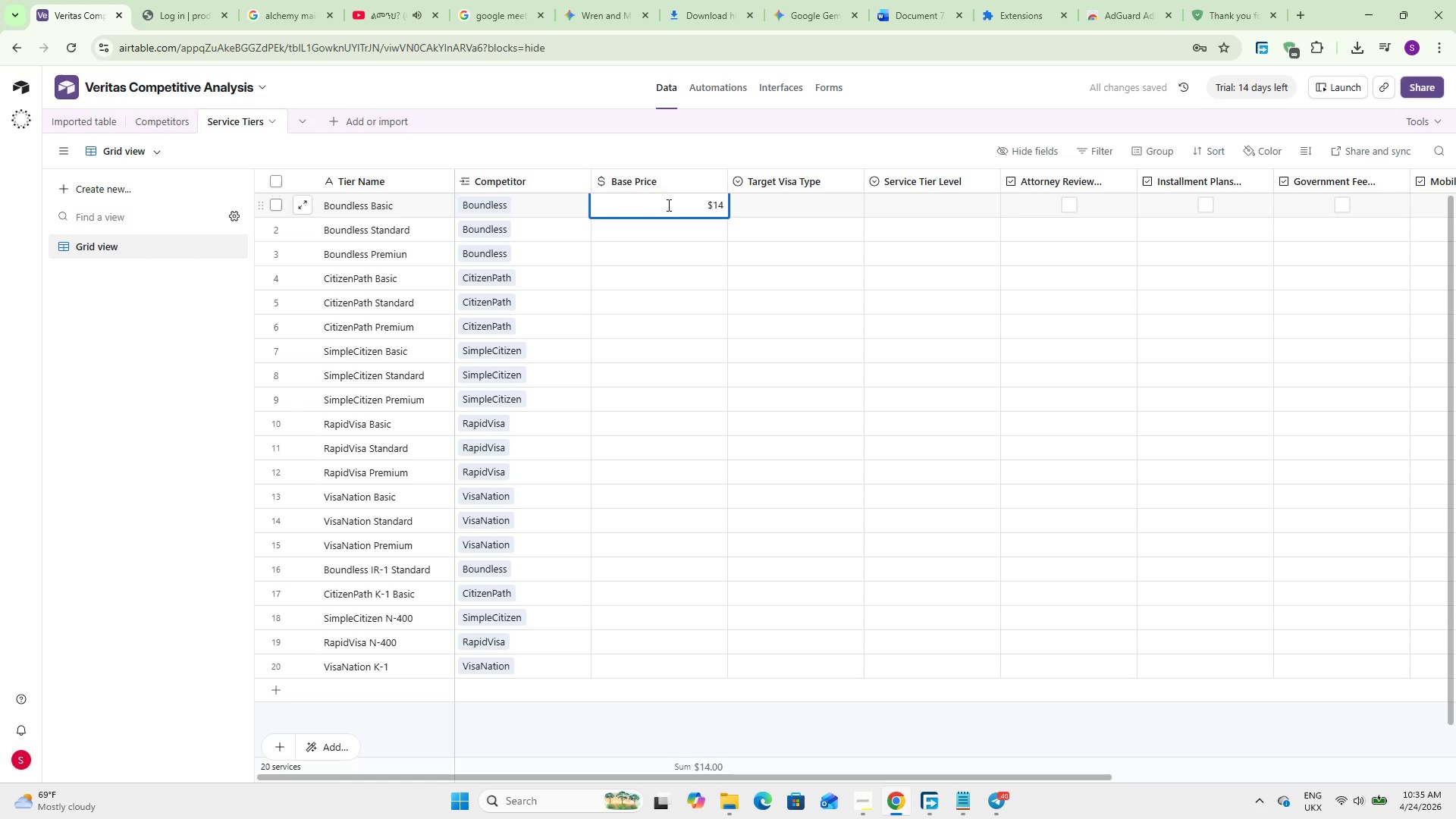 
key(Numpad9)
 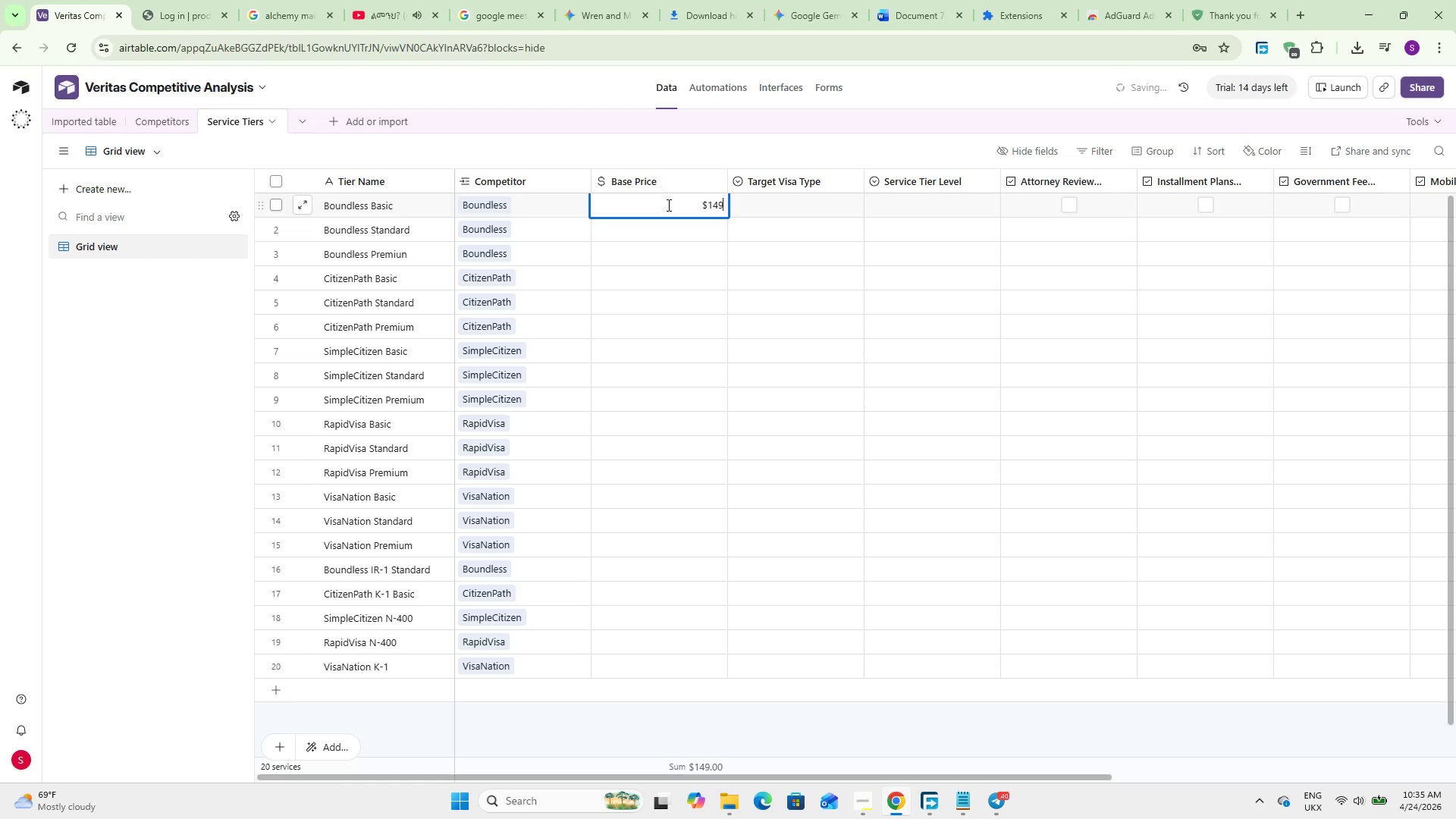 
key(NumpadEnter)
 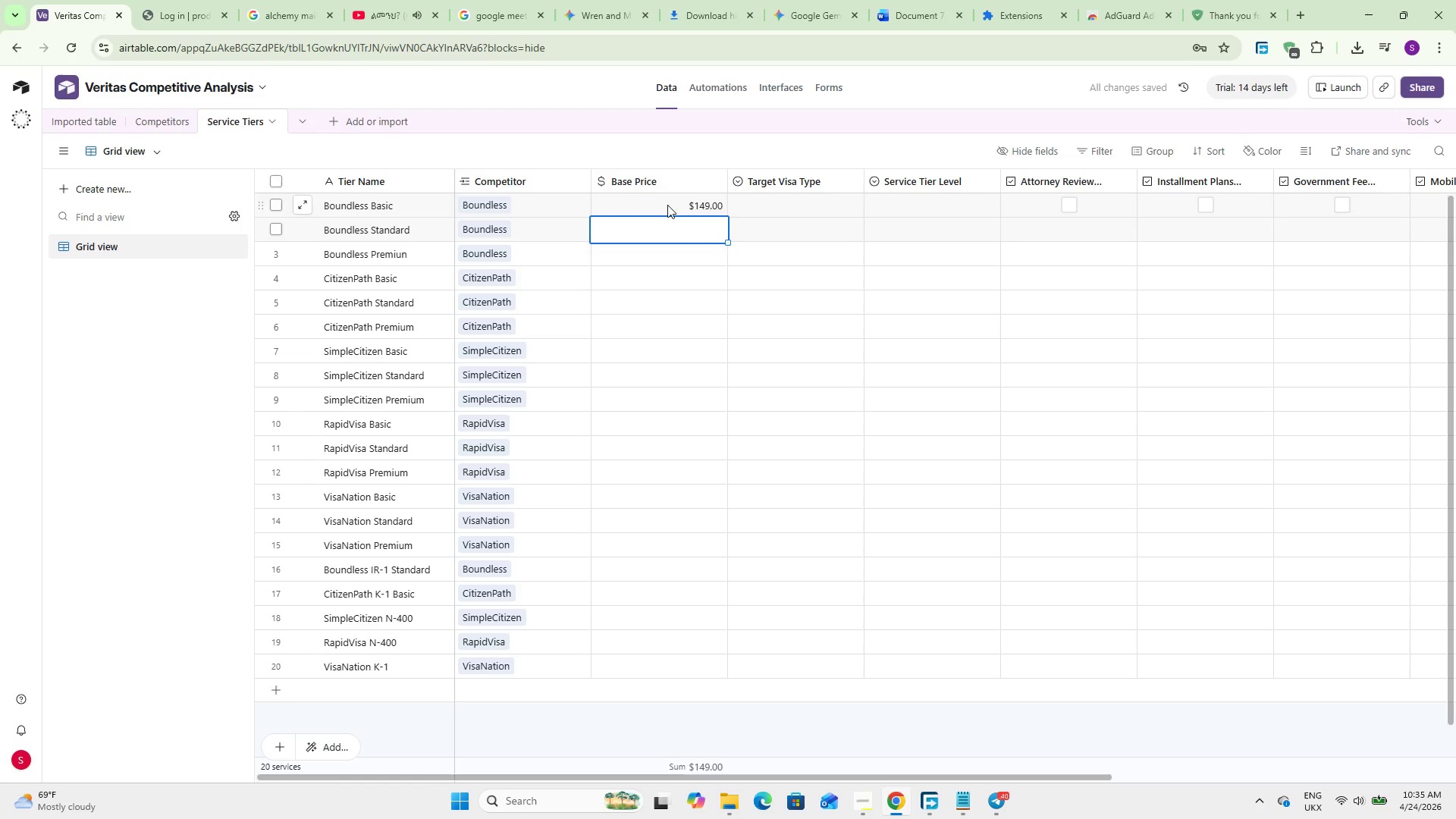 
key(Numpad2)
 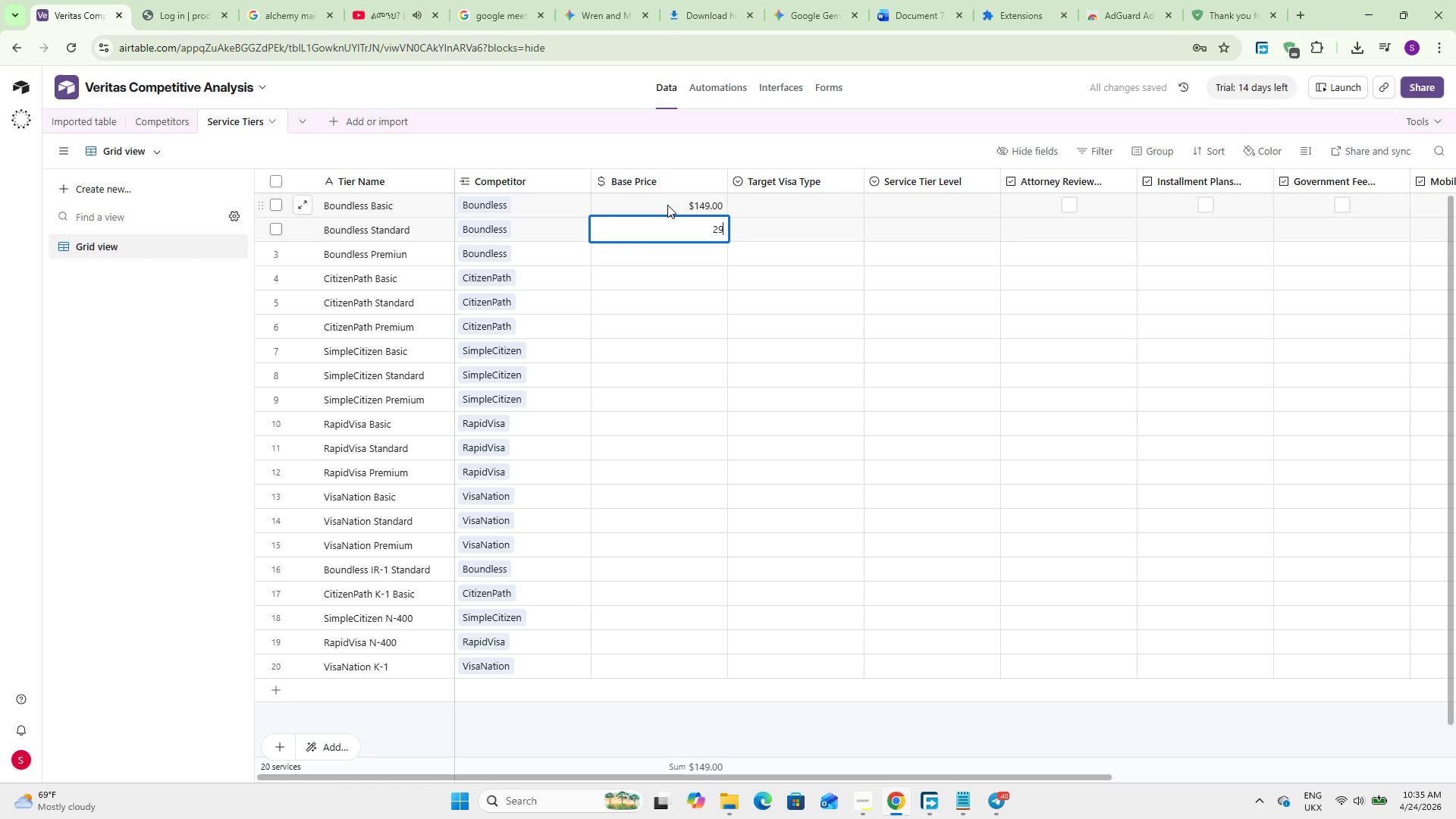 
key(Numpad9)
 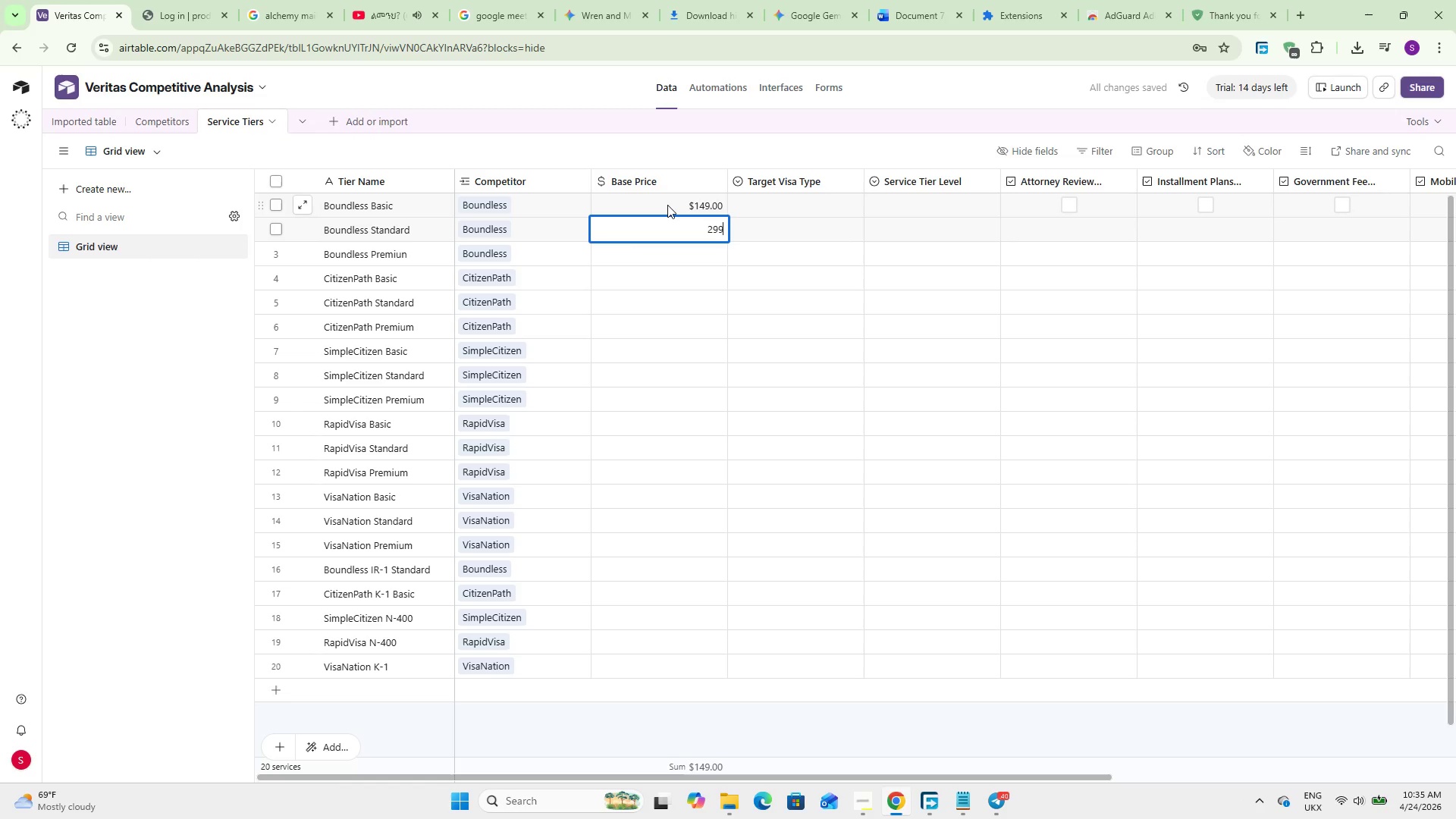 
key(Numpad9)
 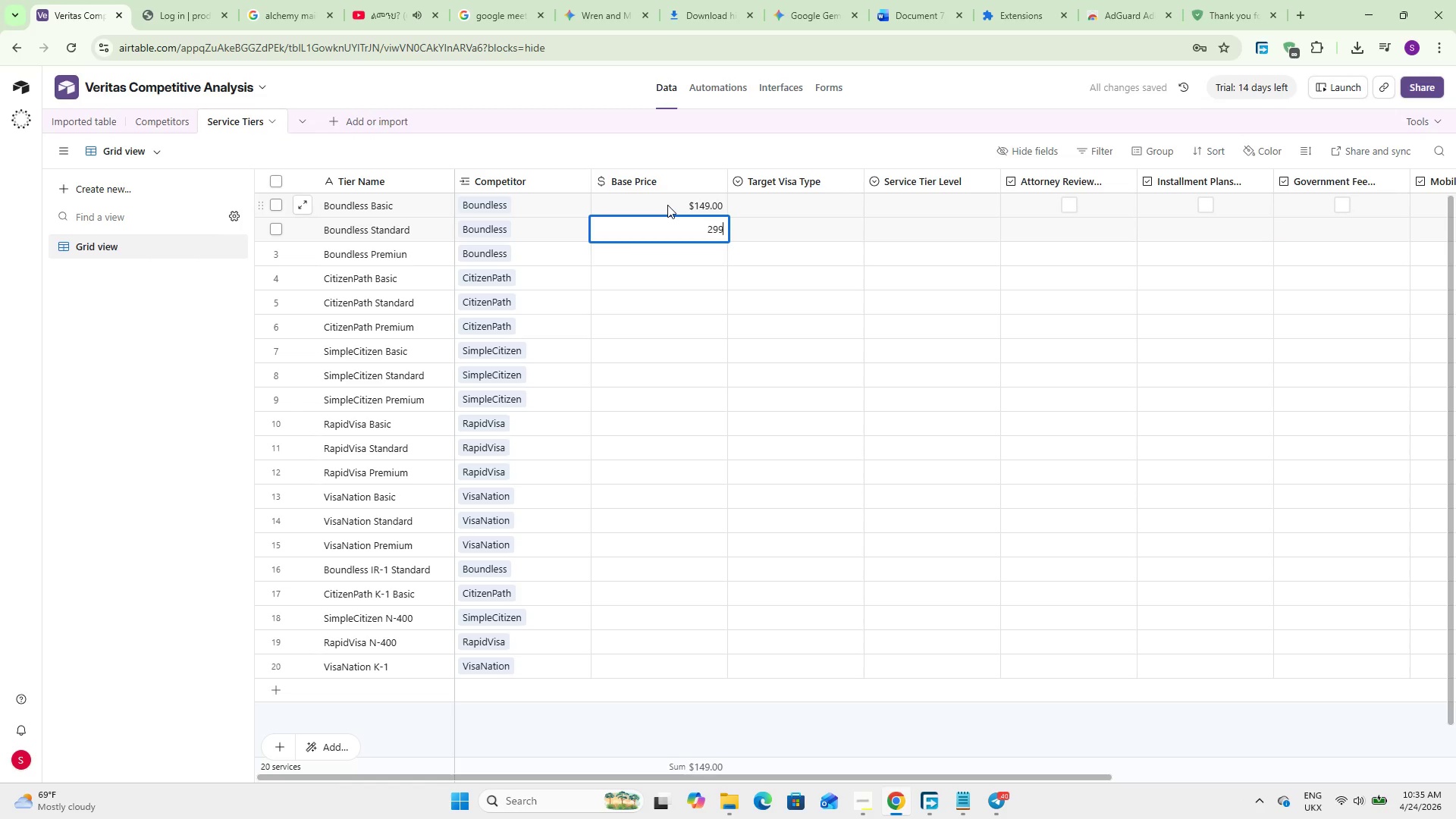 
key(NumpadEnter)
 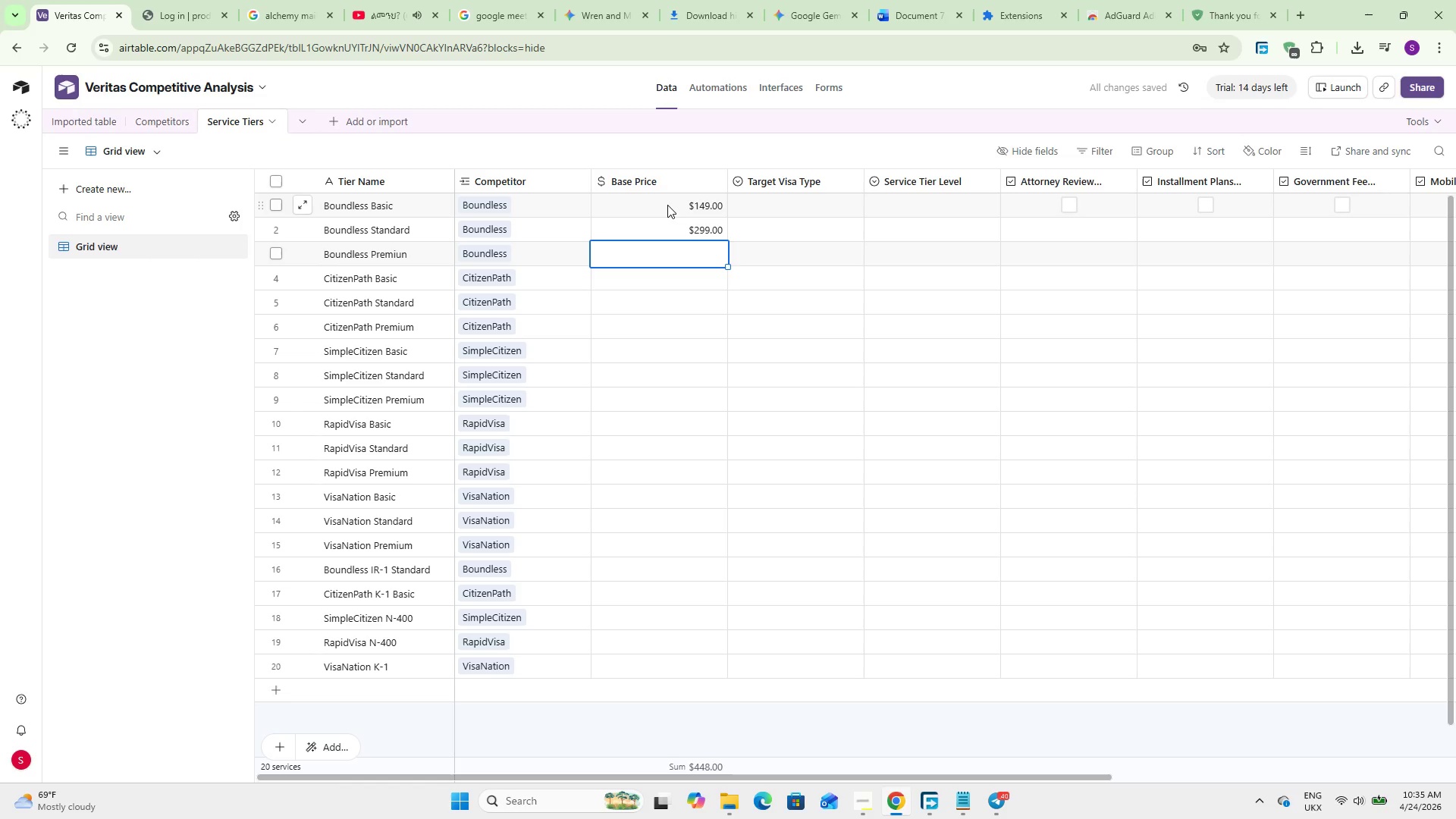 
key(Numpad4)
 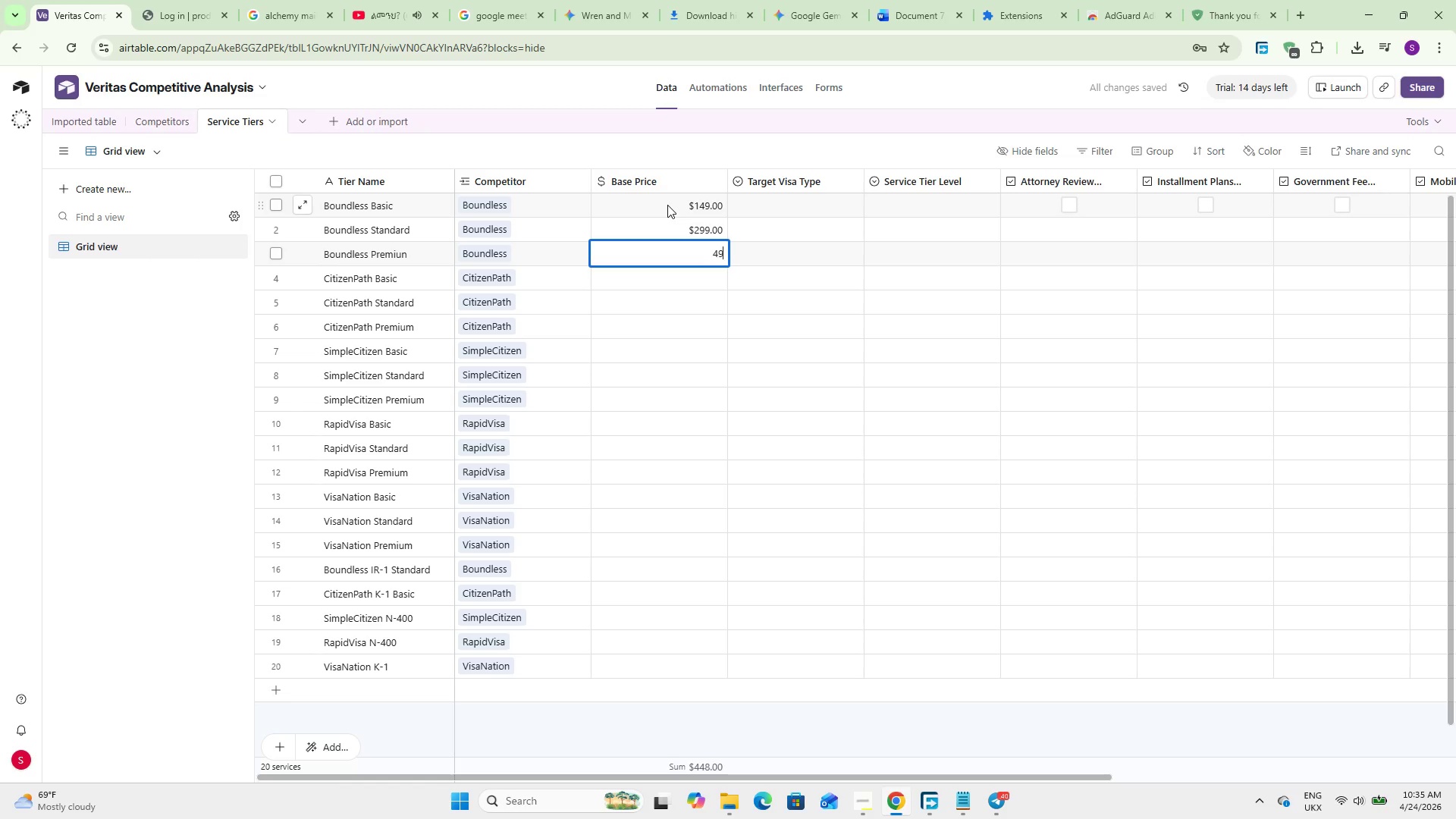 
key(Numpad9)
 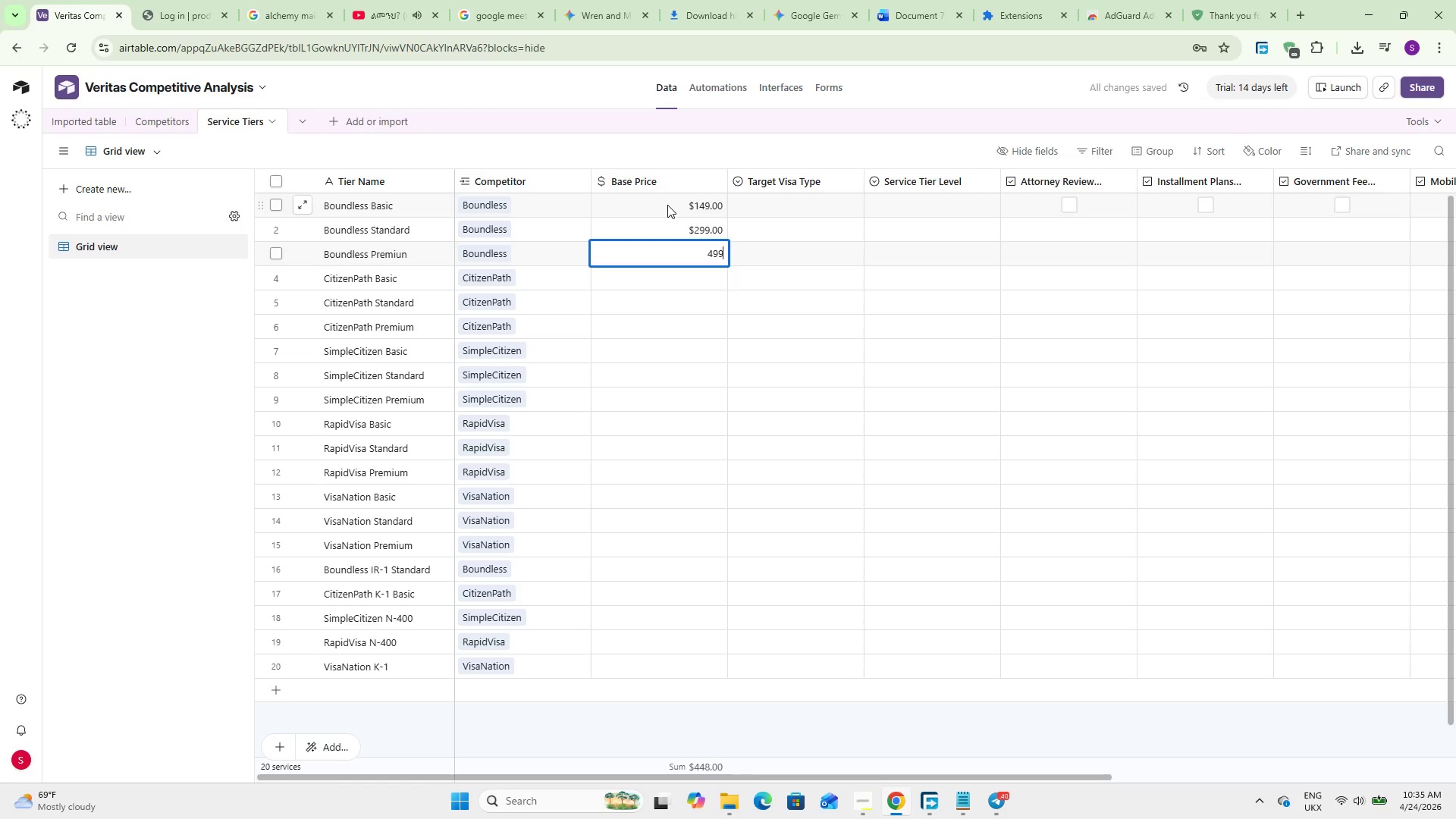 
key(Numpad9)
 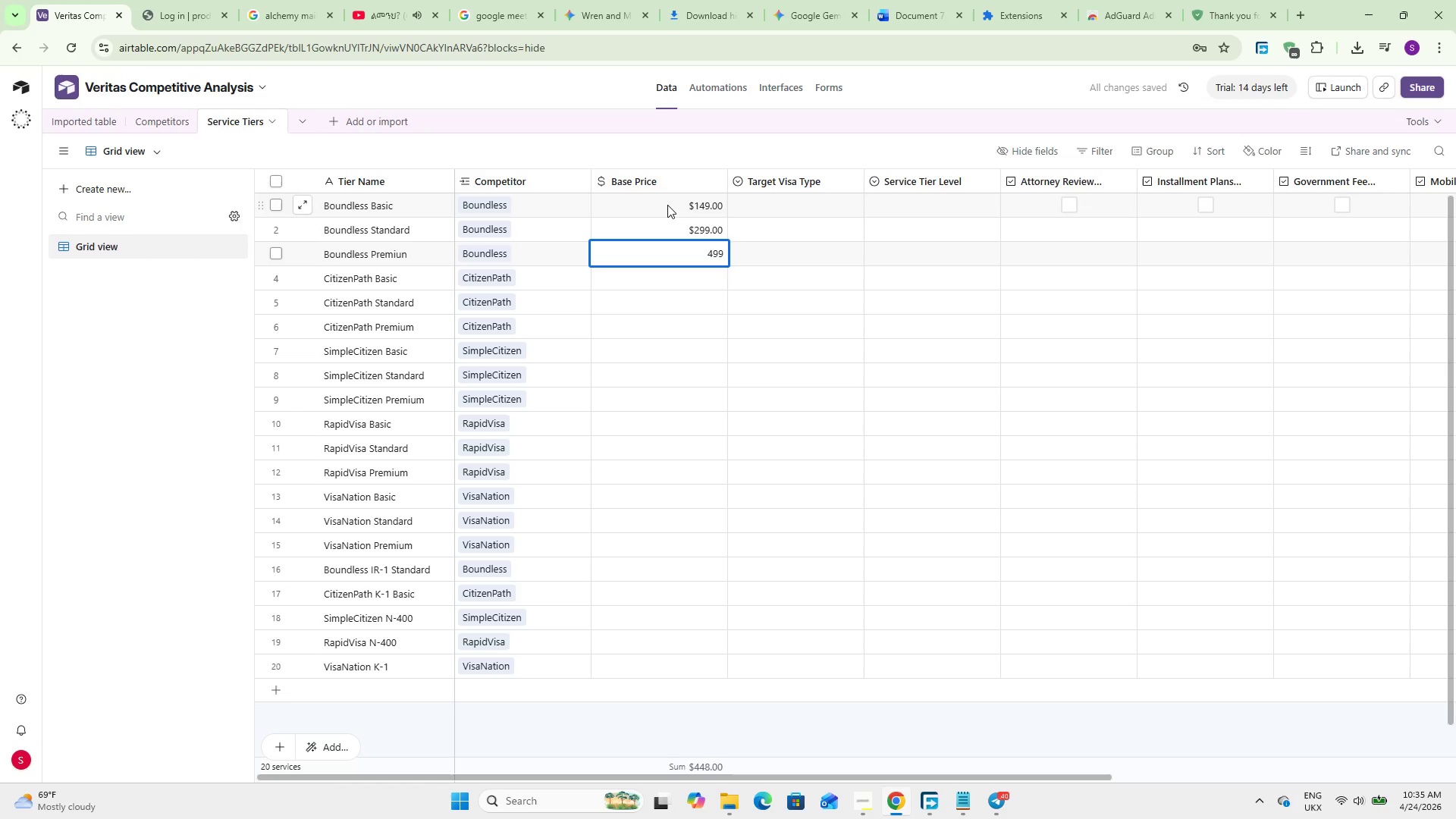 
key(NumpadEnter)
 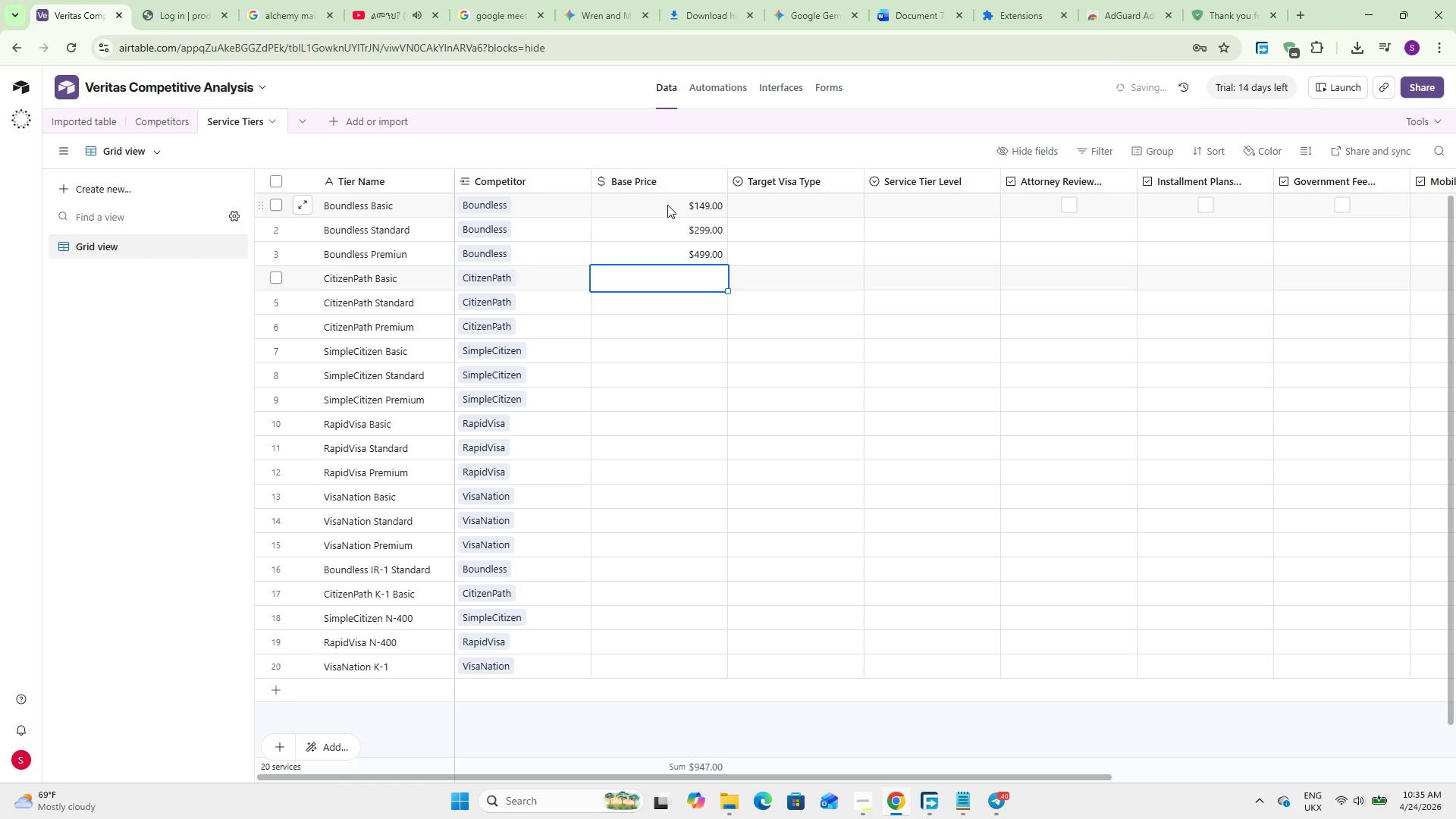 
key(Numpad8)
 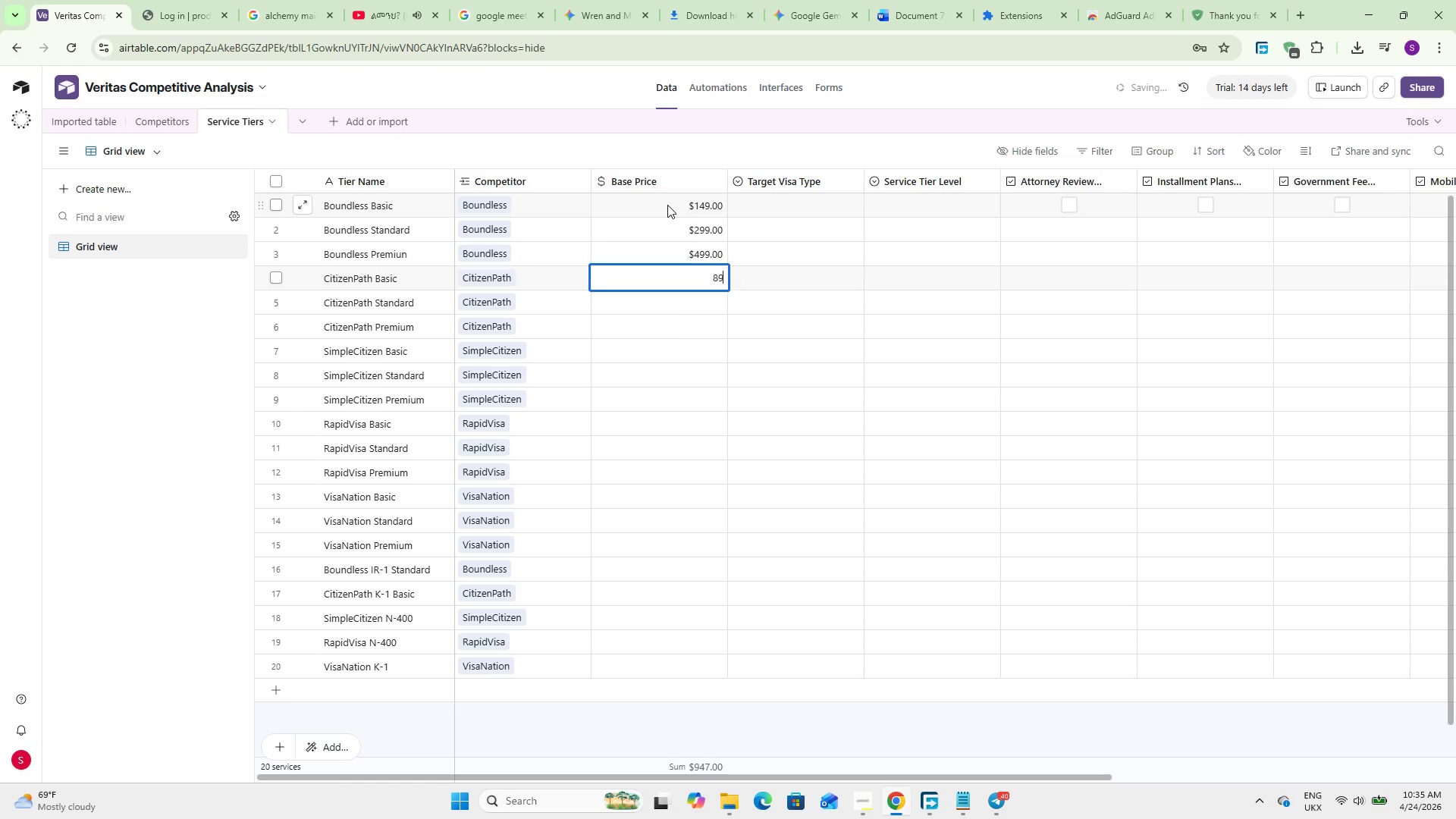 
key(Numpad9)
 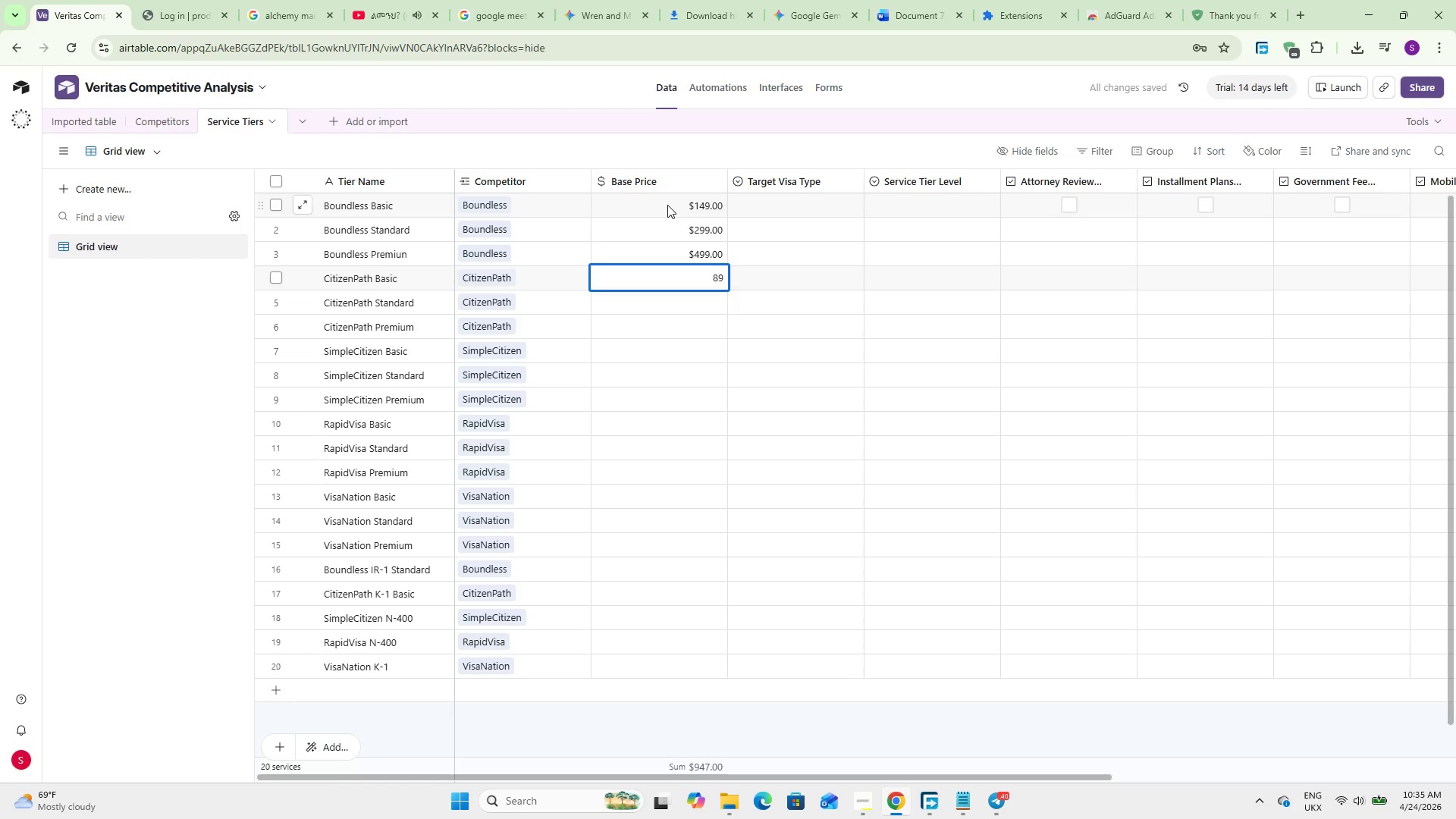 
key(NumpadEnter)
 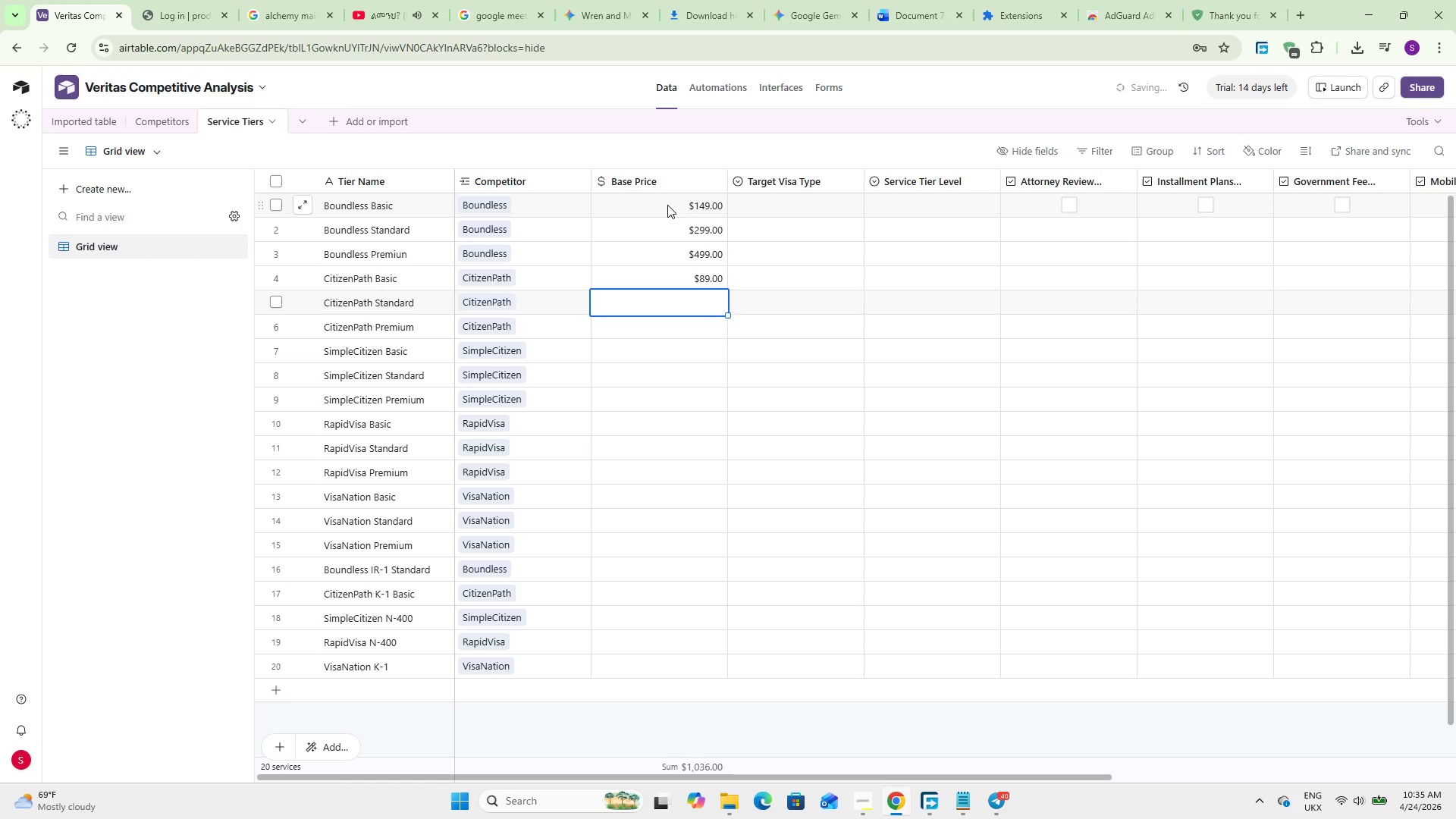 
key(Numpad1)
 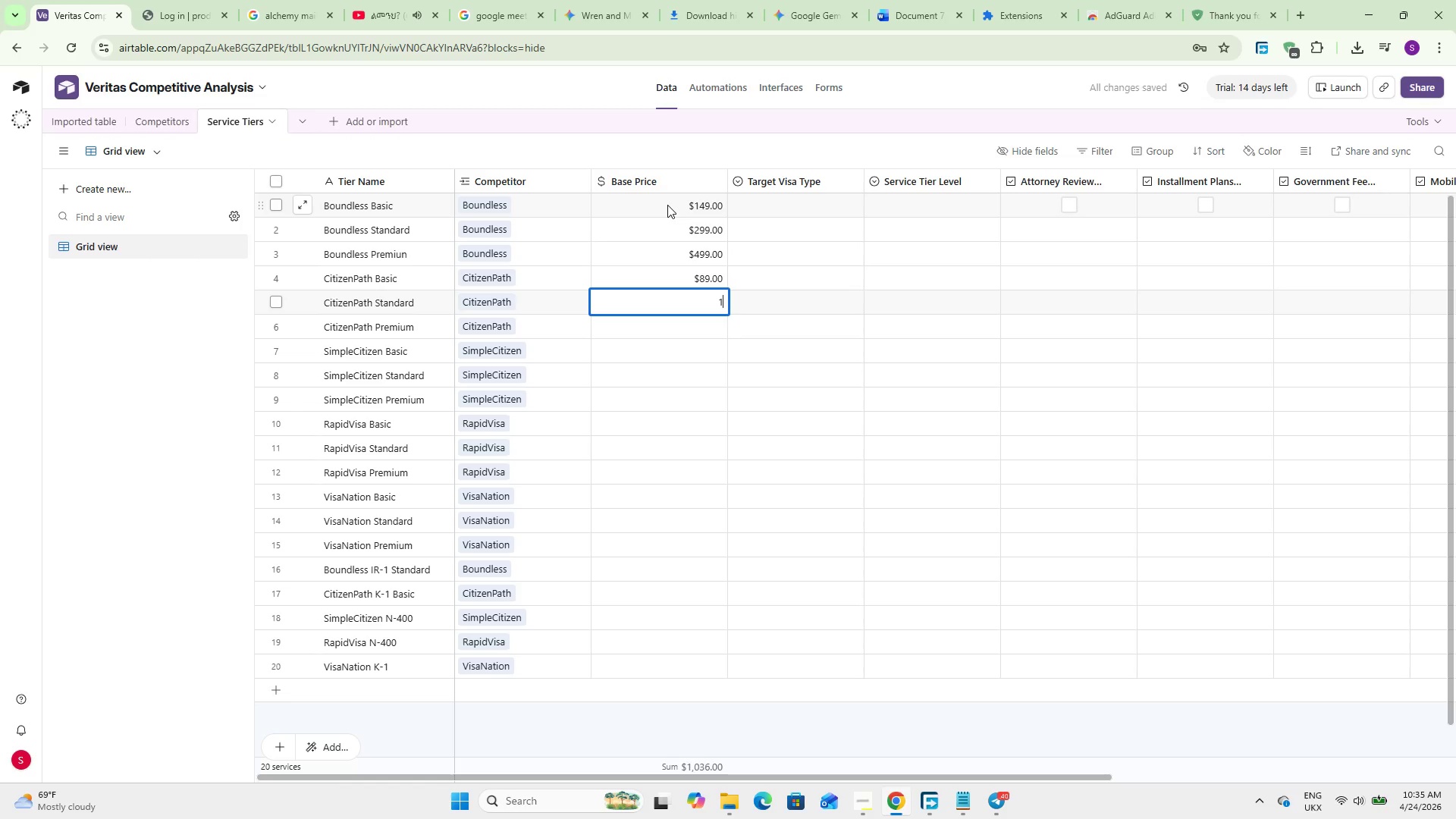 
key(Numpad4)
 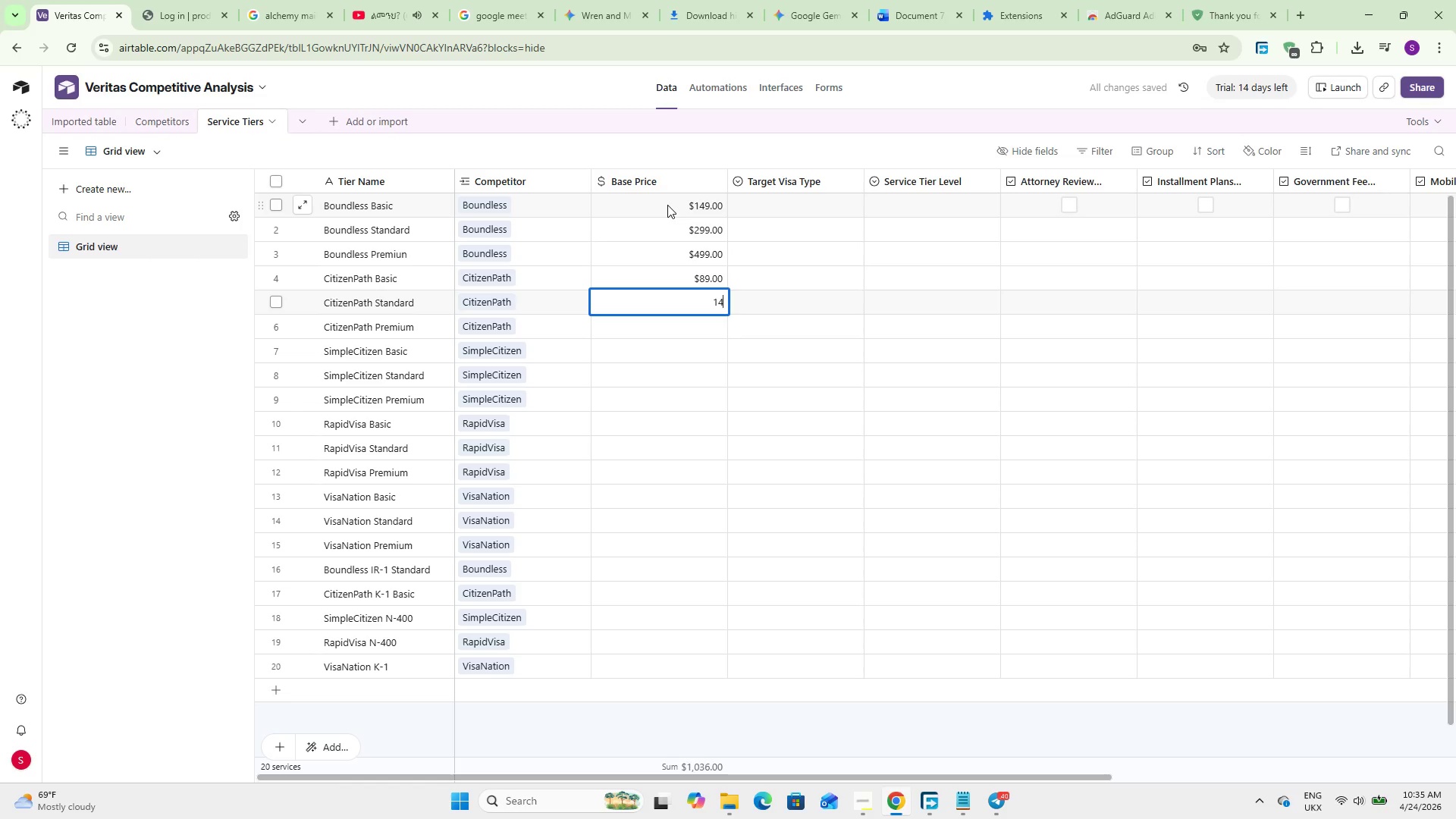 
key(Numpad9)
 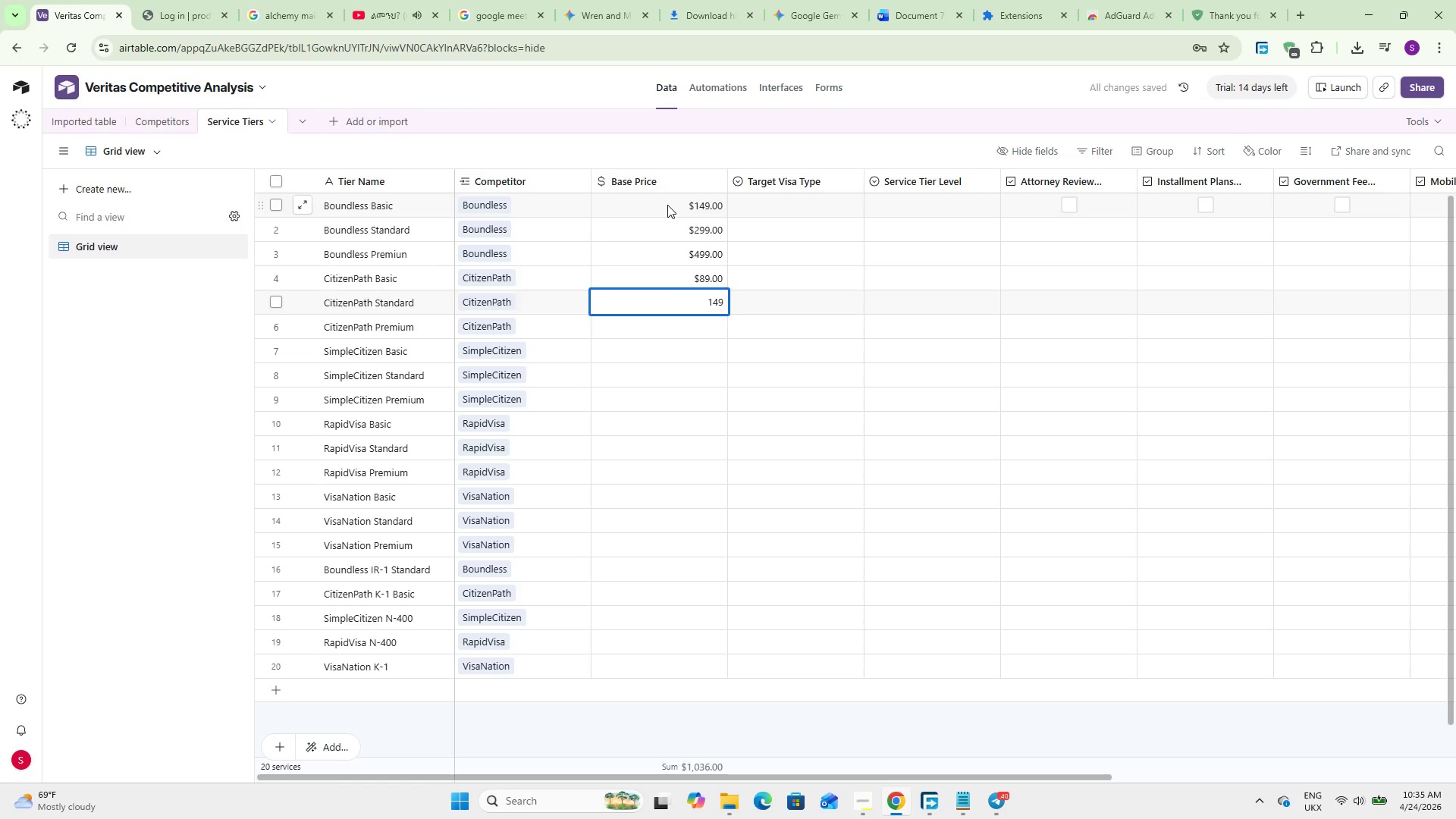 
key(NumpadEnter)
 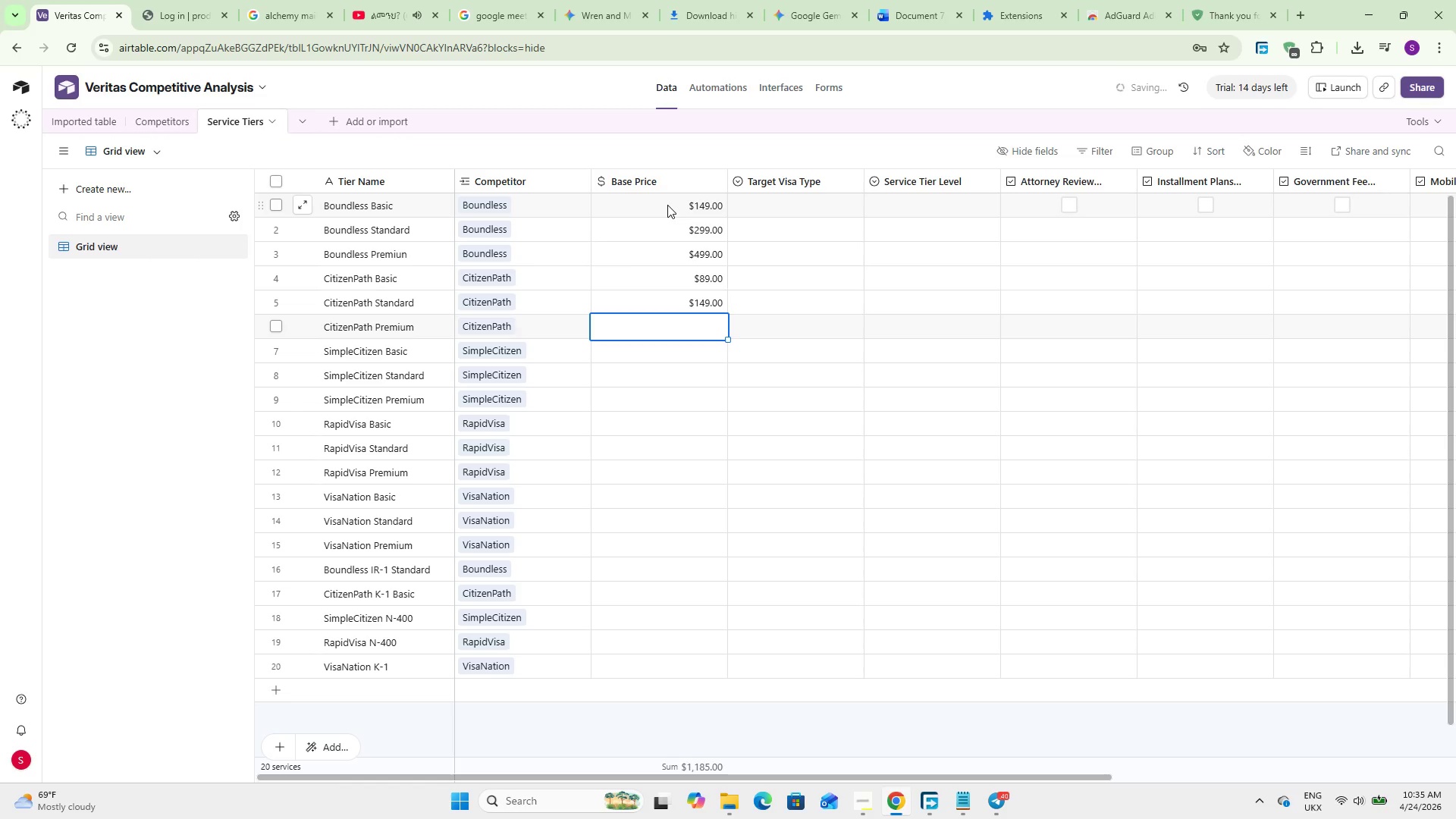 
key(Numpad2)
 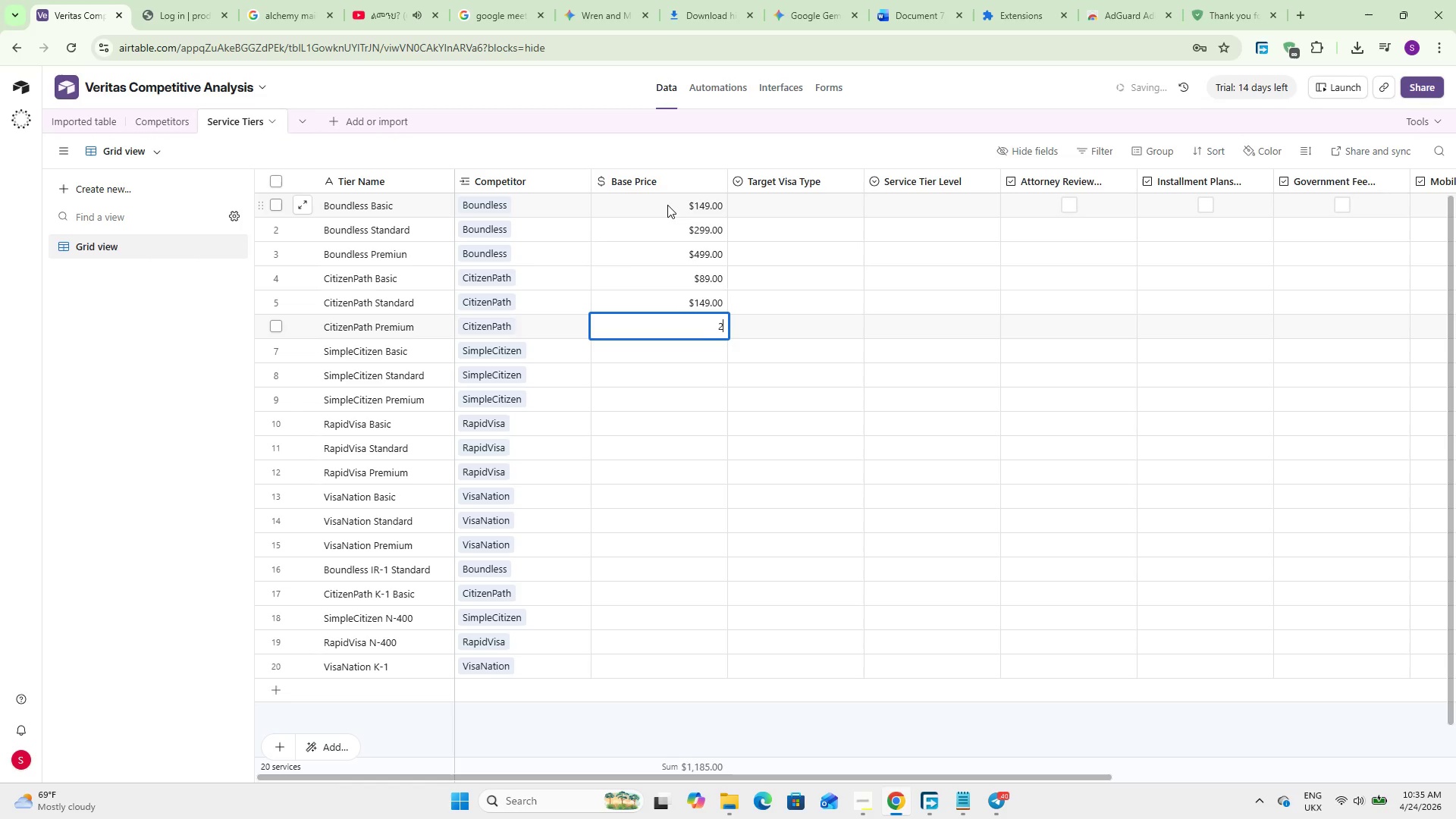 
key(Numpad4)
 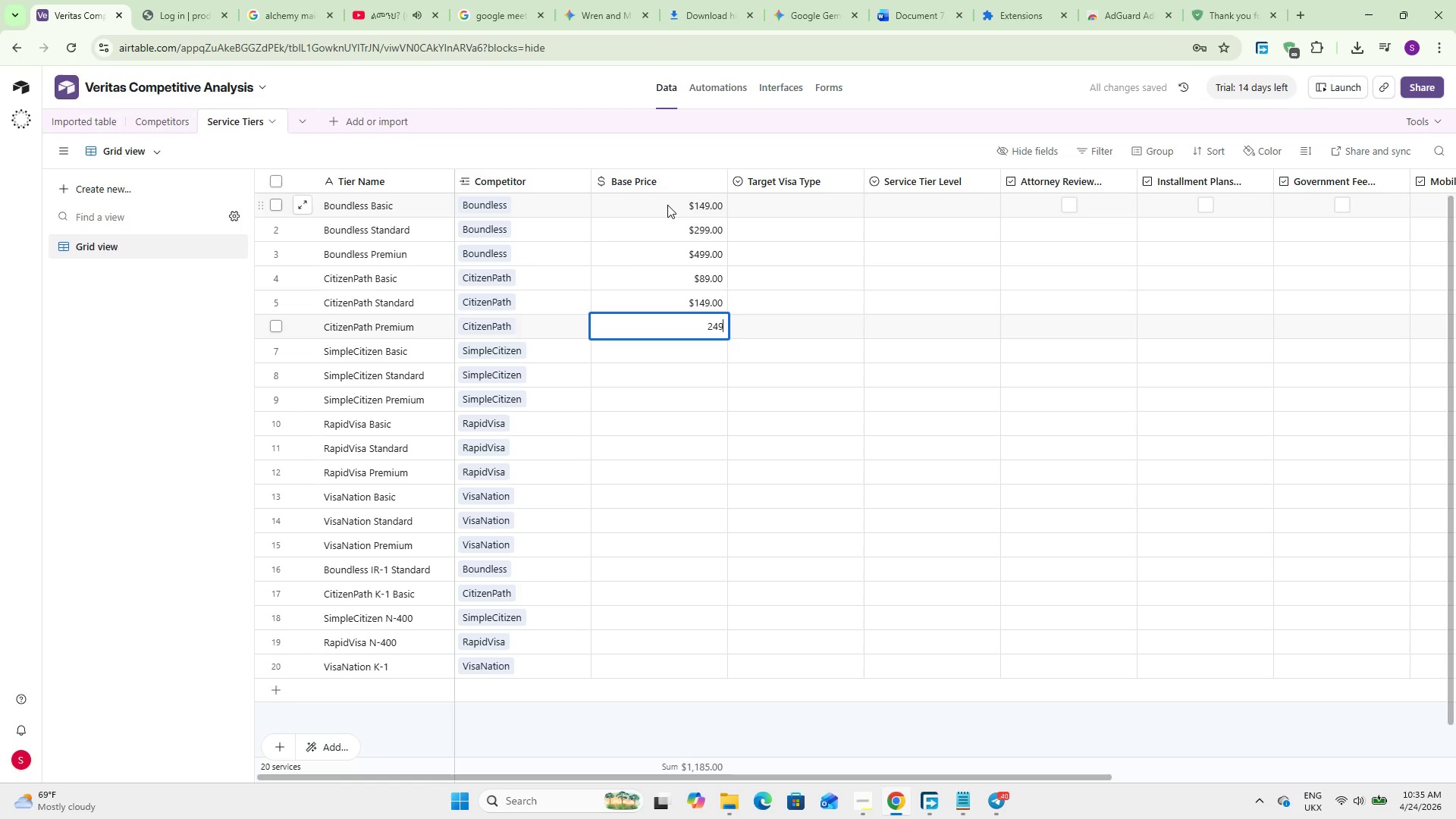 
key(Numpad9)
 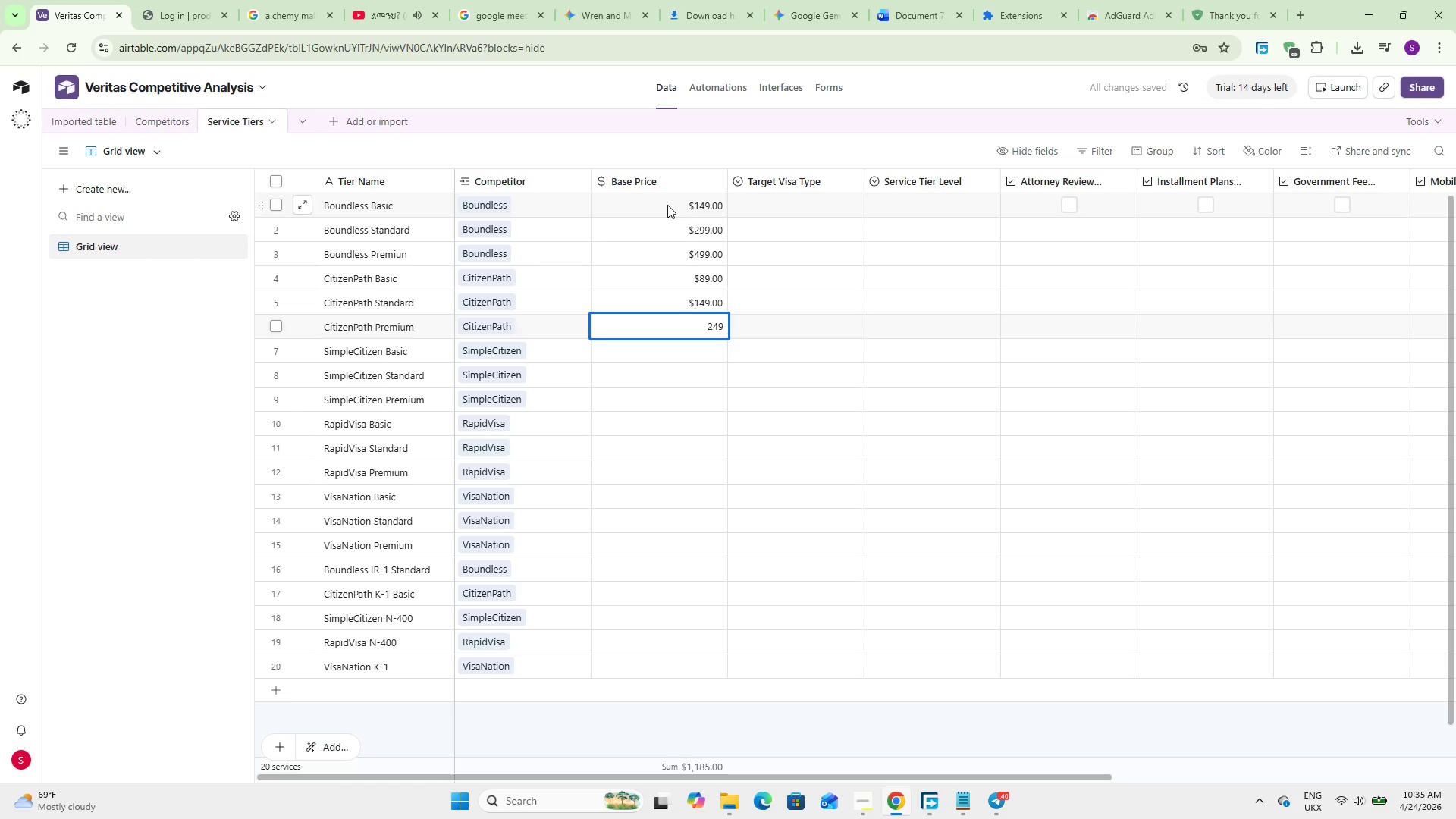 
key(NumpadEnter)
 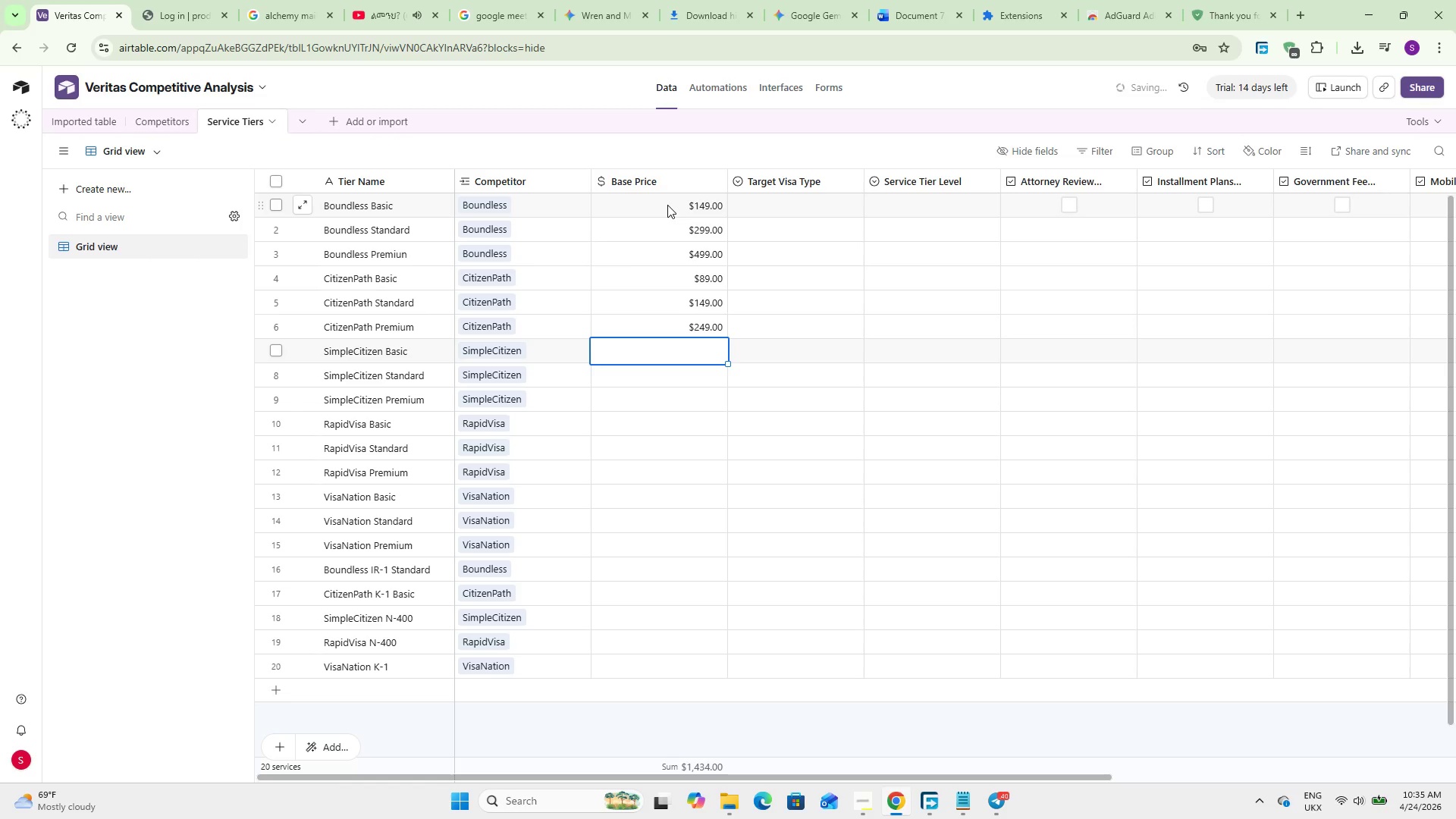 
key(Numpad1)
 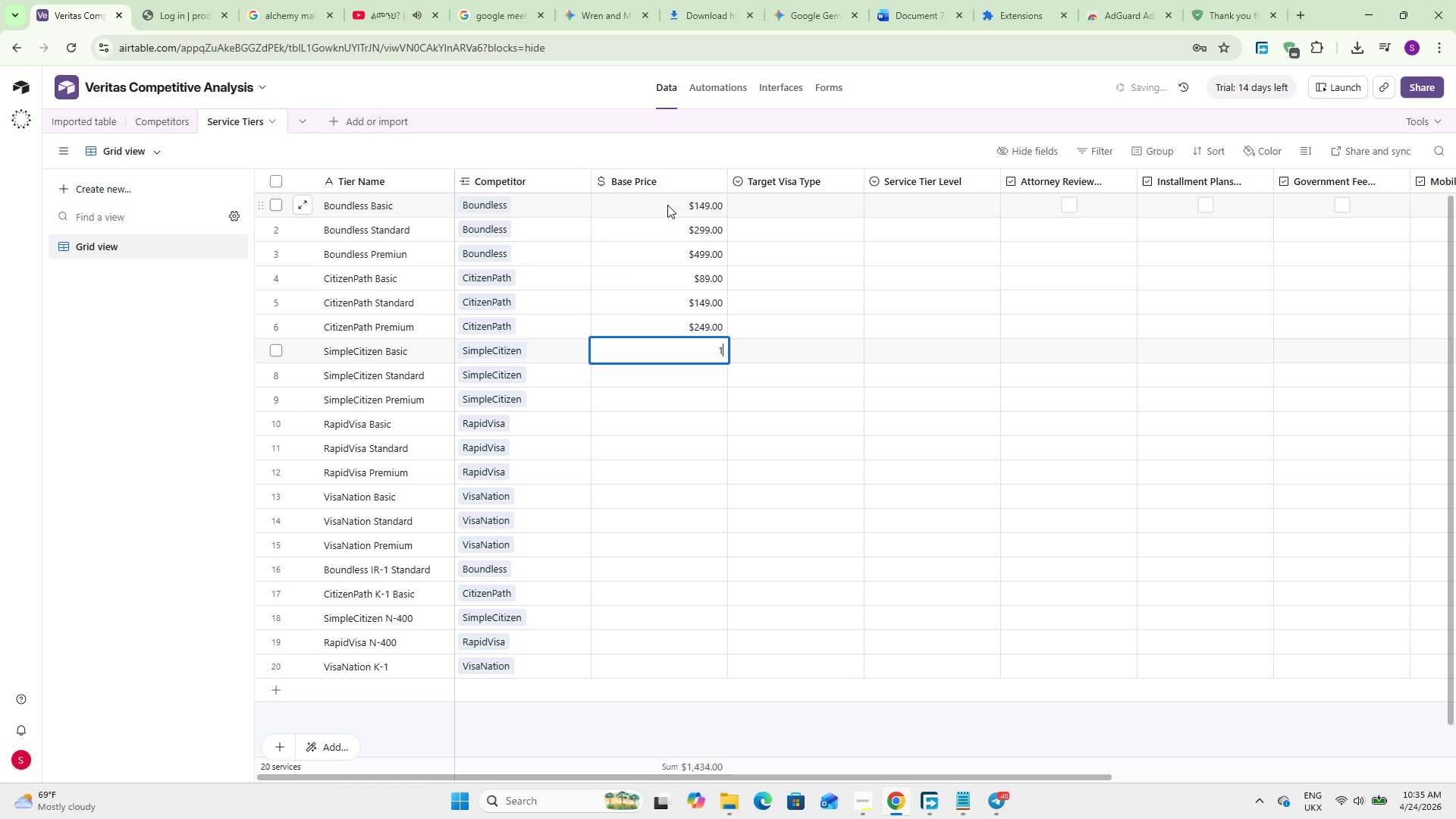 
key(Numpad2)
 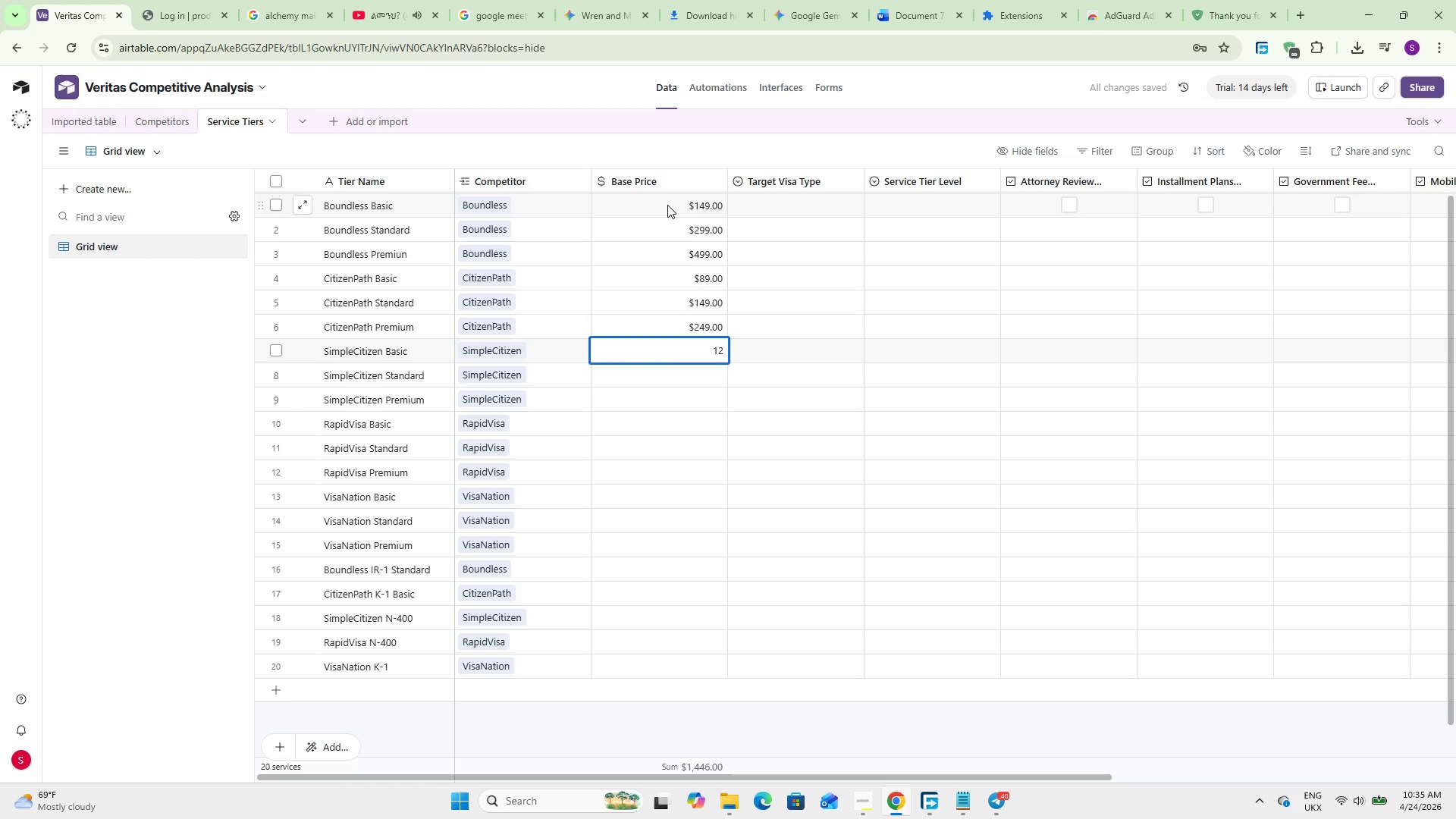 
key(Numpad9)
 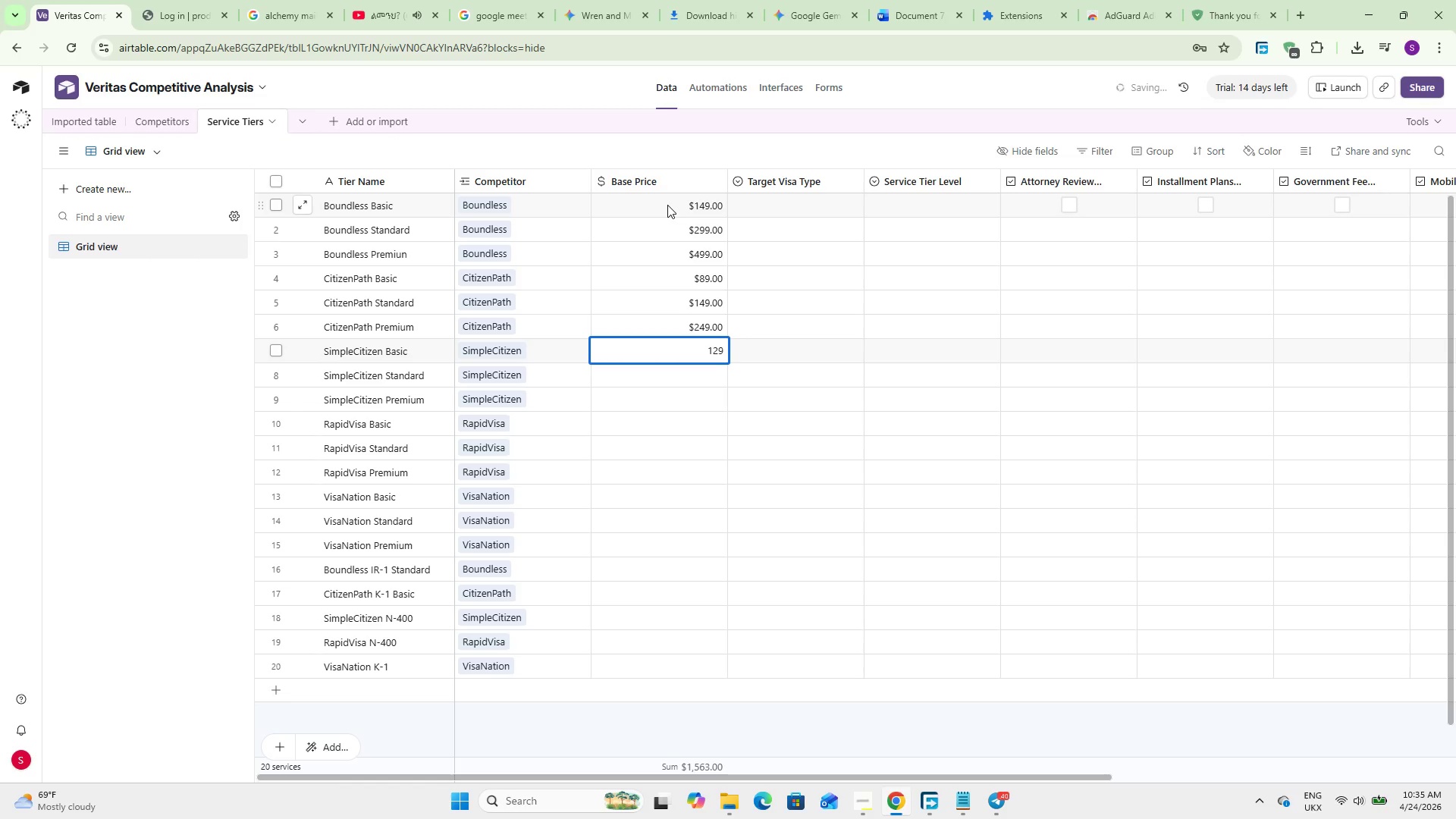 
key(NumpadEnter)
 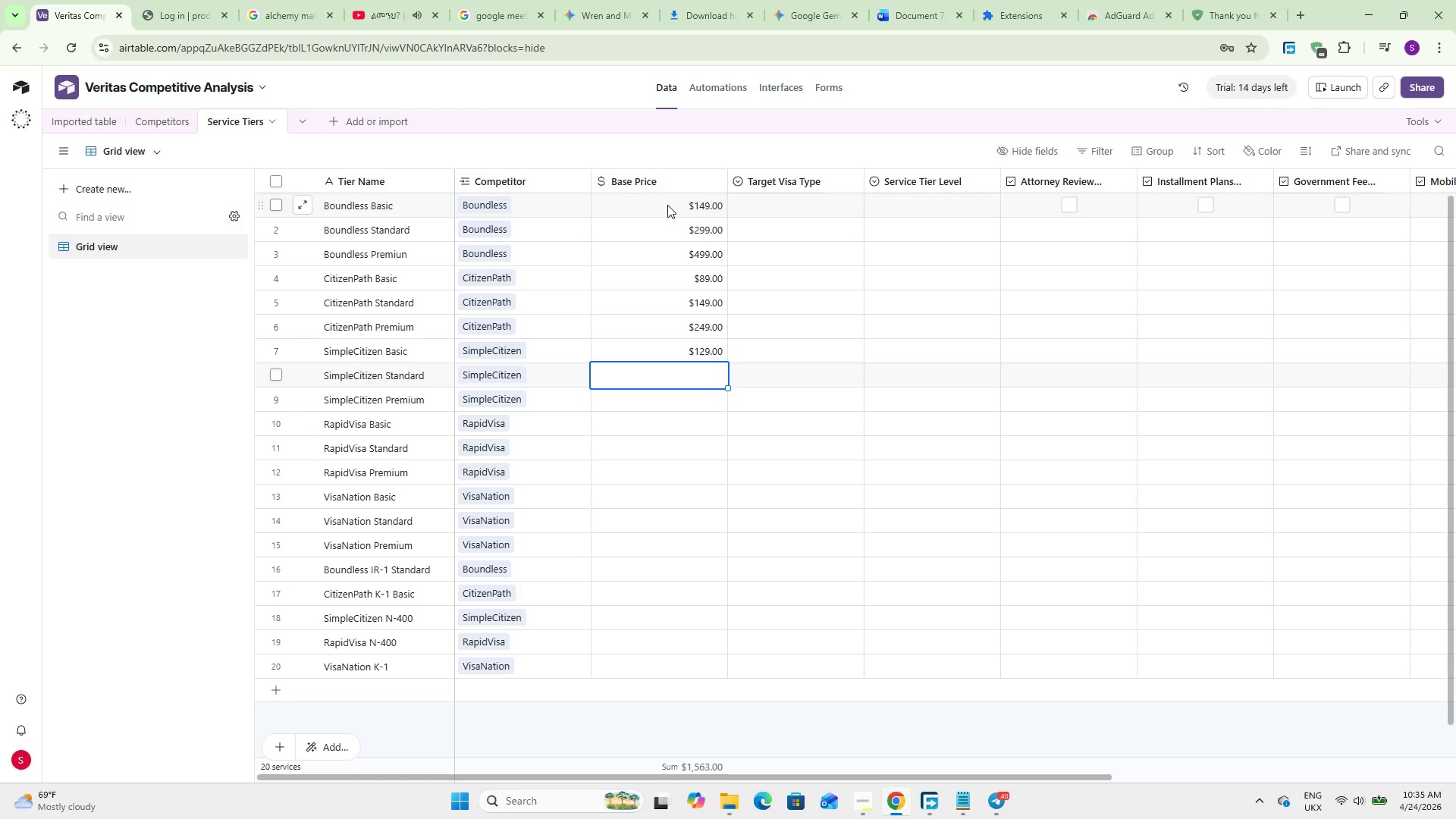 
wait(11.77)
 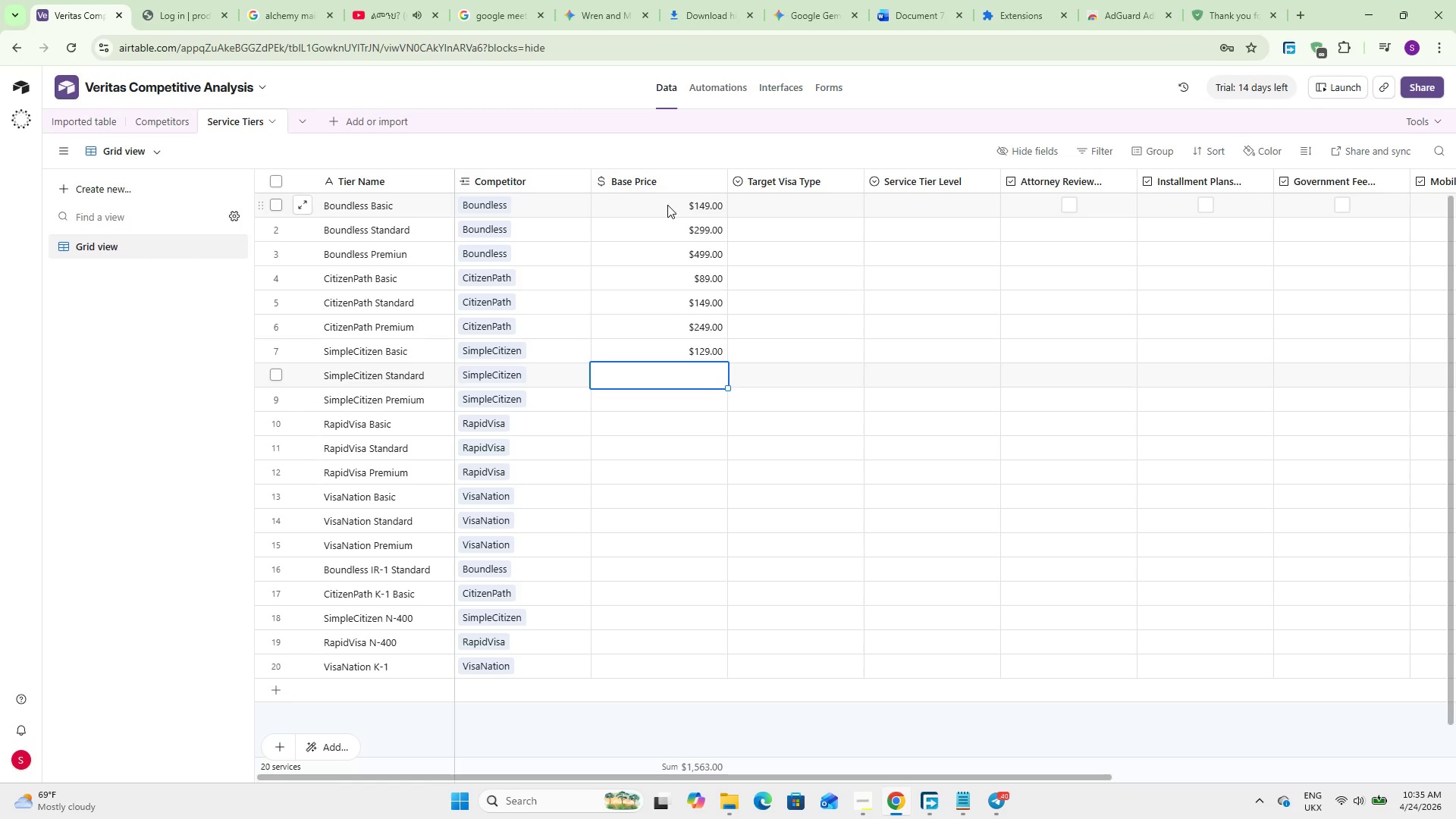 
key(Numpad2)
 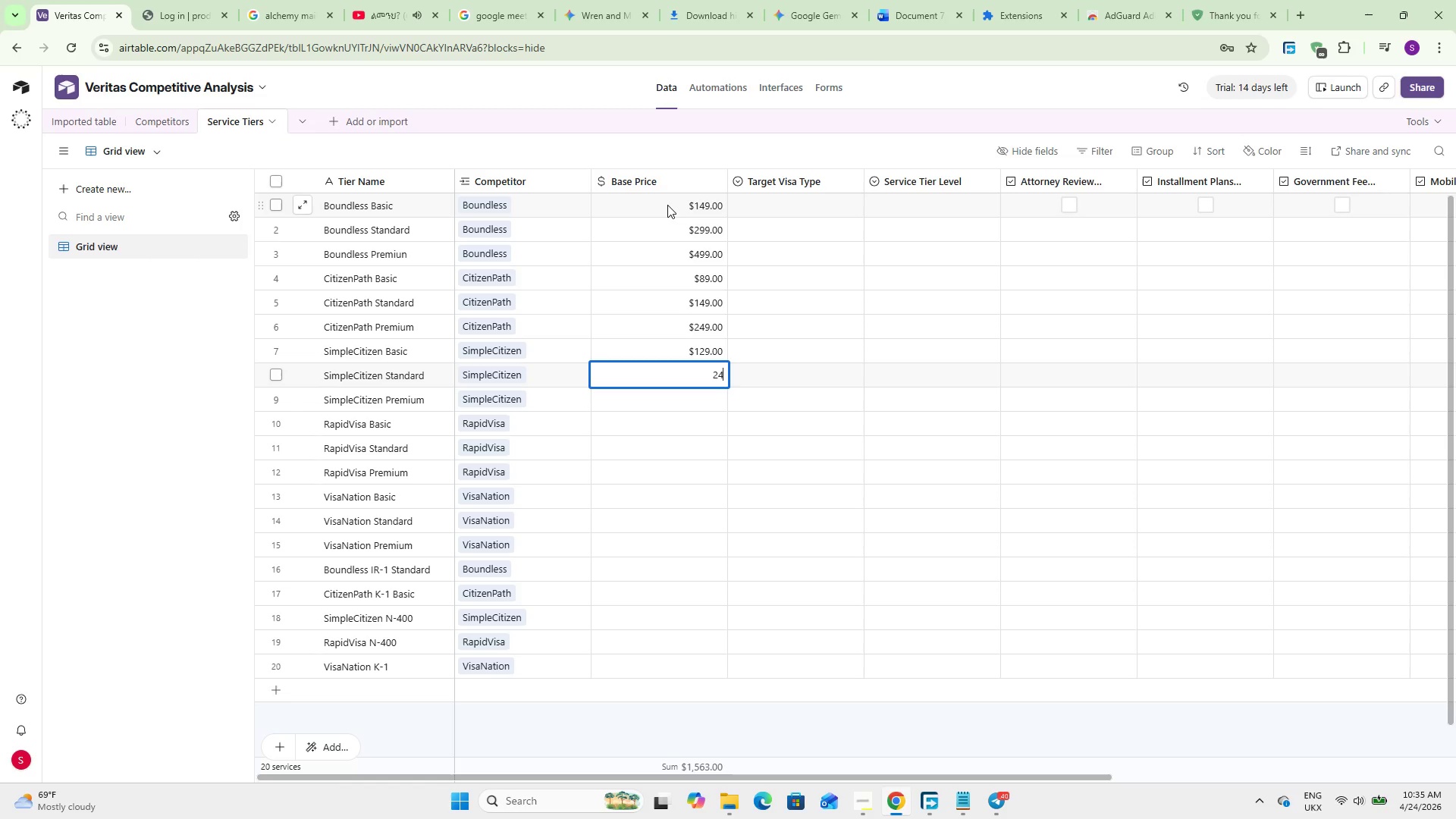 
key(Numpad4)
 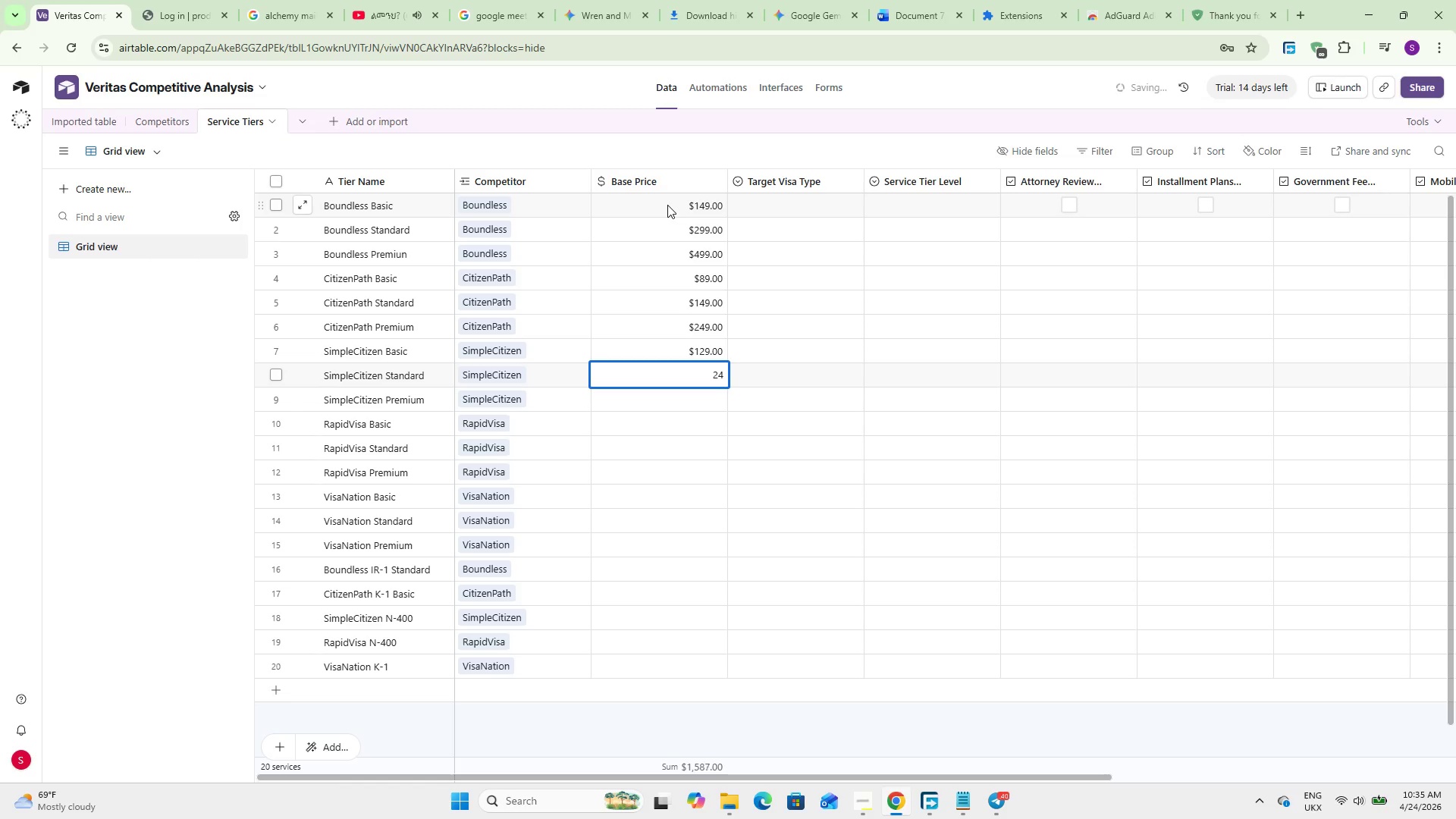 
key(Numpad9)
 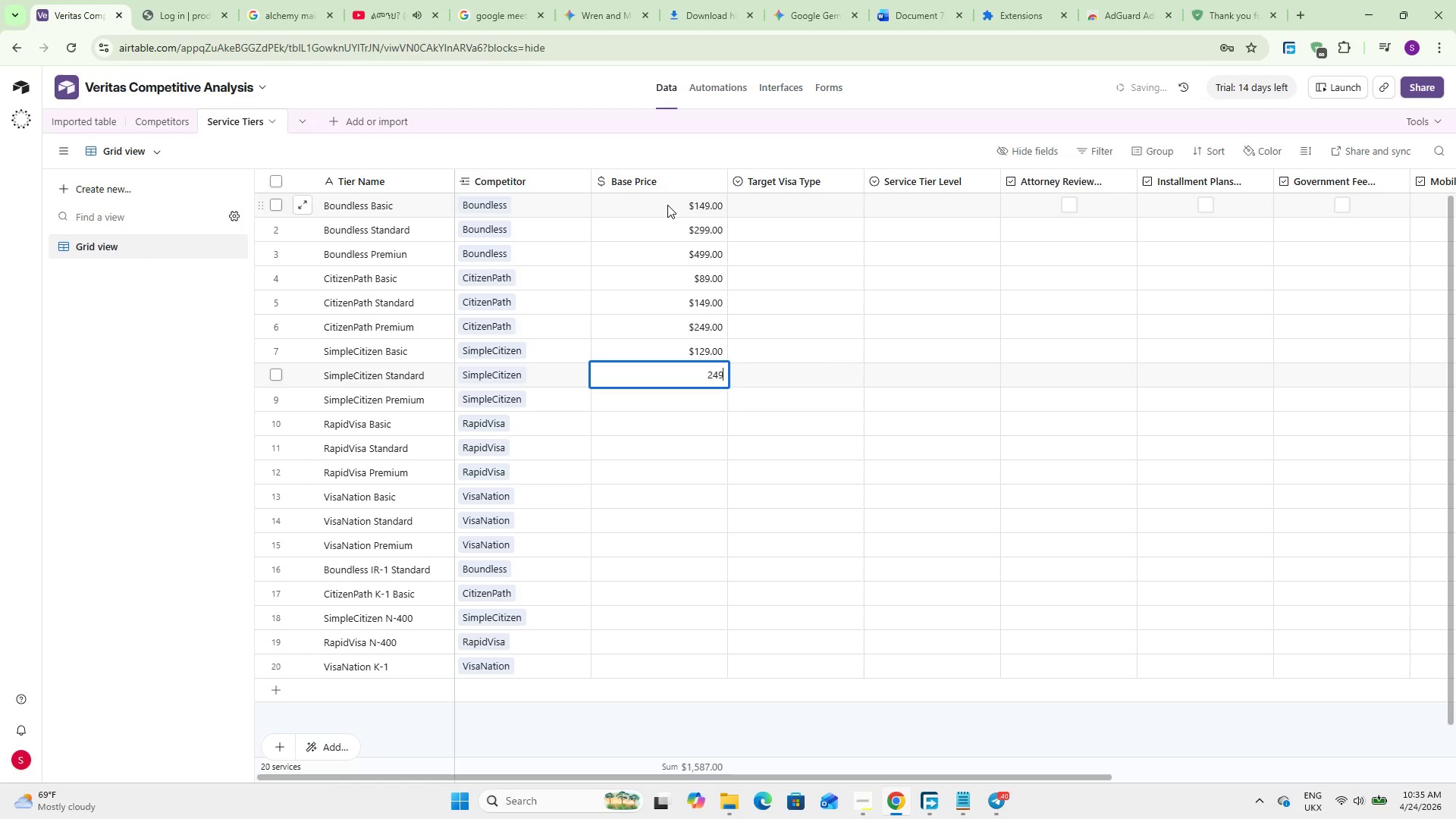 
key(NumpadEnter)
 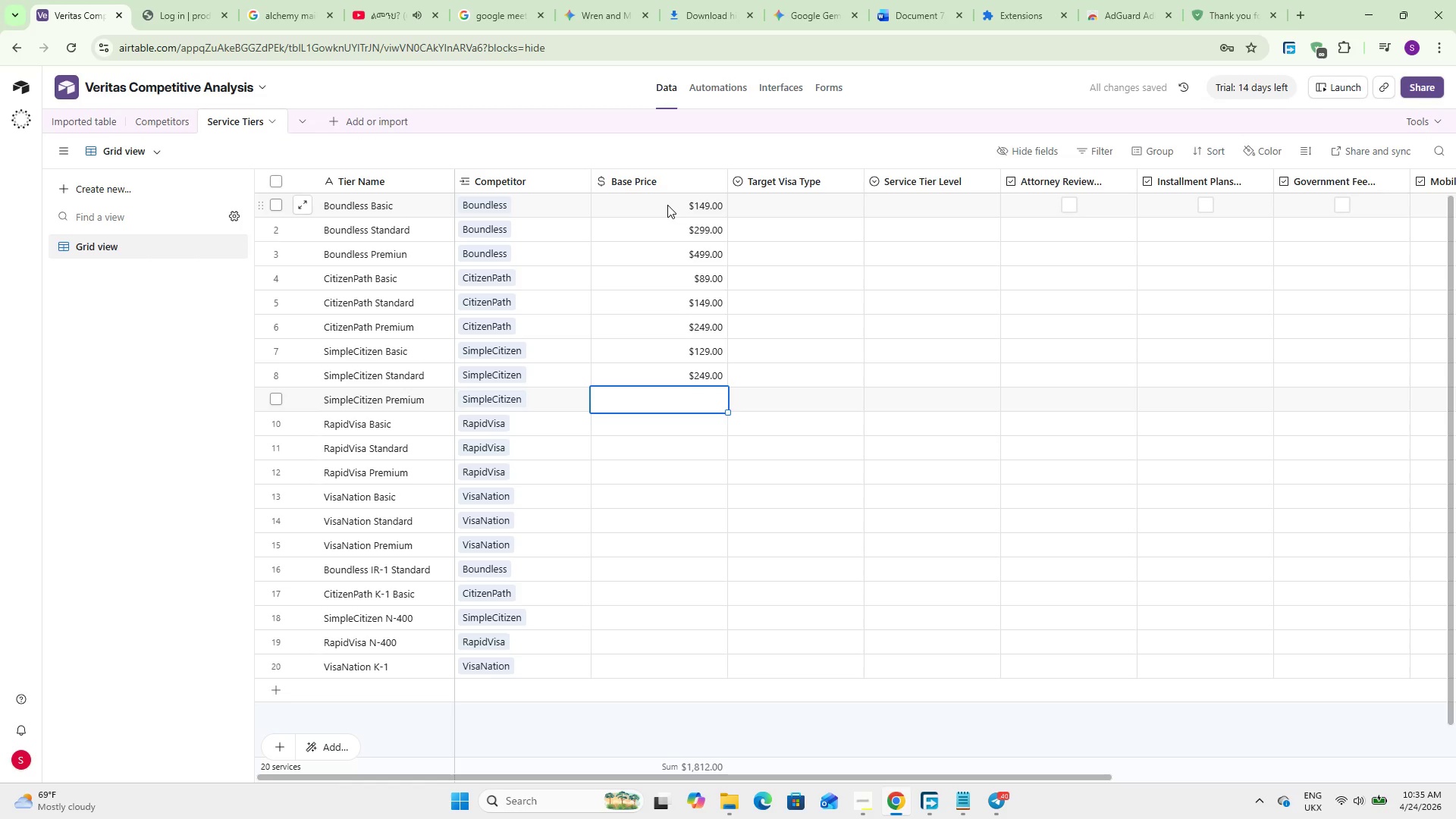 
key(Numpad4)
 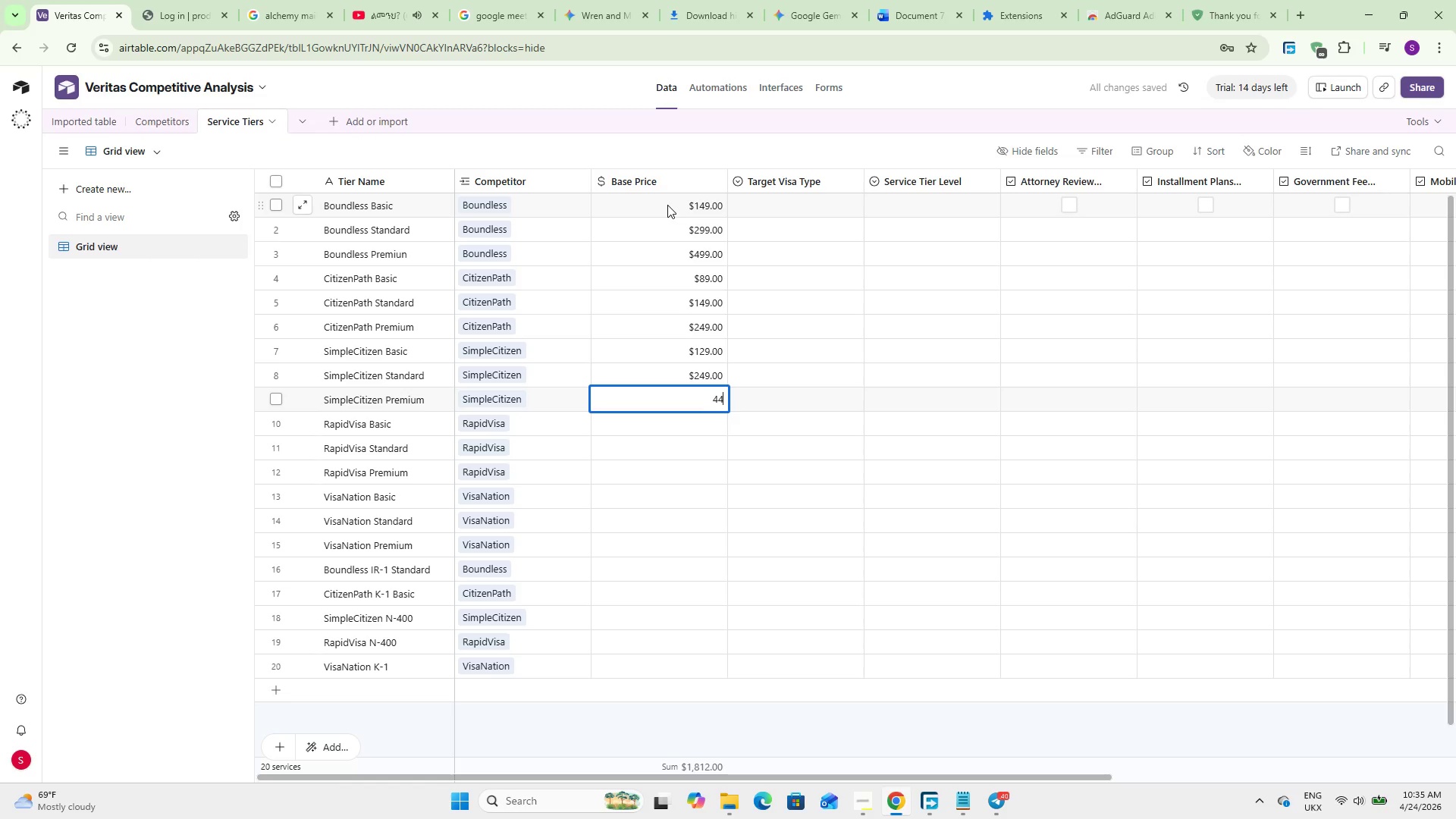 
key(Numpad4)
 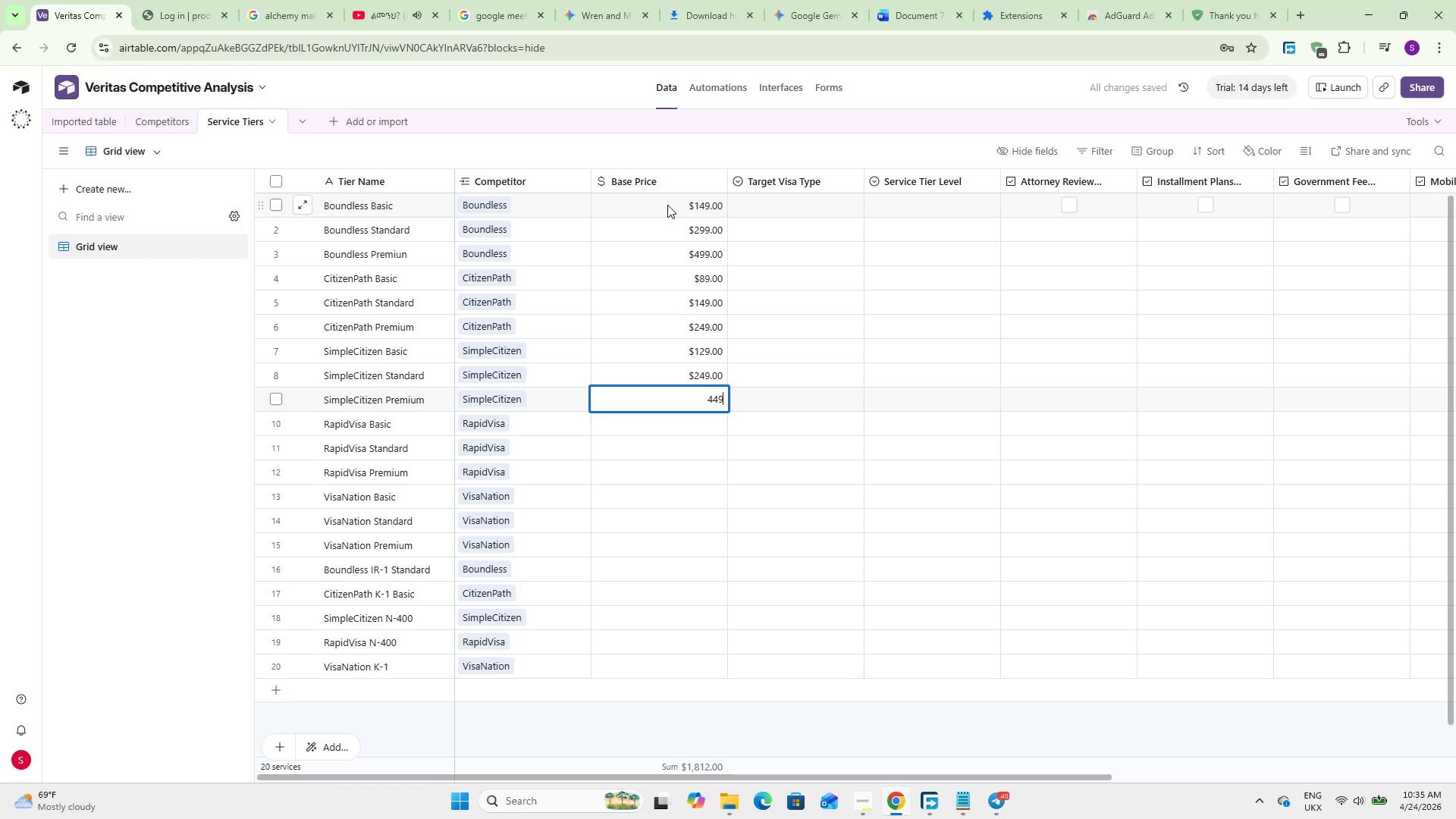 
key(Numpad9)
 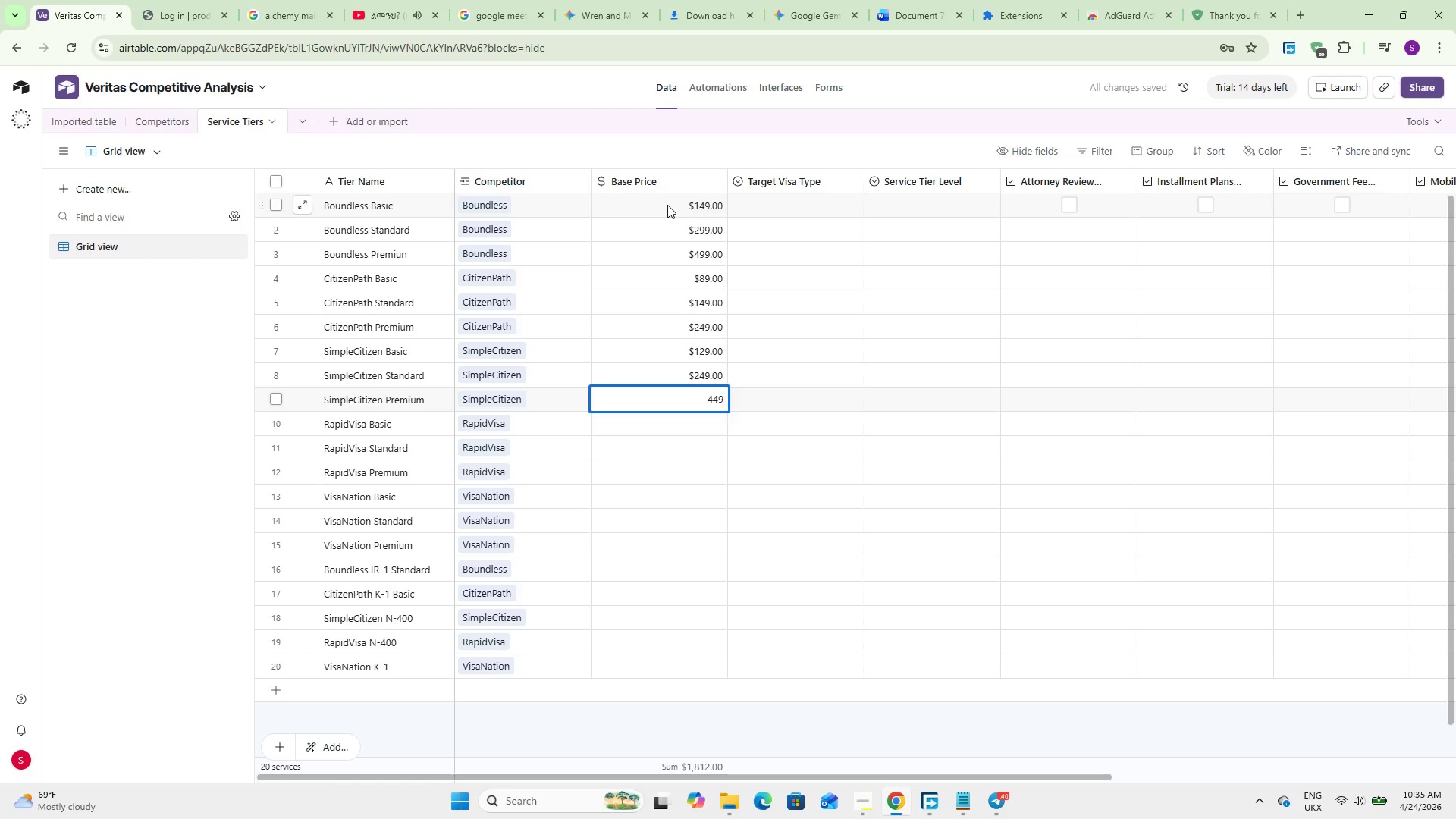 
key(NumpadEnter)
 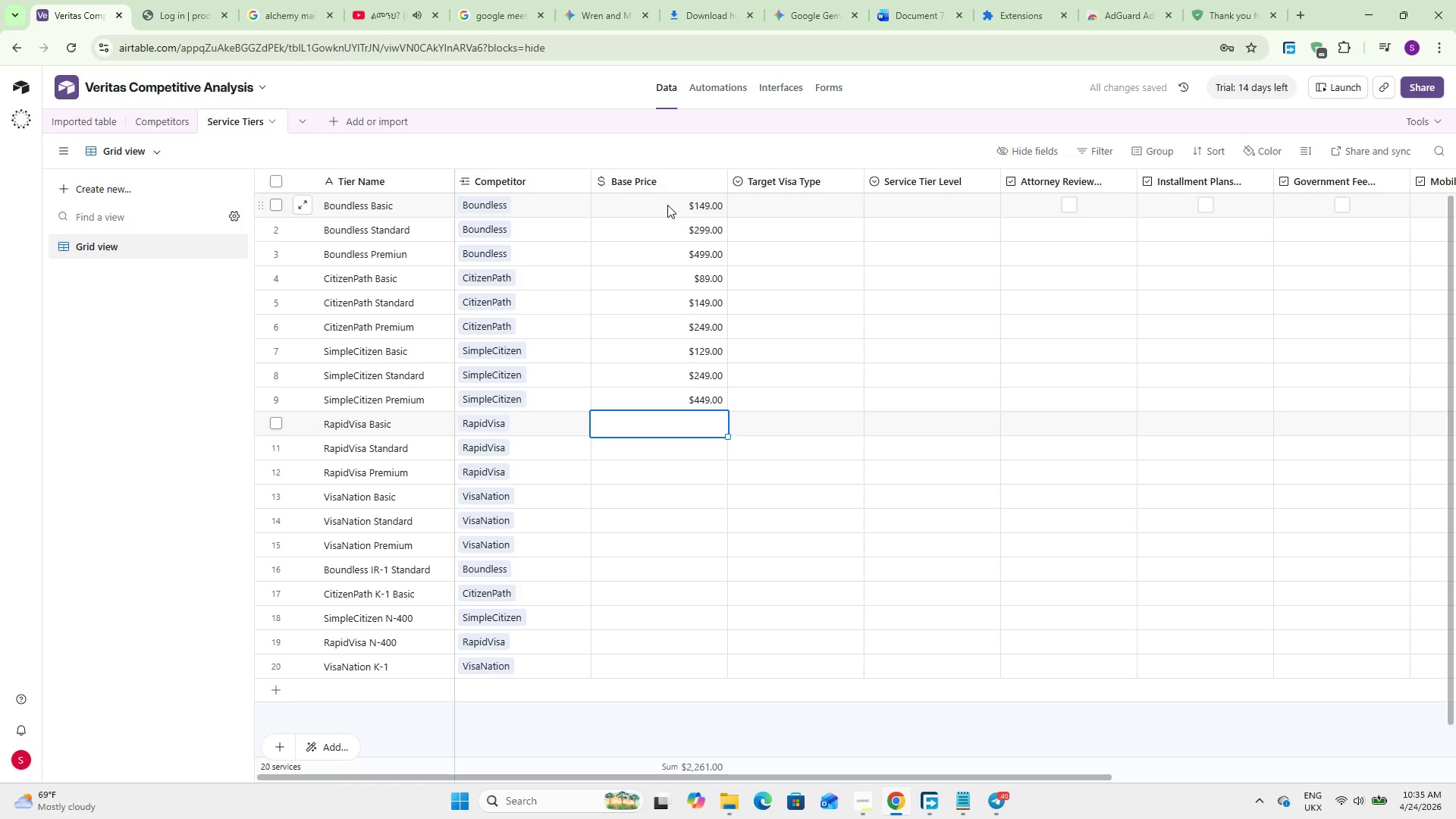 
key(Numpad1)
 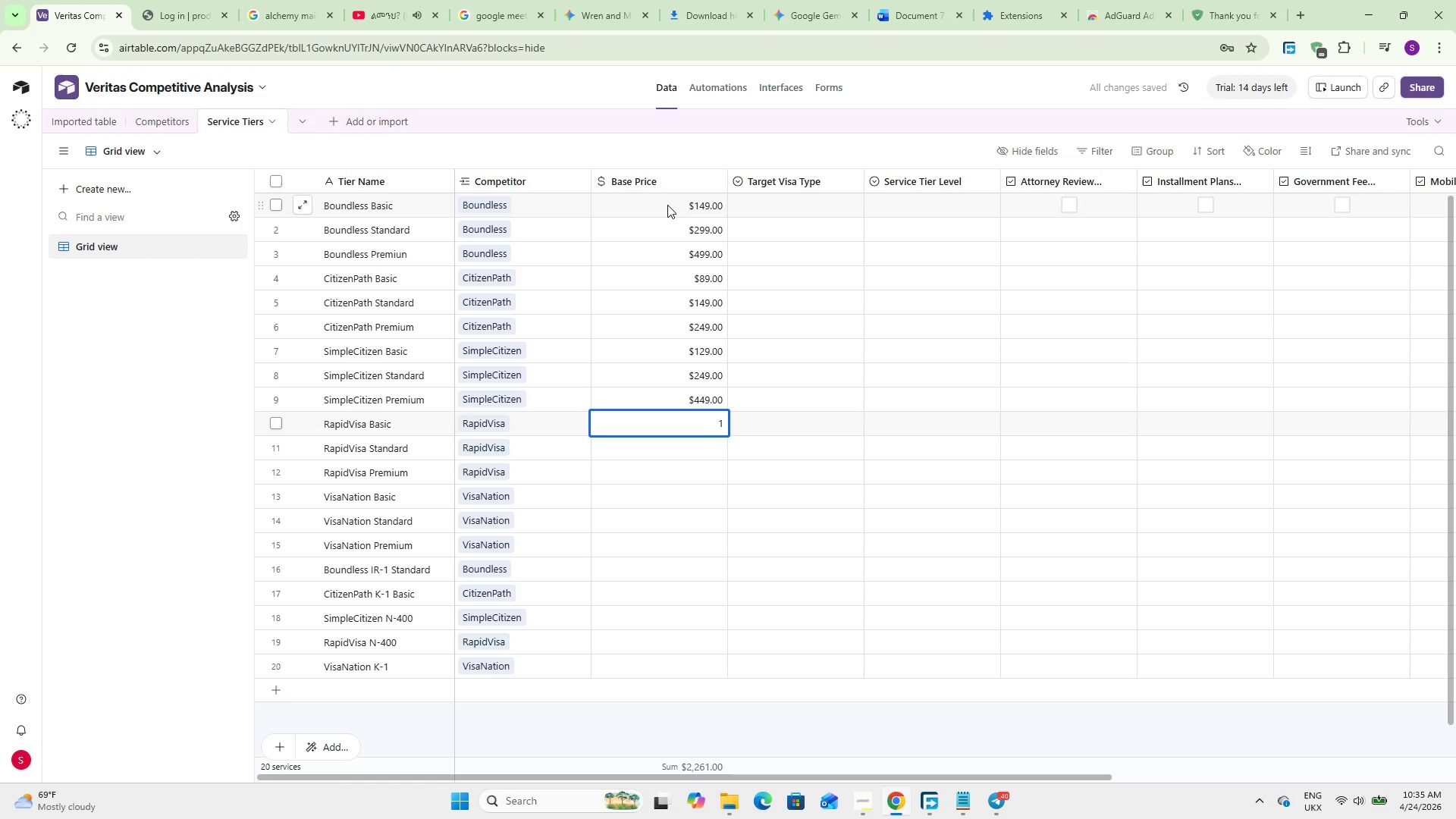 
key(Numpad7)
 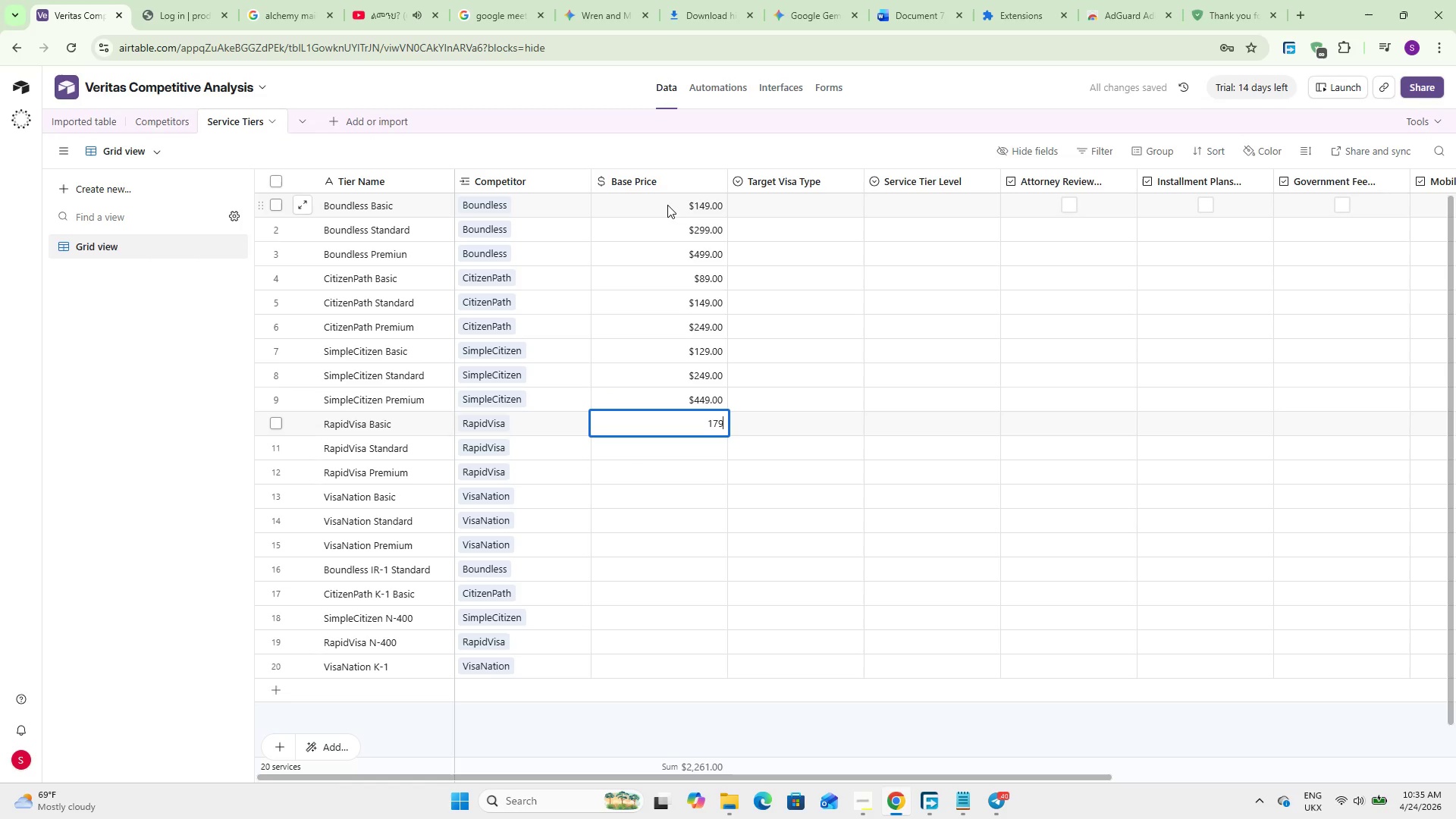 
key(Numpad9)
 